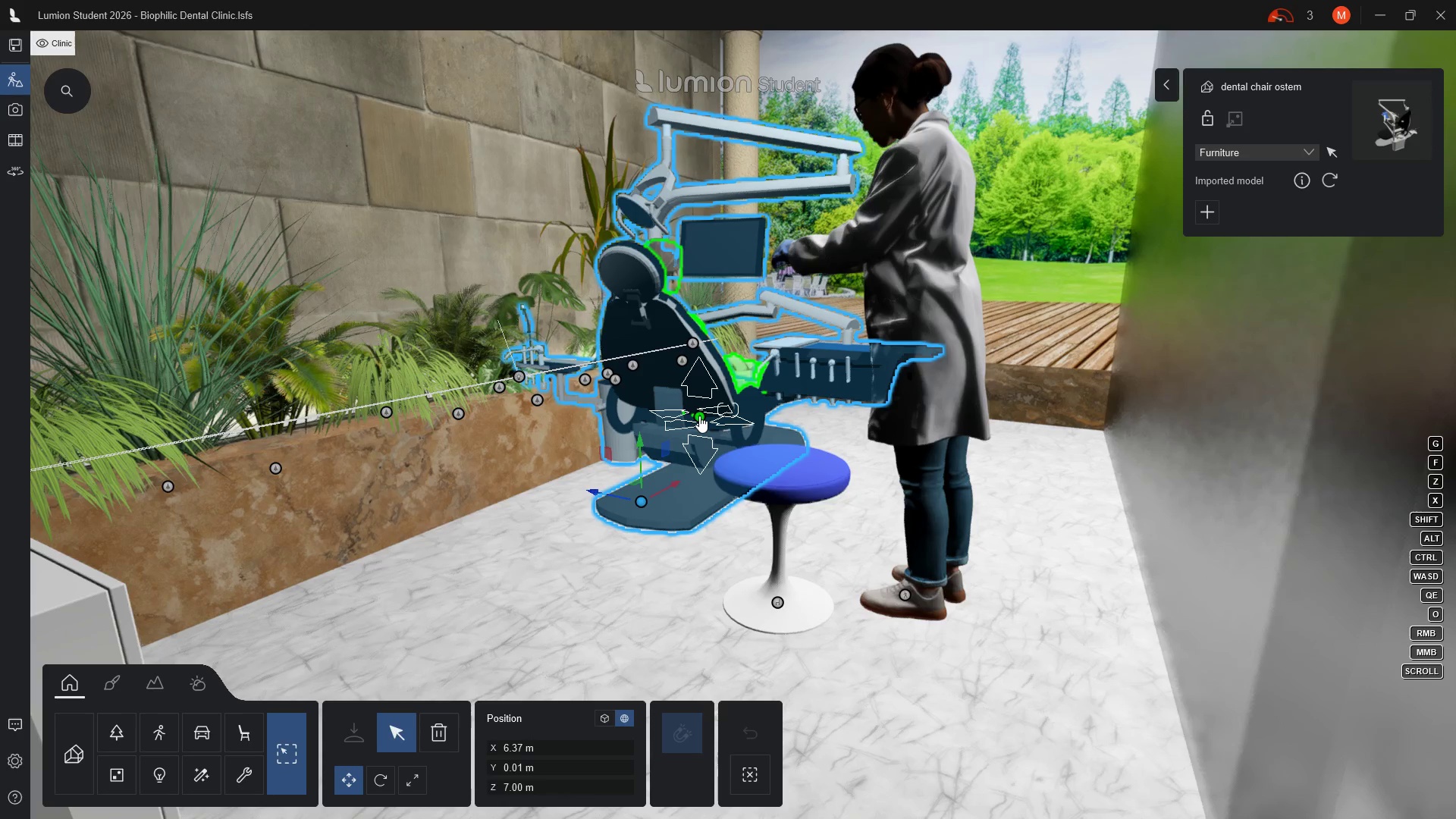 
wait(9.28)
 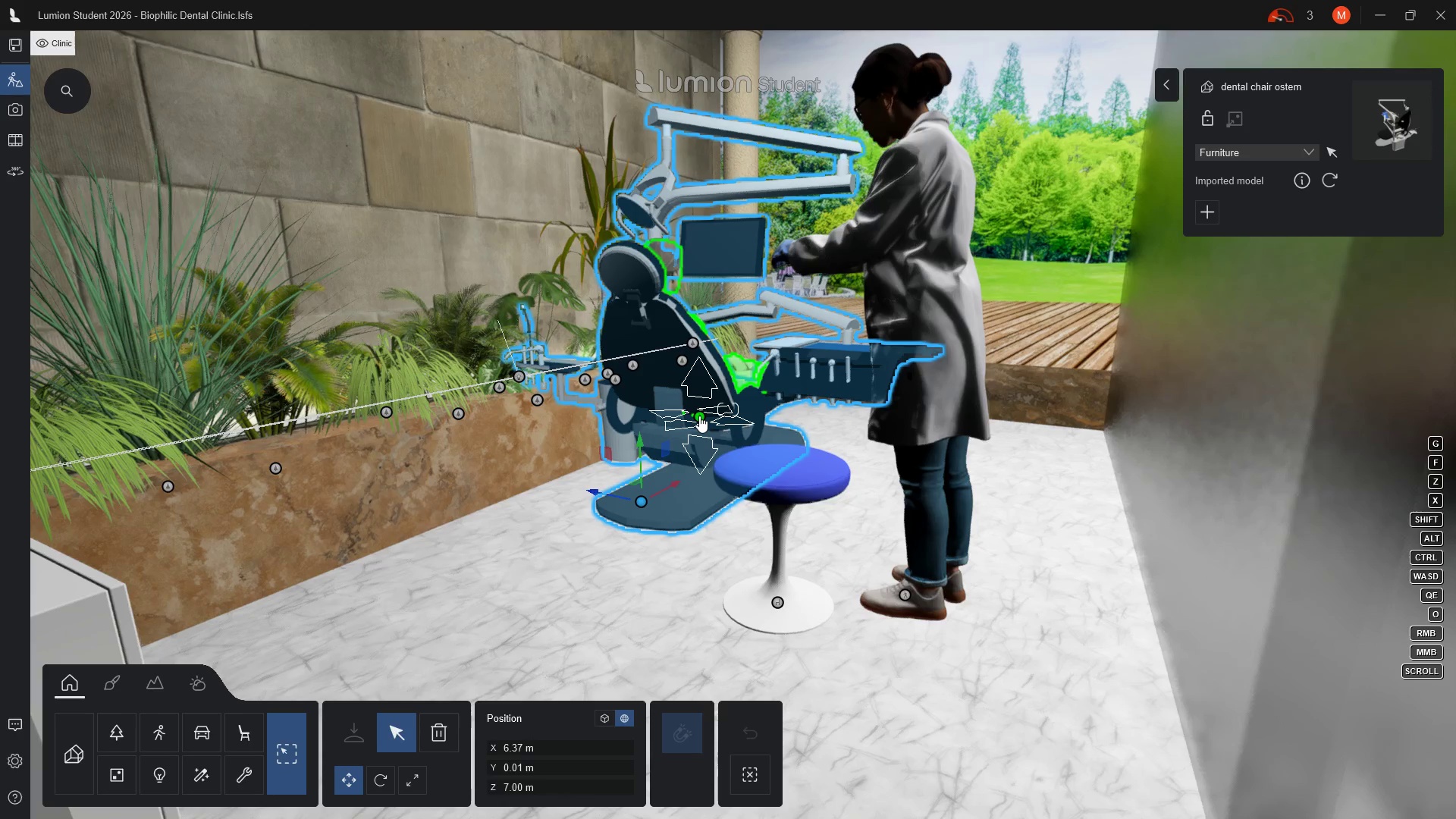 
left_click([701, 417])
 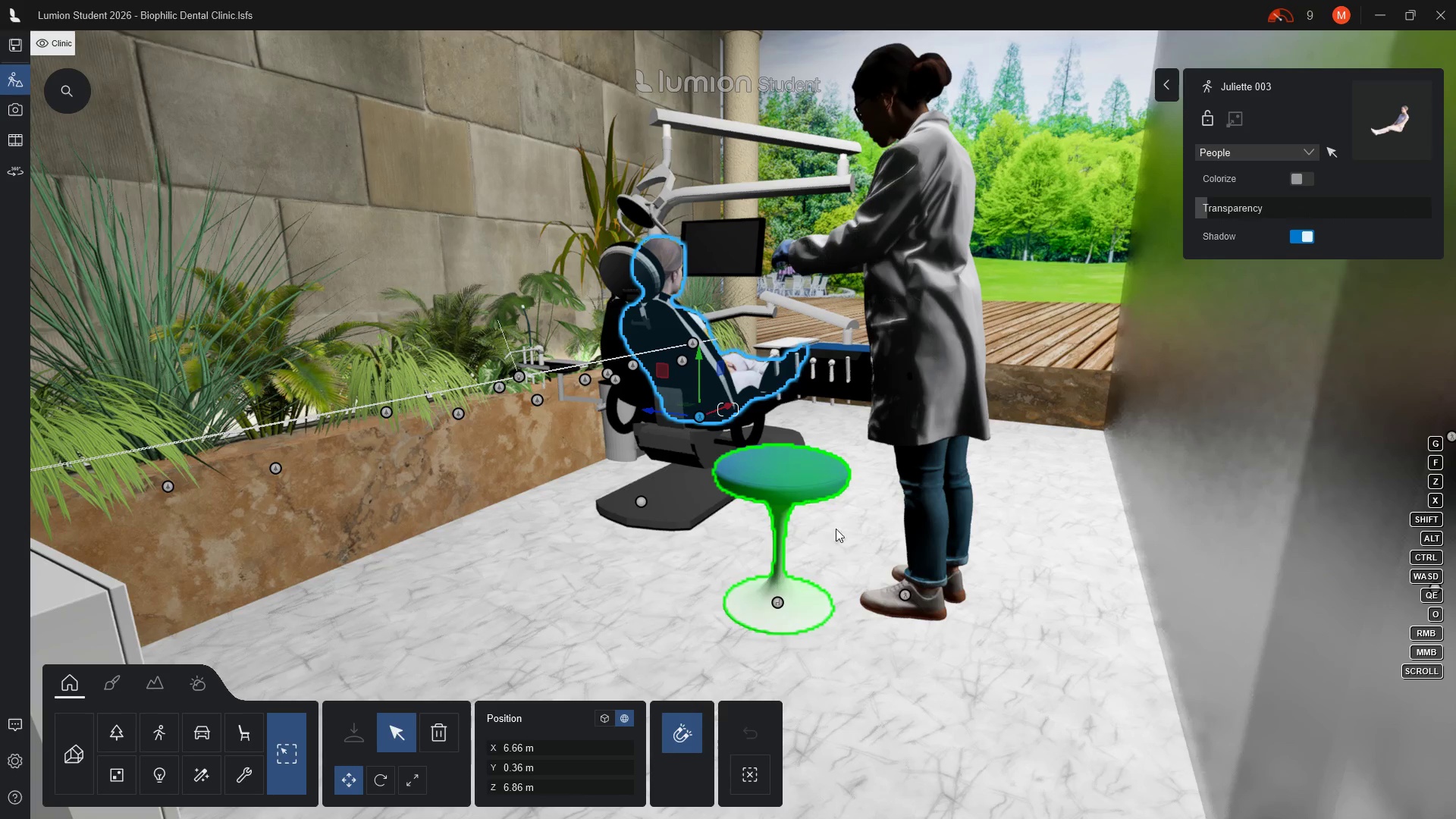 
hold_key(key=ControlLeft, duration=6.64)
left_click([638, 501])
 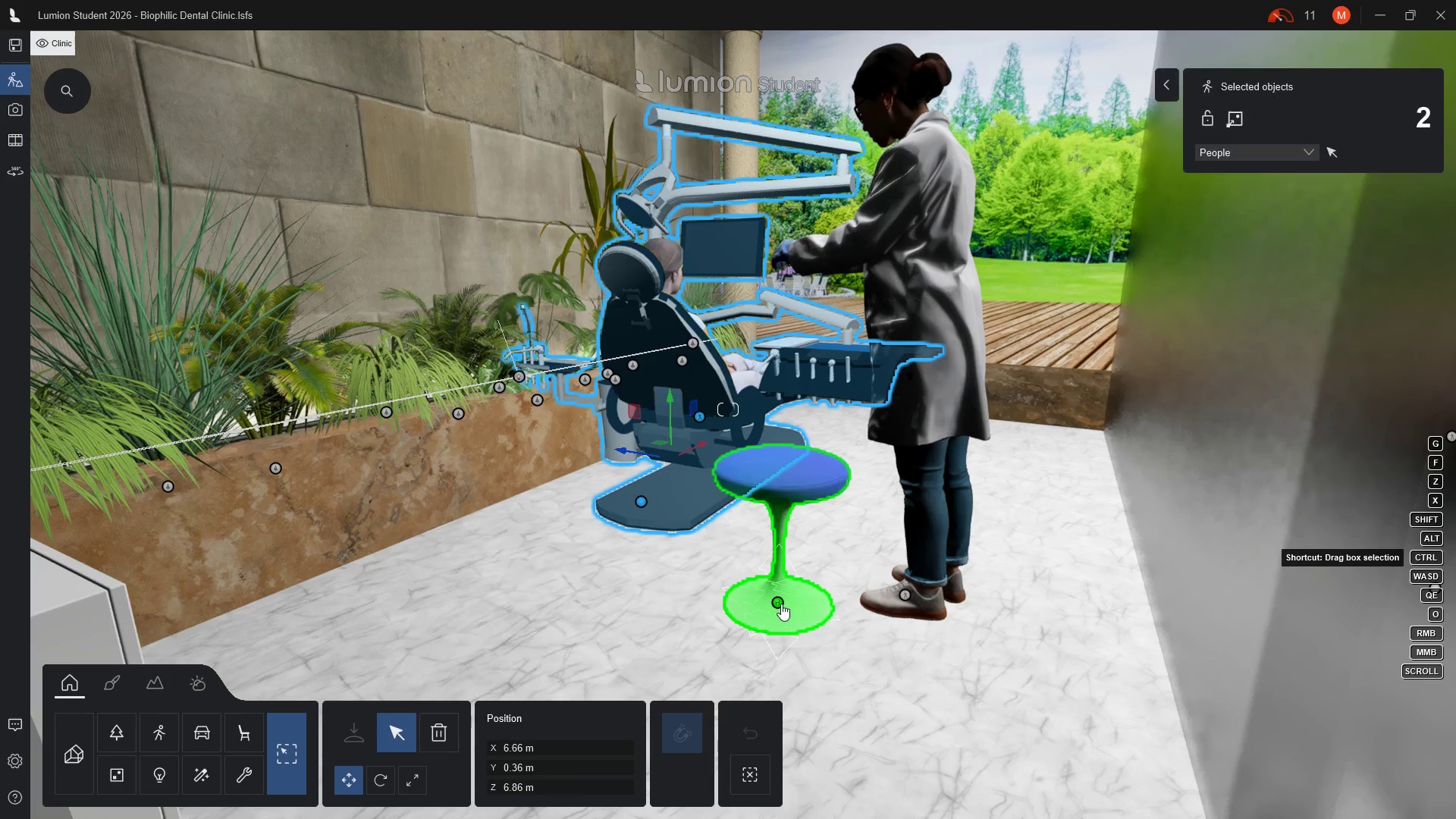 
left_click([781, 605])
 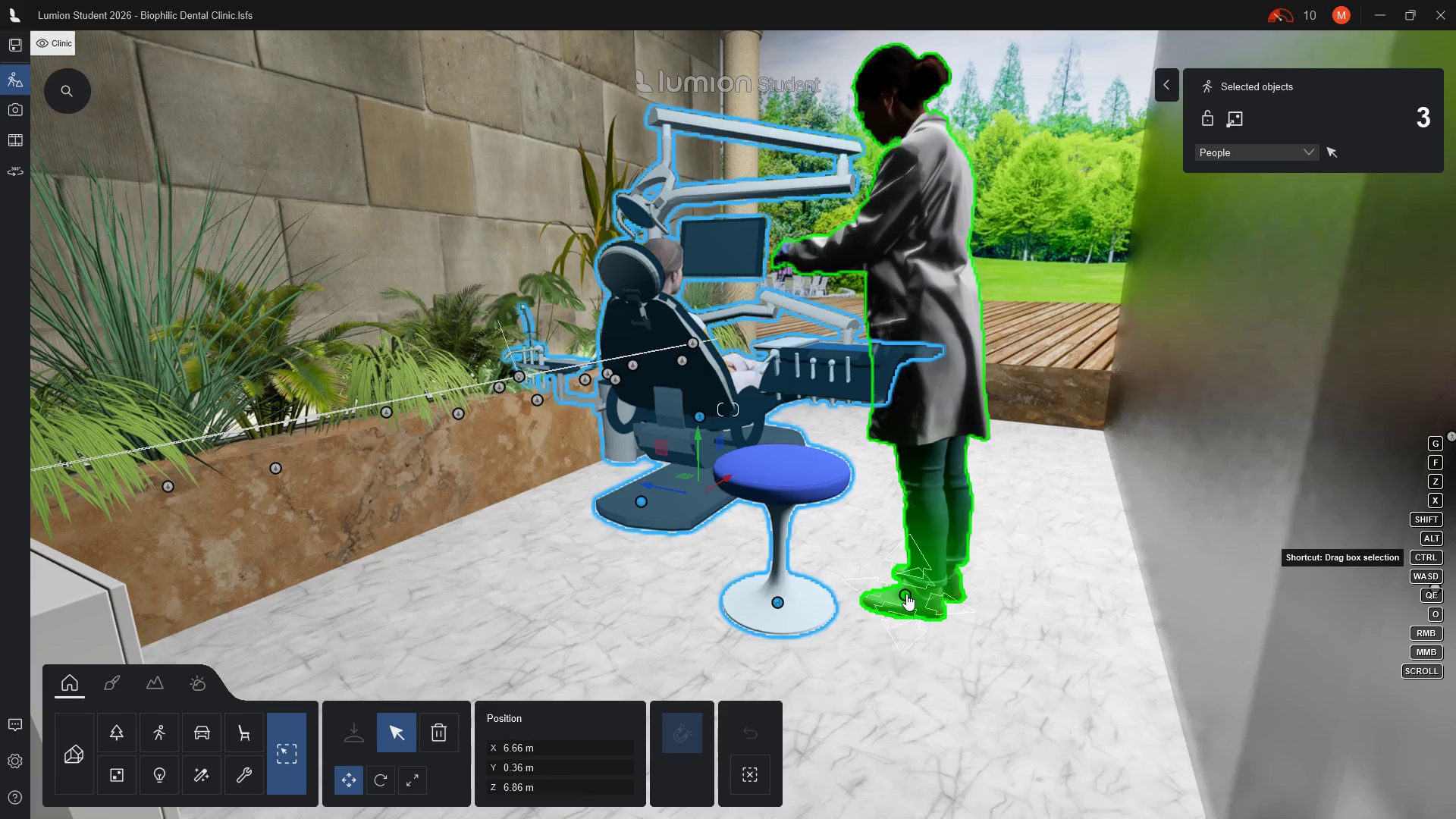 
left_click([906, 594])
 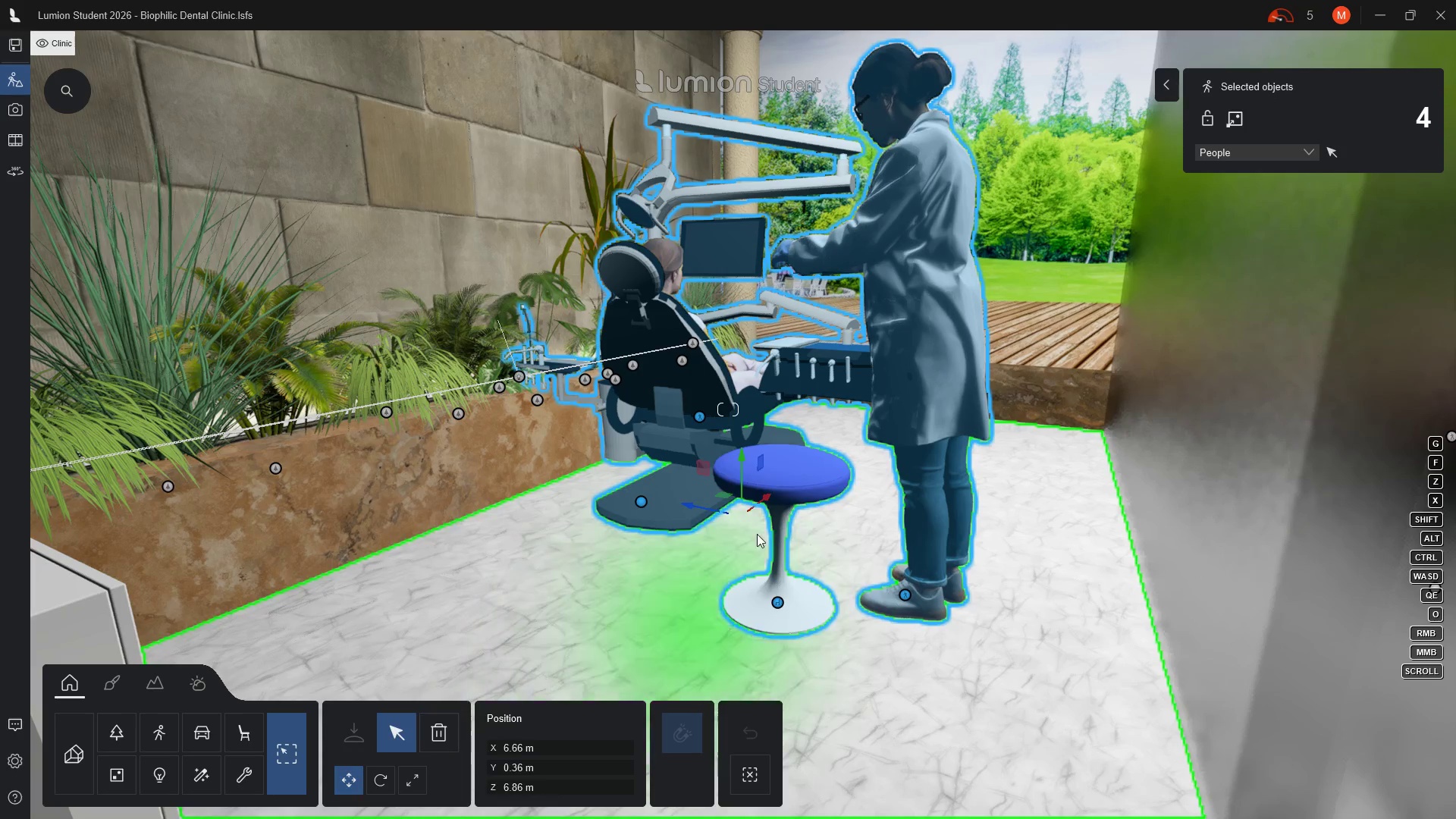 
left_click_drag(start_coordinate=[686, 506], to_coordinate=[717, 518])
 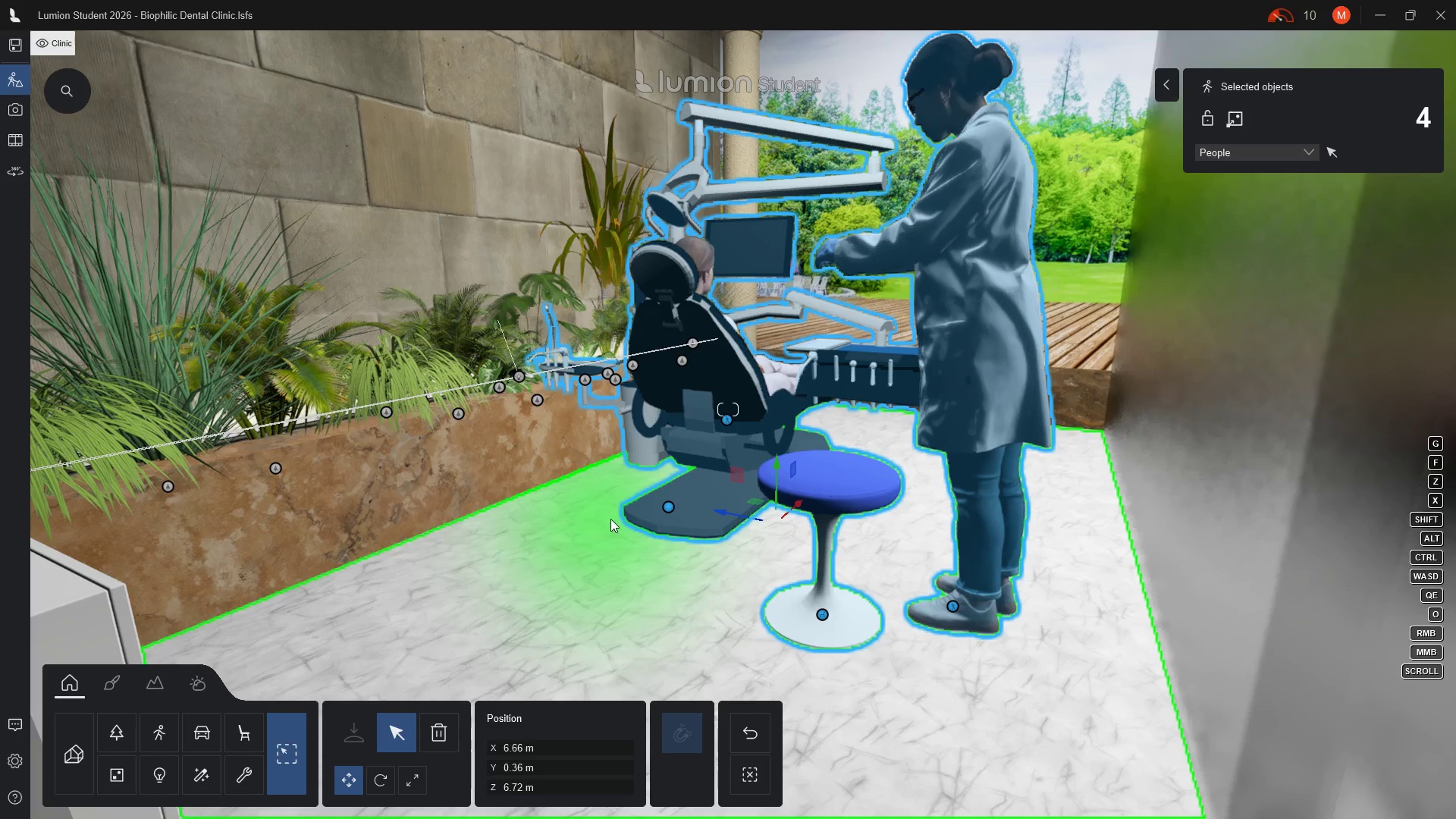 
left_click_drag(start_coordinate=[670, 510], to_coordinate=[683, 513])
 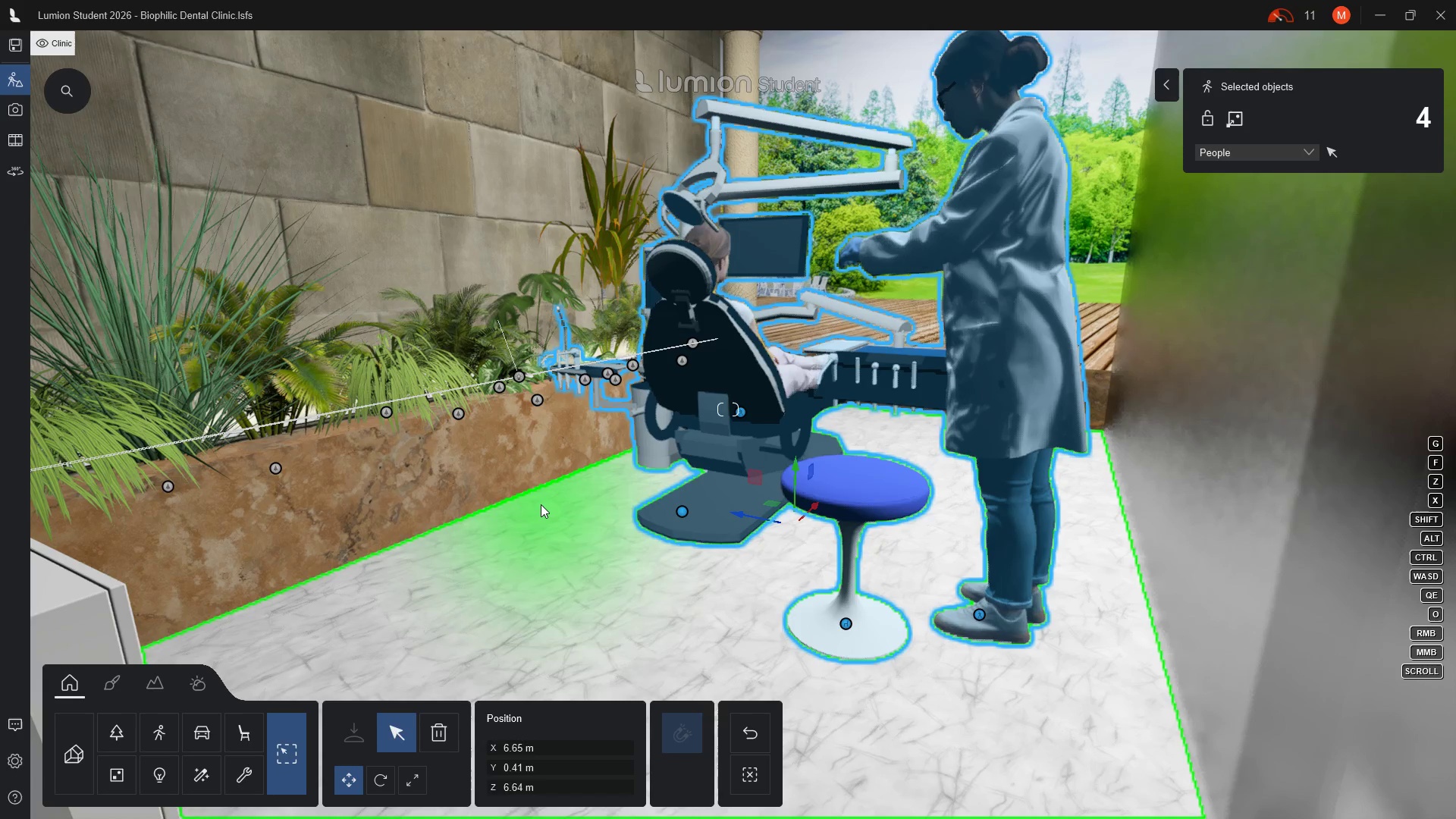 
hold_key(key=D, duration=0.38)
 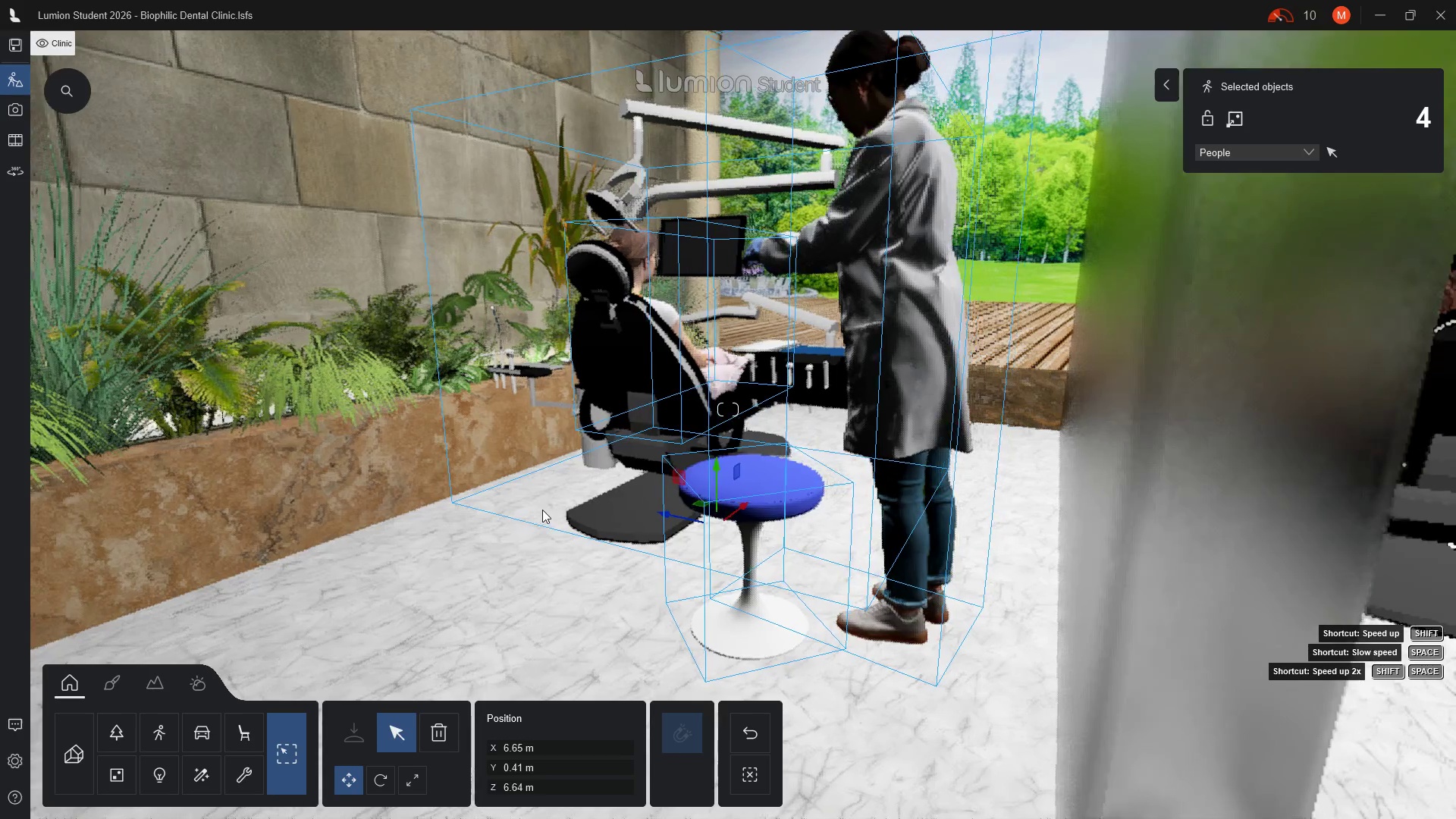 
hold_key(key=D, duration=0.36)
 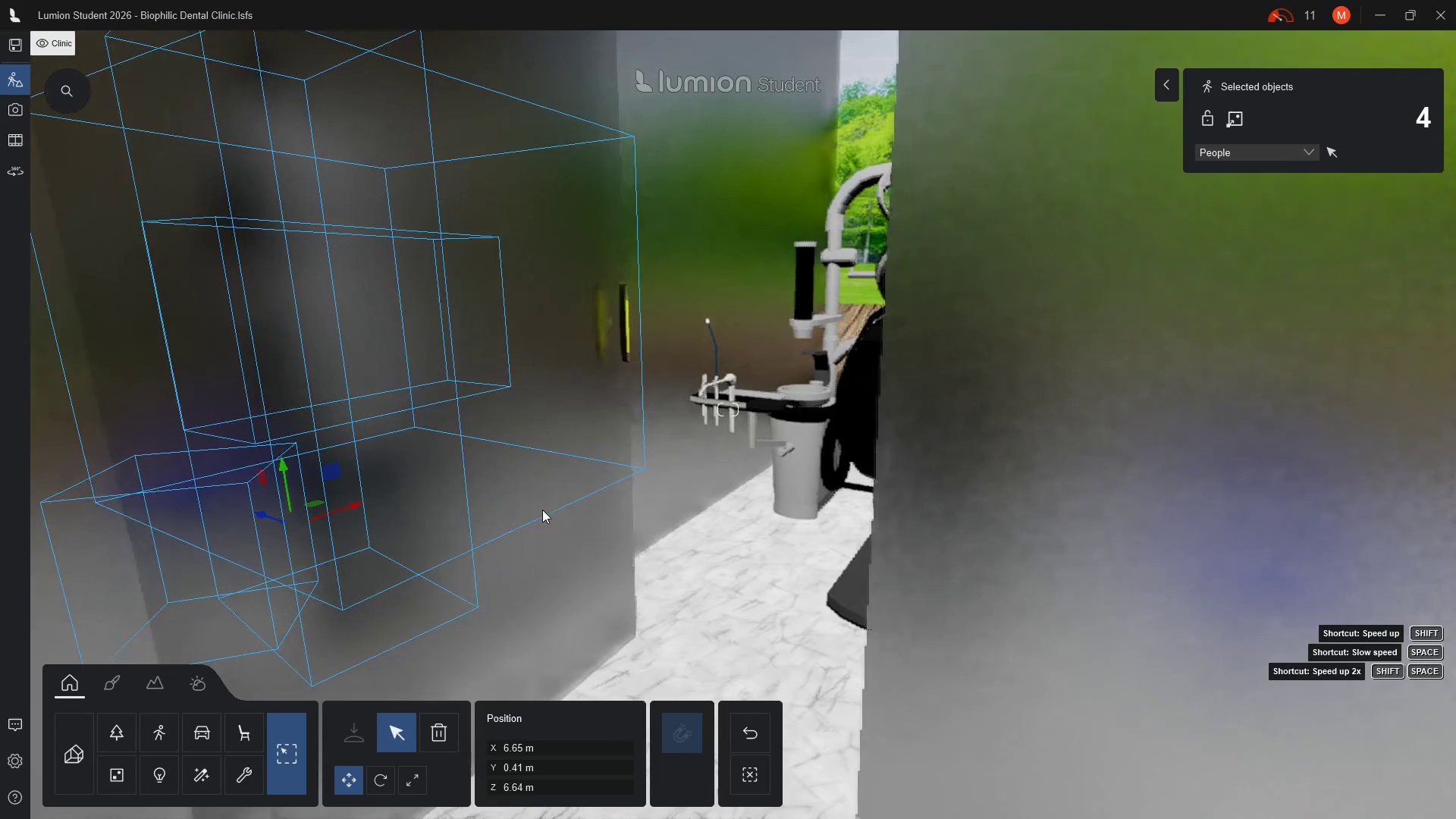 
scroll: coordinate [740, 460], scroll_direction: up, amount: 4.0
 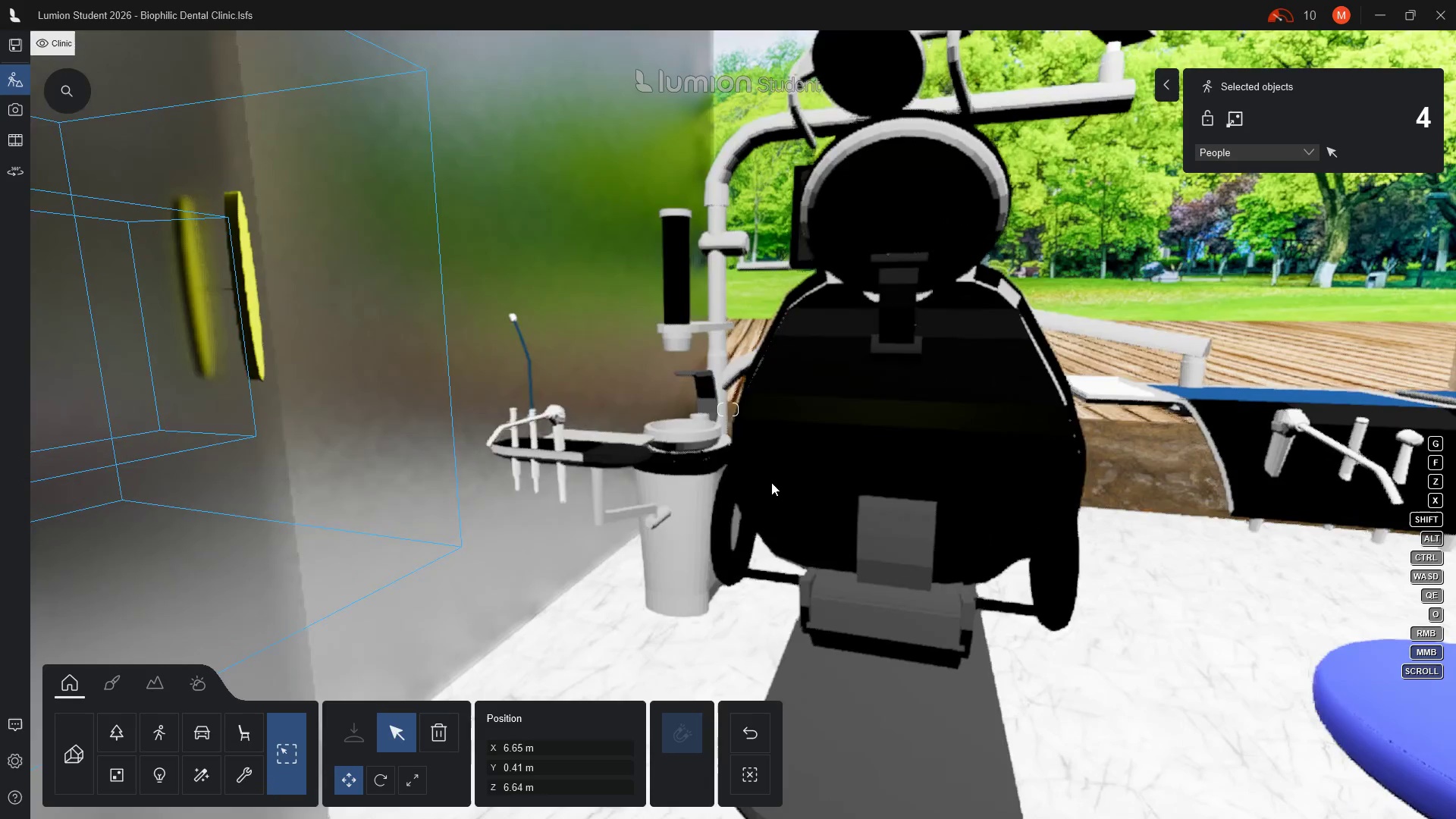 
scroll: coordinate [771, 477], scroll_direction: down, amount: 2.0
 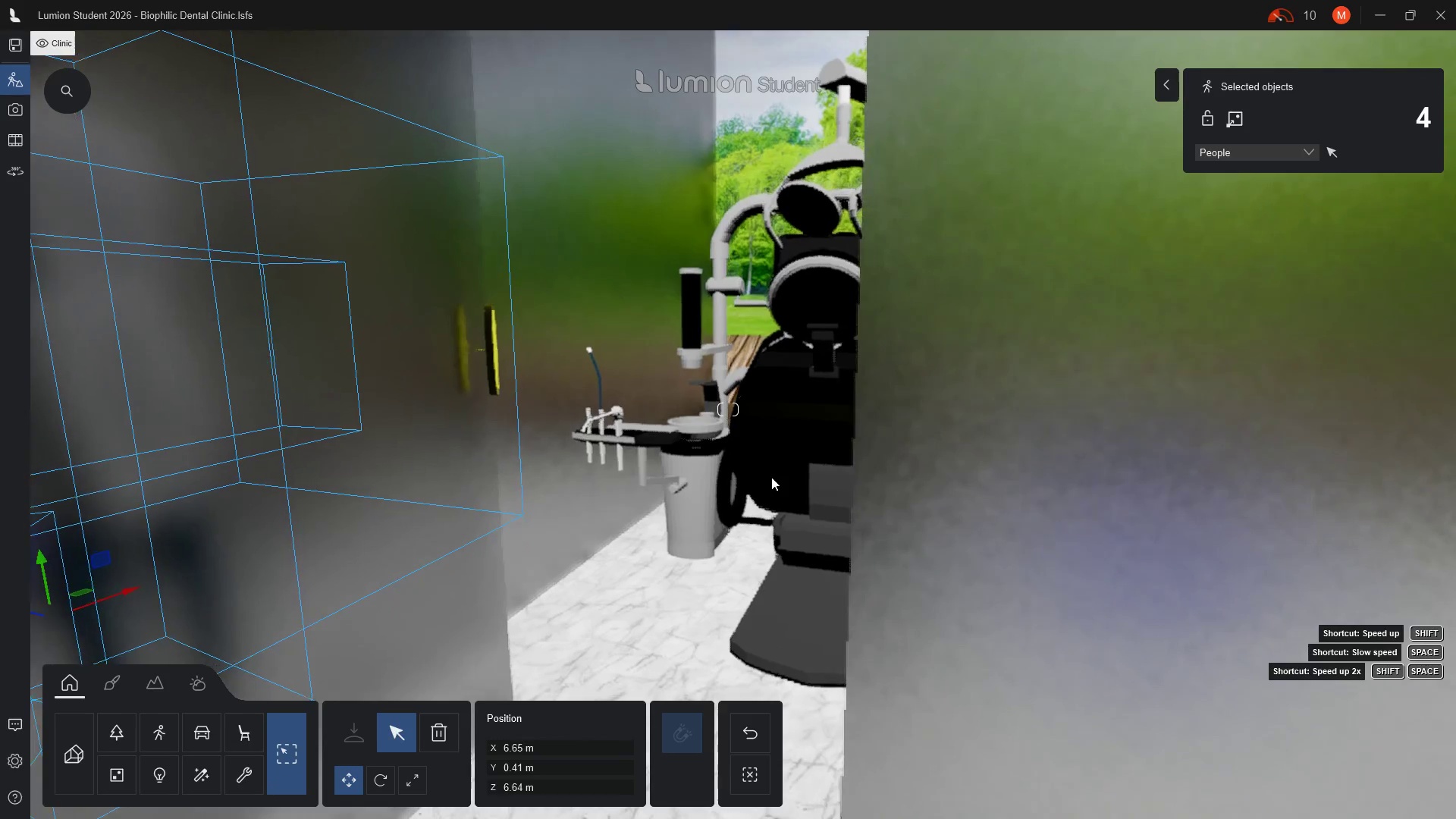 
scroll: coordinate [767, 477], scroll_direction: up, amount: 1.0
 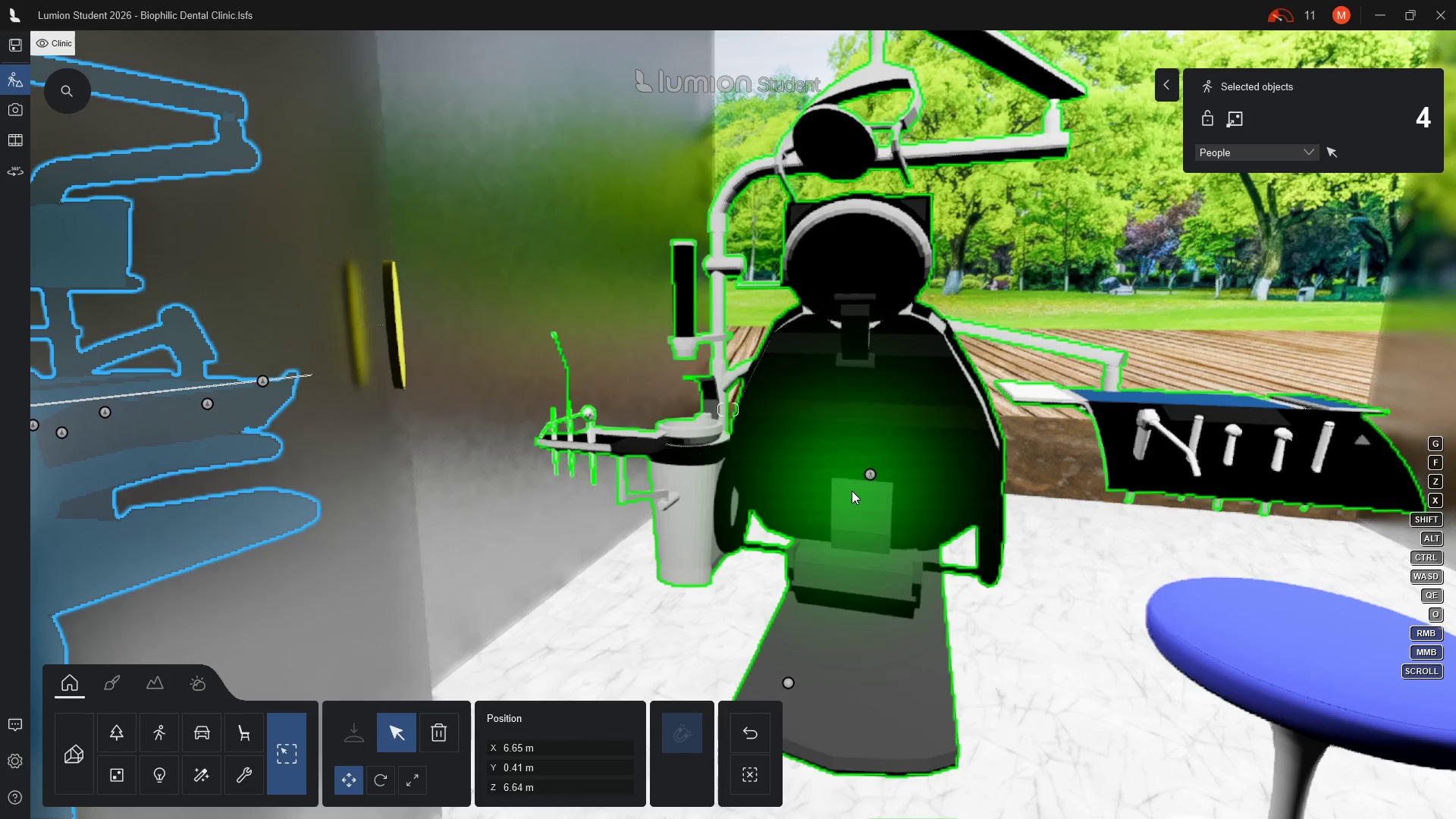 
wait(7.61)
 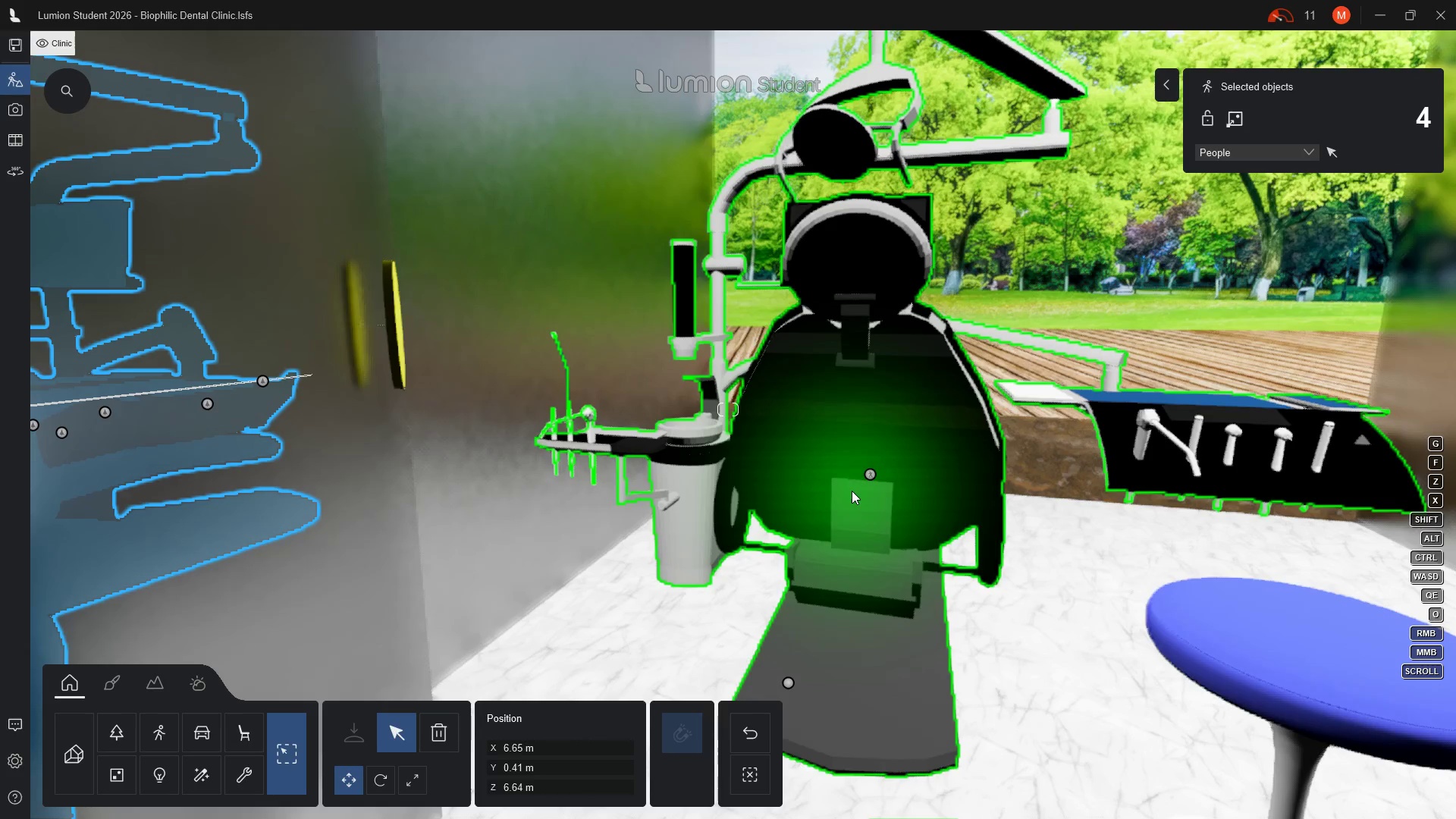 
scroll: coordinate [847, 443], scroll_direction: down, amount: 2.0
 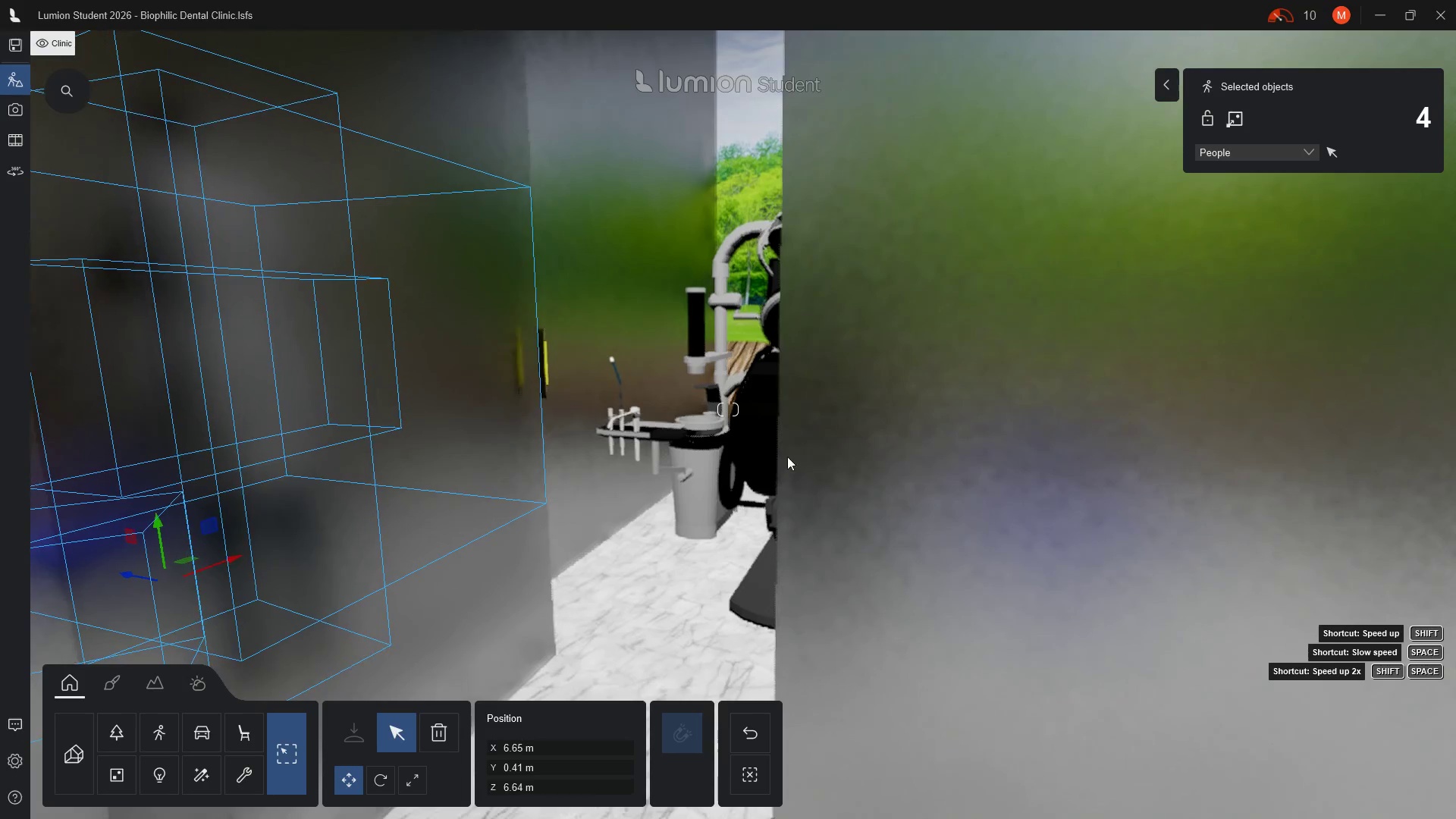 
scroll: coordinate [748, 457], scroll_direction: up, amount: 1.0
 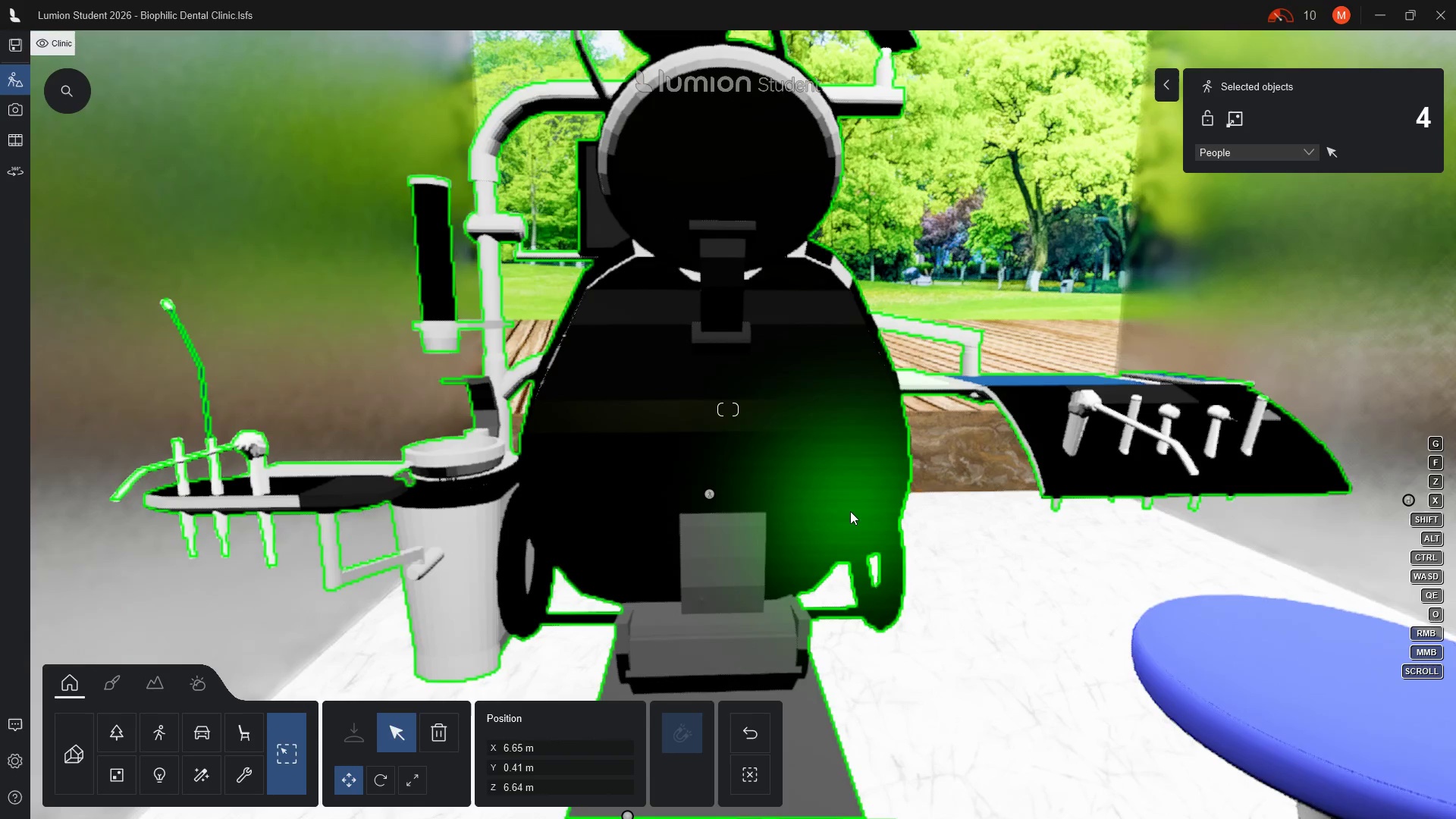 
hold_key(key=Q, duration=0.48)
 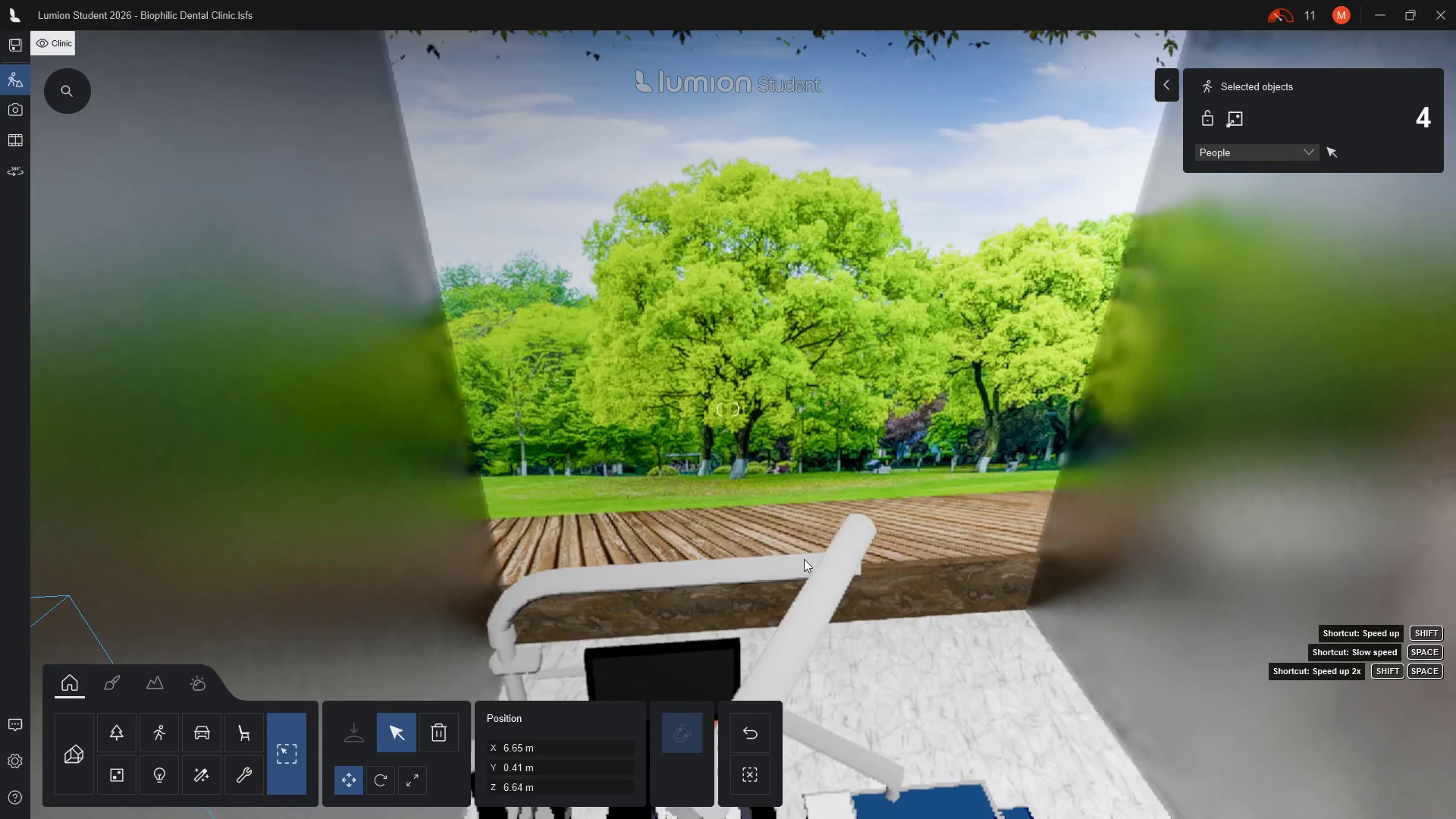 
mouse_move([828, 614])
 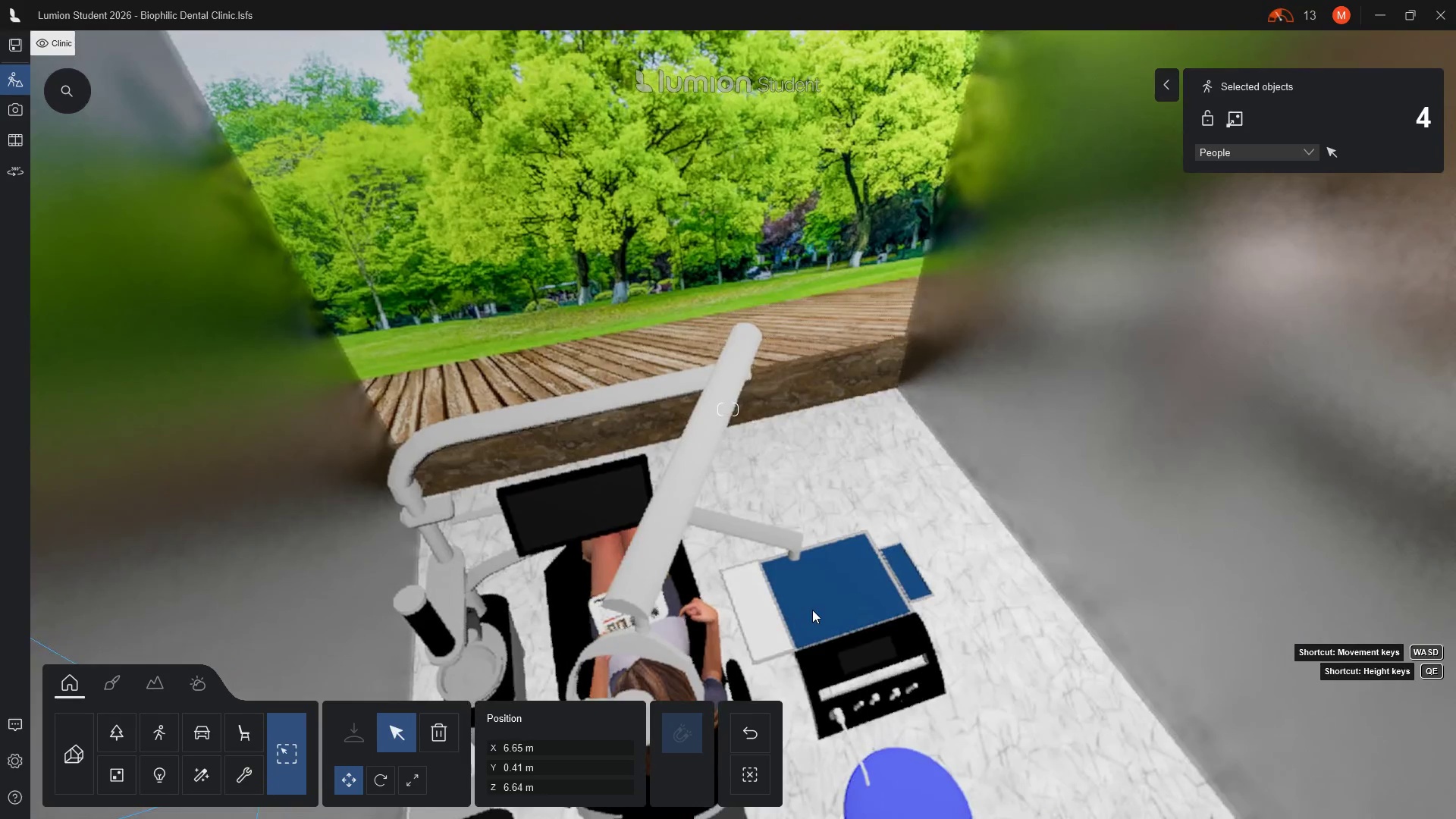 
scroll: coordinate [812, 610], scroll_direction: down, amount: 5.0
 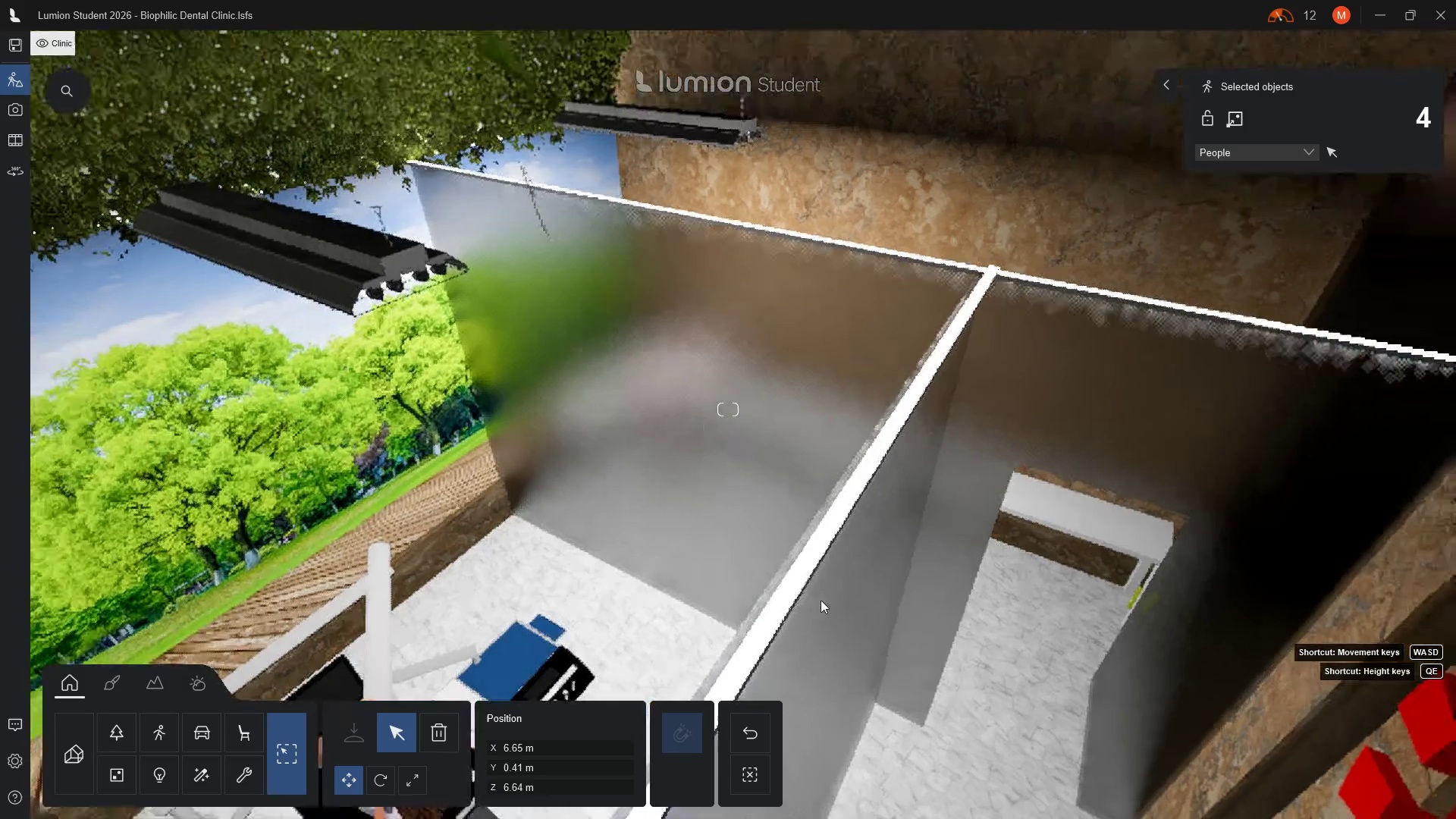 
scroll: coordinate [802, 632], scroll_direction: up, amount: 11.0
 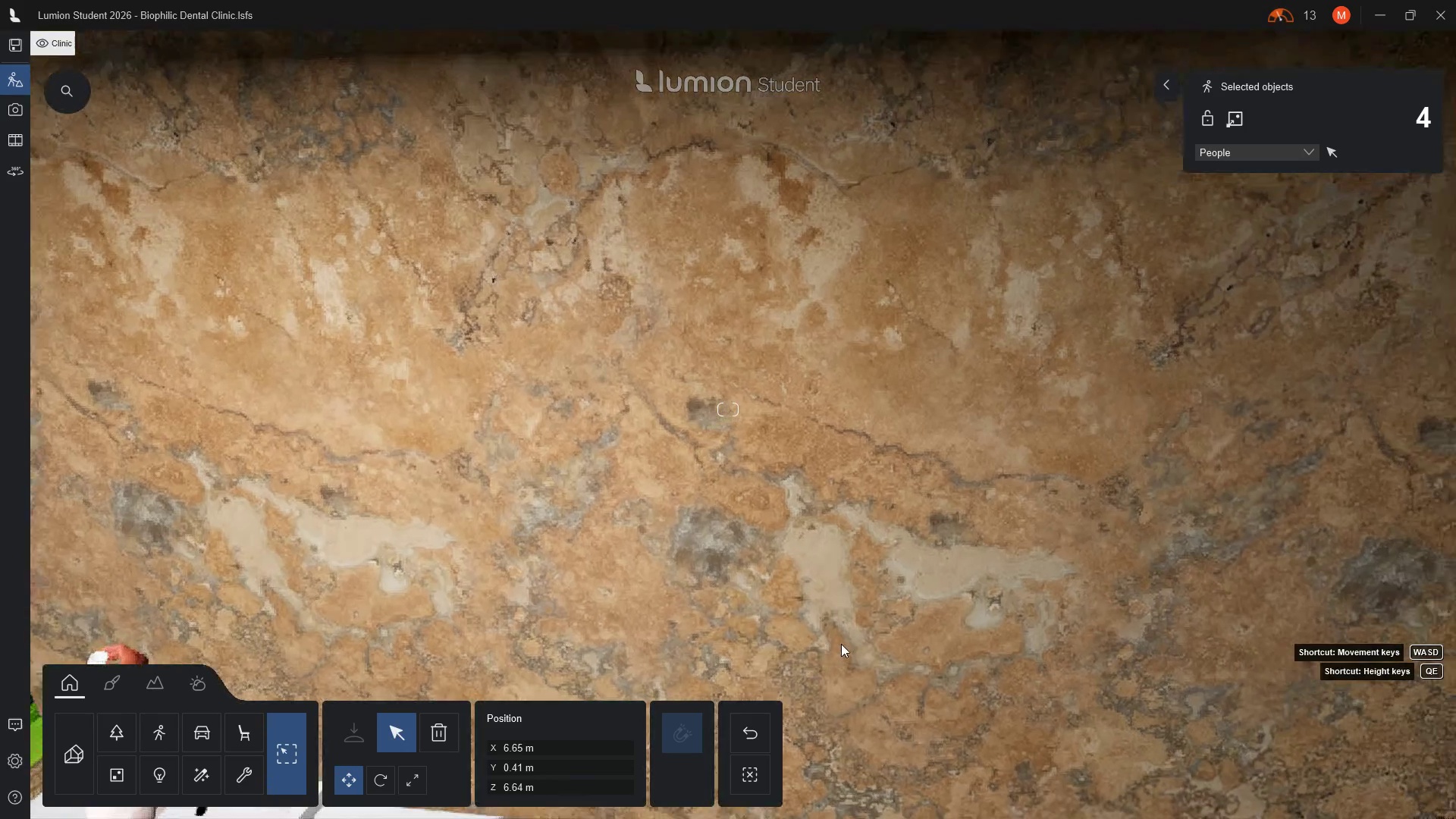 
scroll: coordinate [841, 645], scroll_direction: down, amount: 1.0
 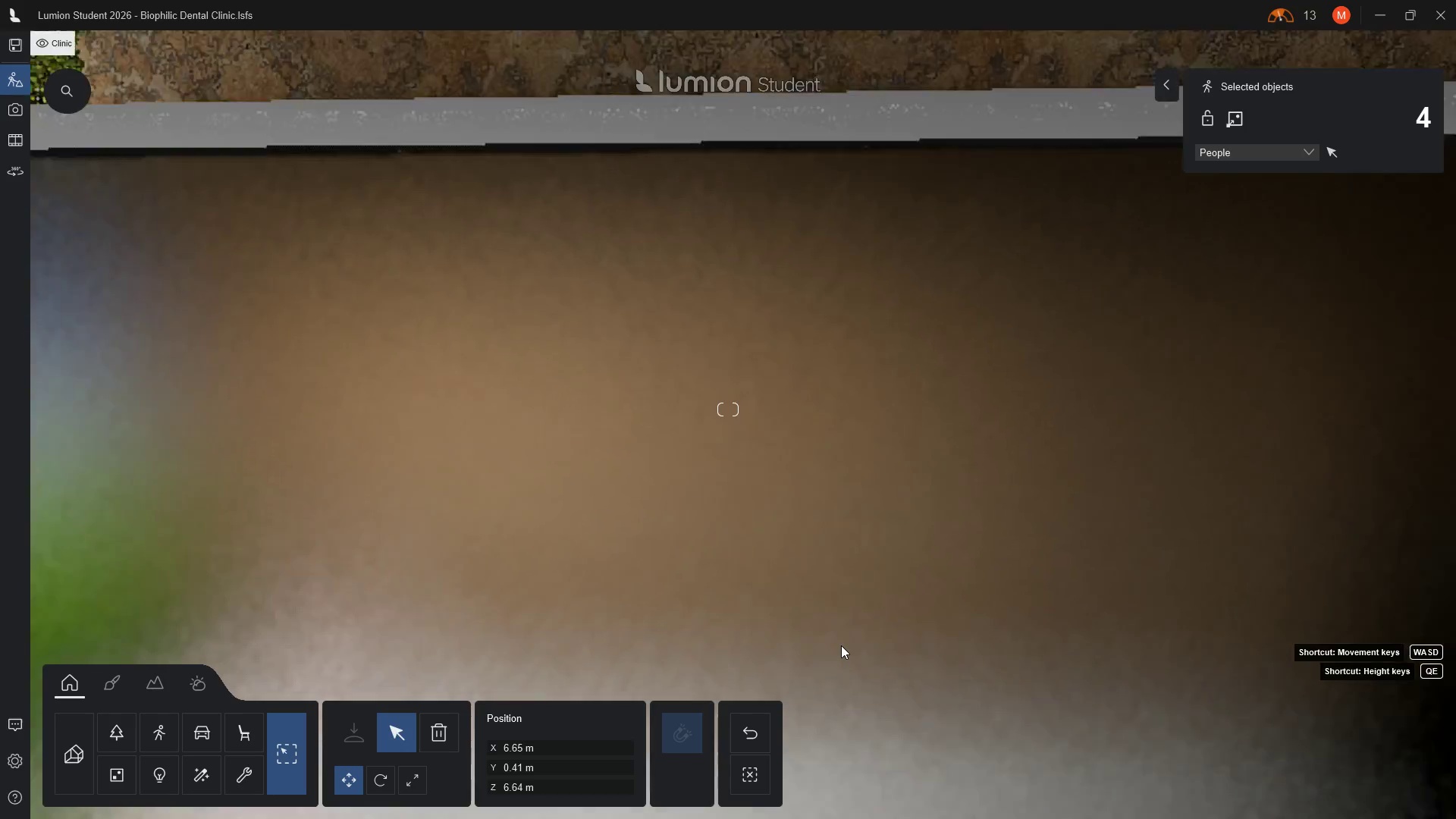 
scroll: coordinate [841, 645], scroll_direction: up, amount: 2.0
 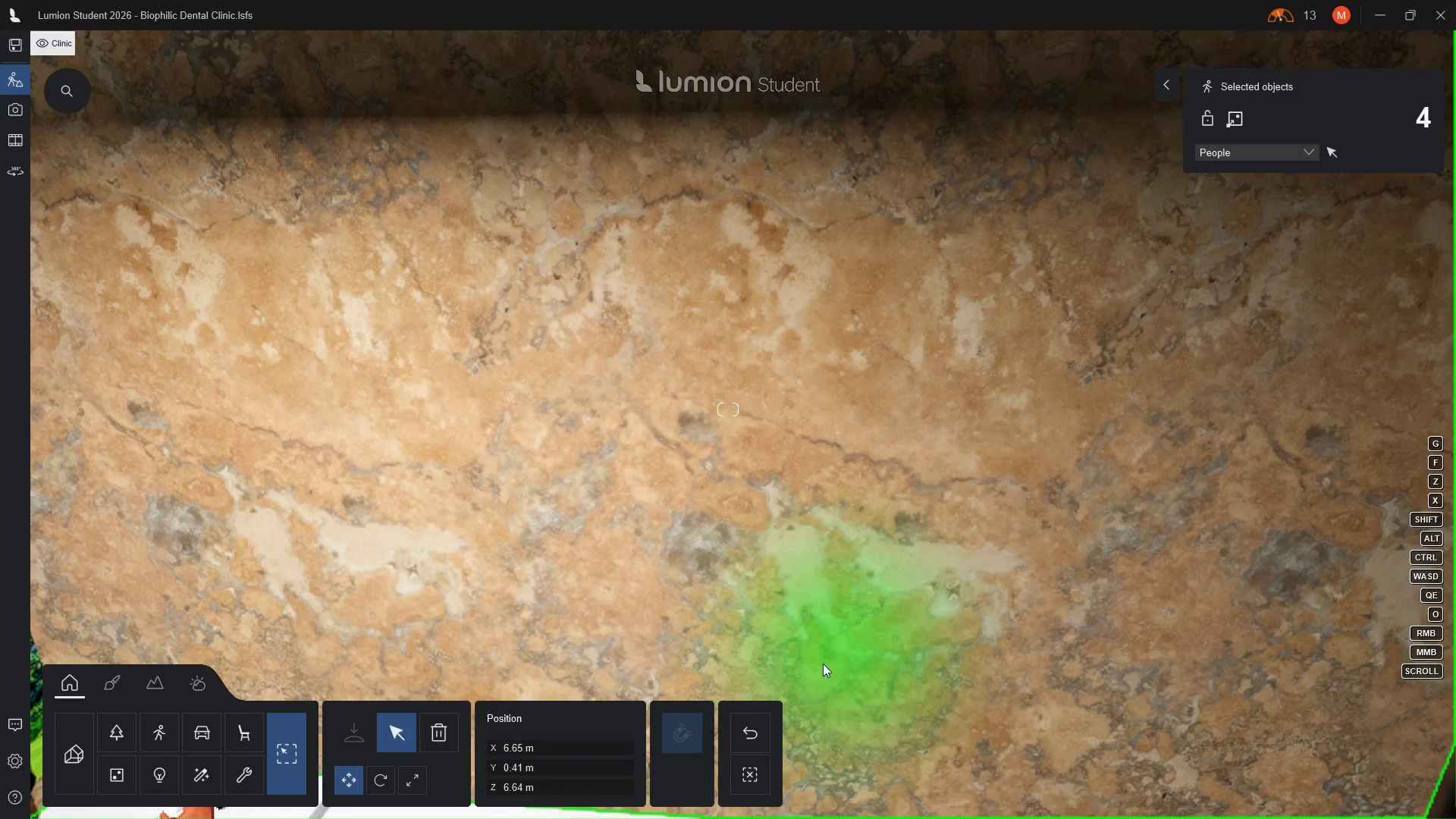 
scroll: coordinate [780, 649], scroll_direction: down, amount: 1.0
 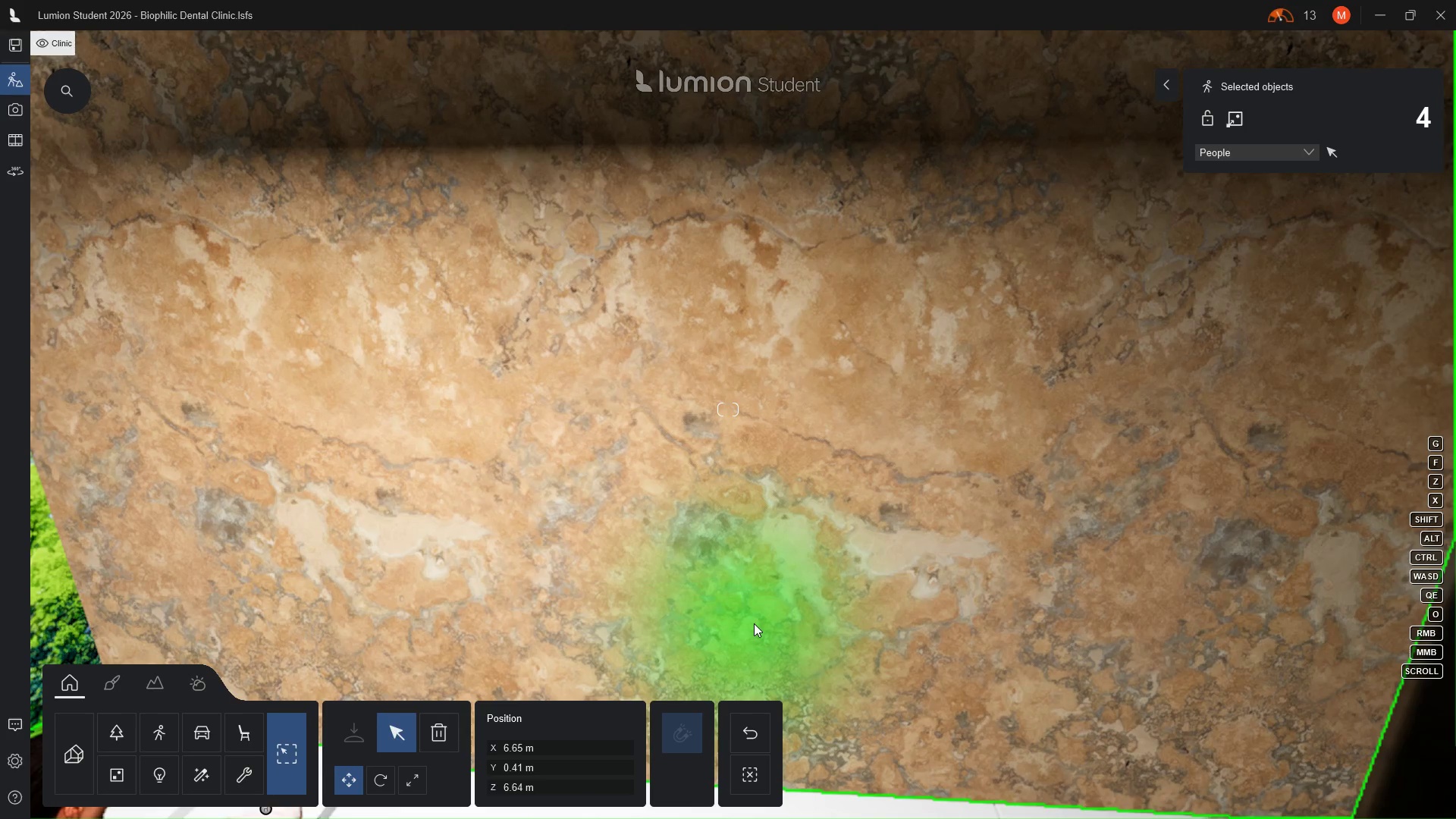 
hold_key(key=D, duration=0.41)
 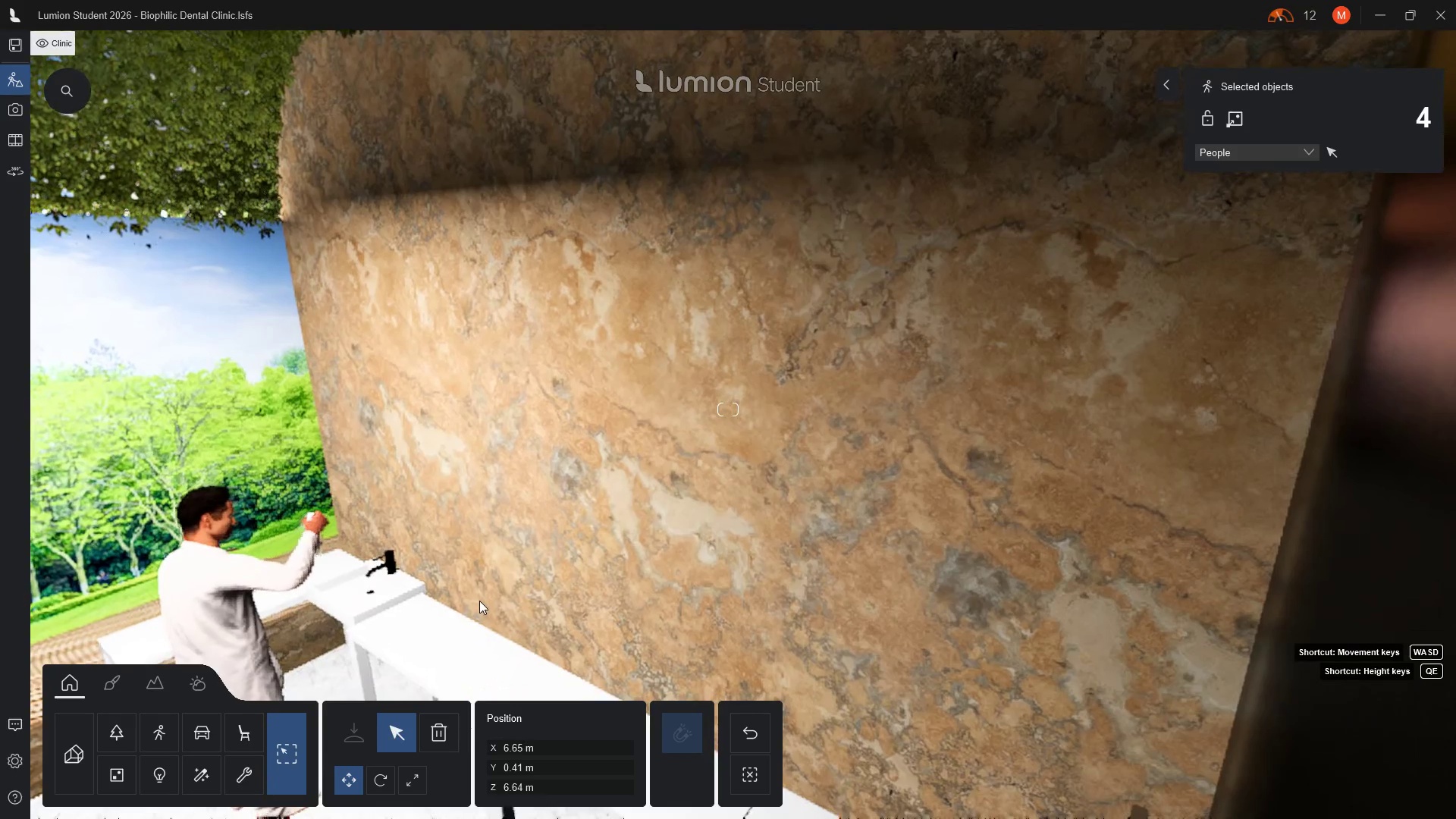 
scroll: coordinate [563, 569], scroll_direction: down, amount: 2.0
 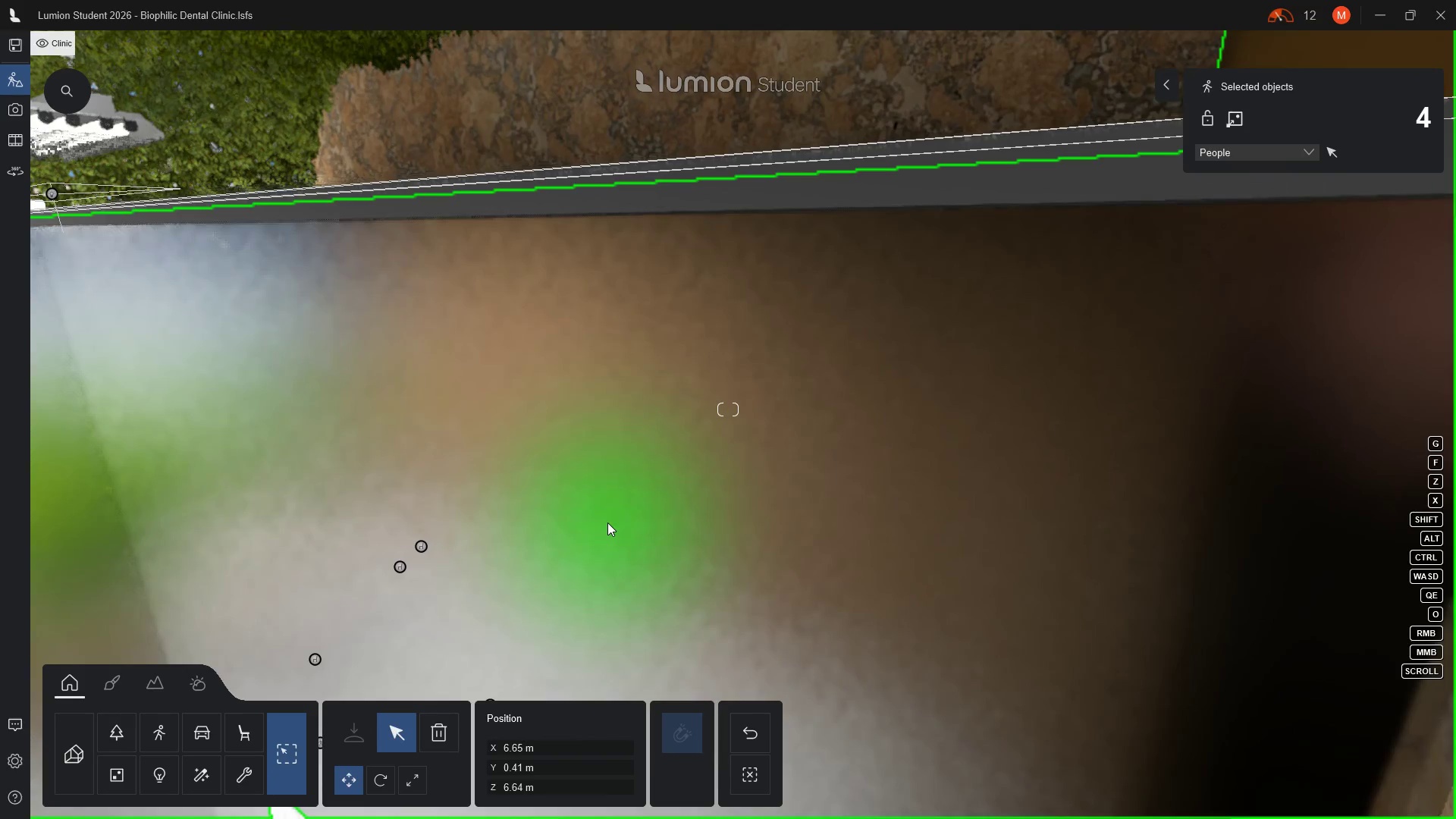 
hold_key(key=Q, duration=0.38)
 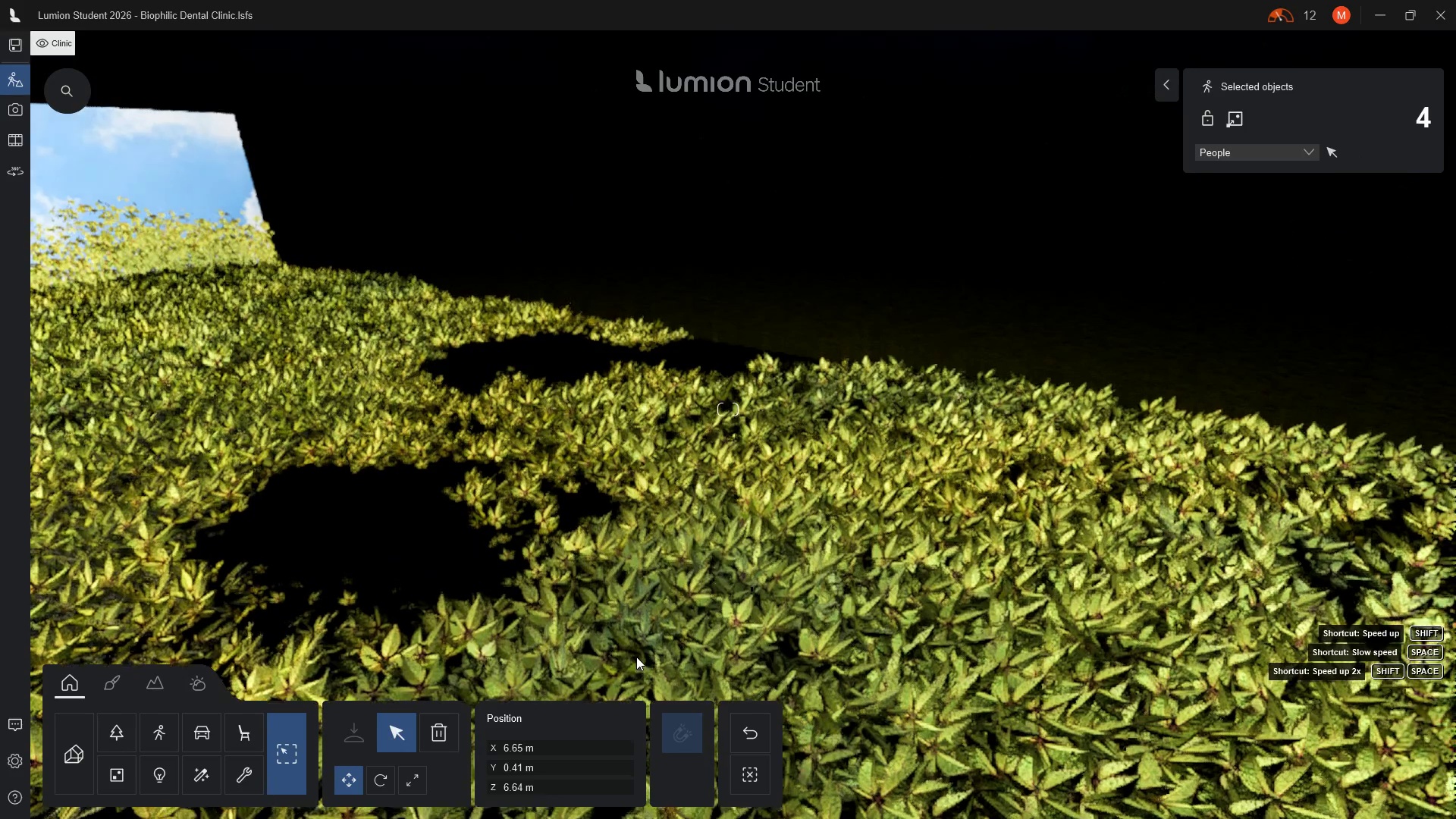 
type(eee)
 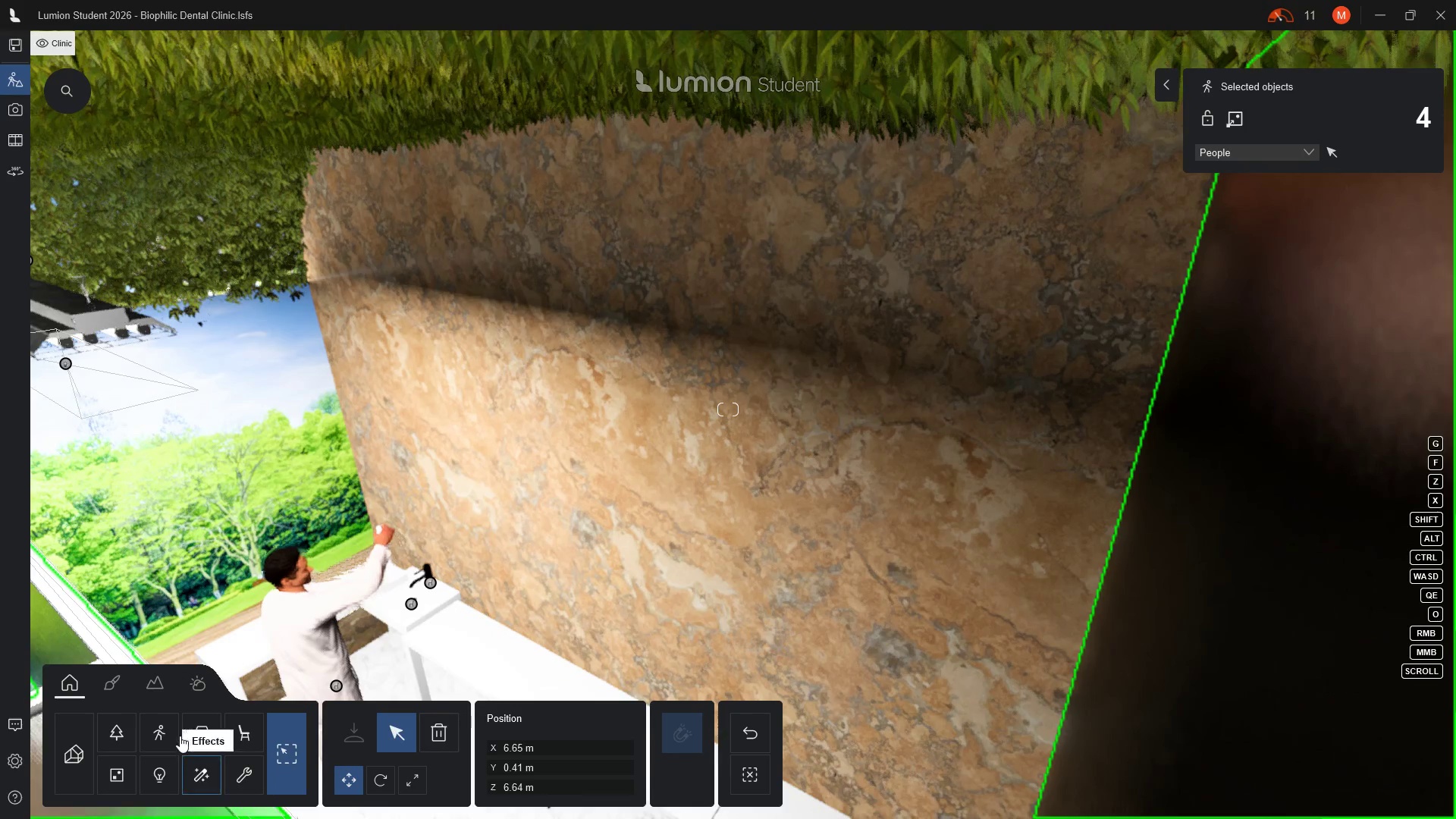 
left_click([244, 734])
 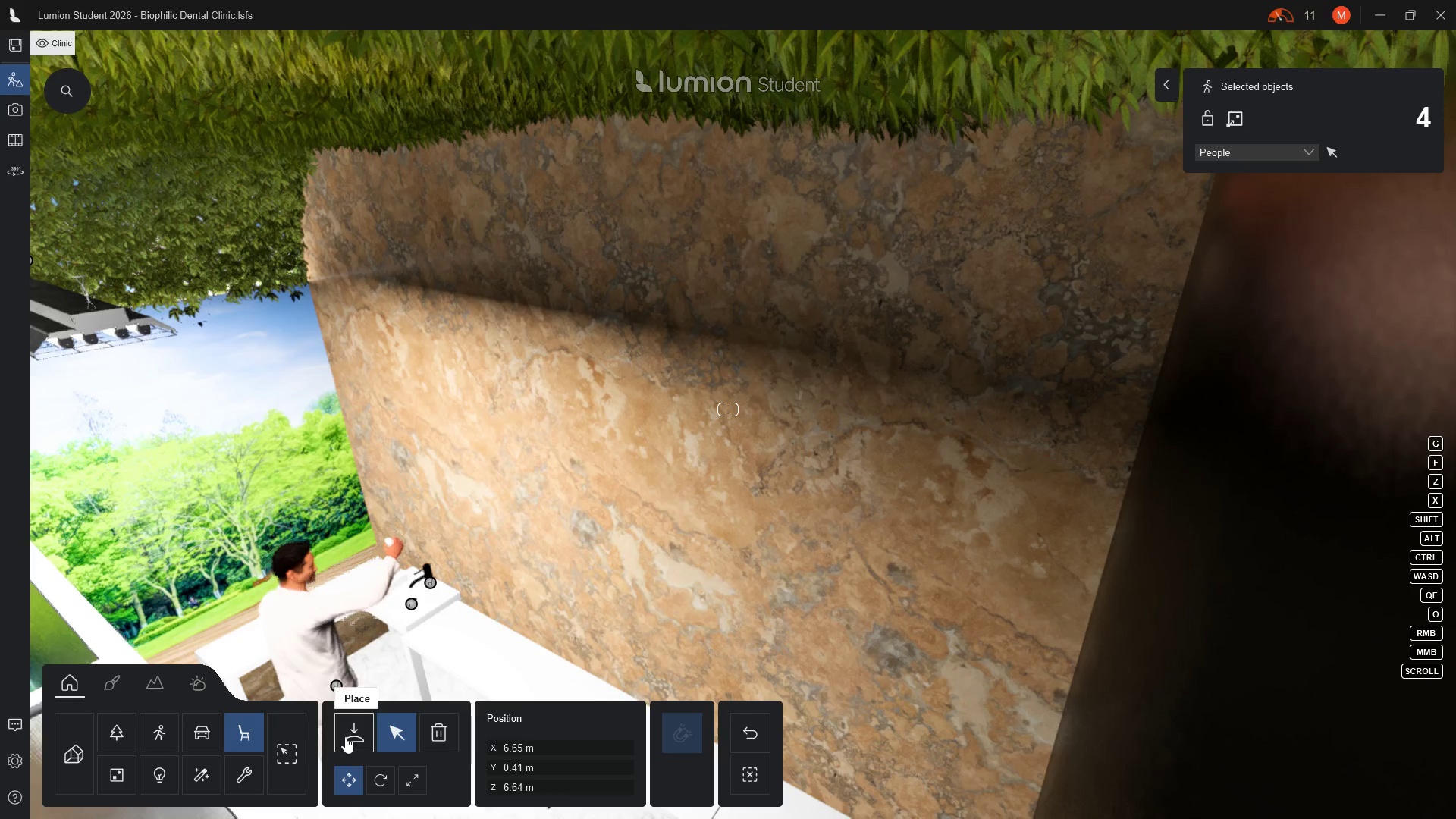 
left_click([356, 736])
 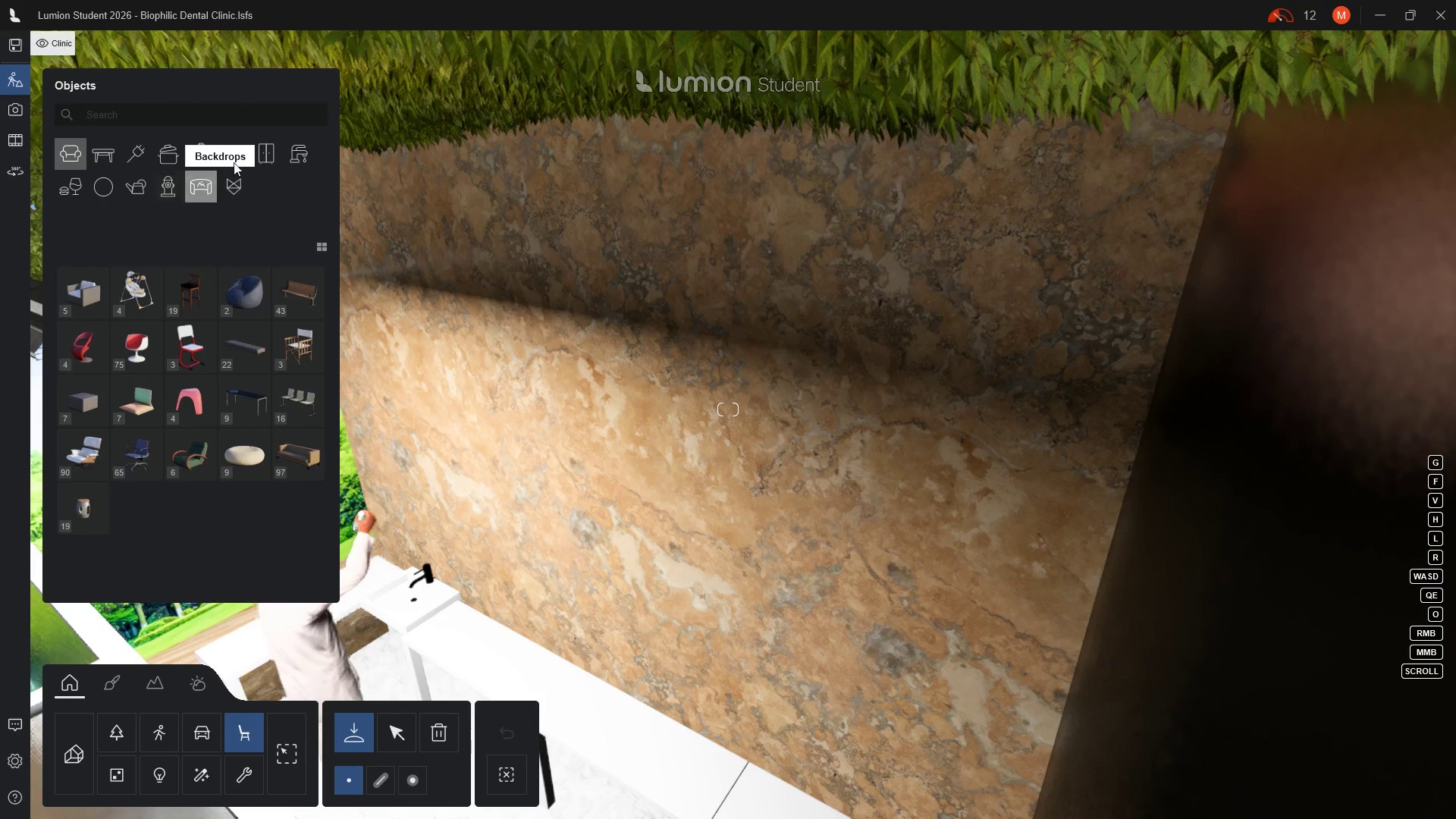 
wait(8.62)
 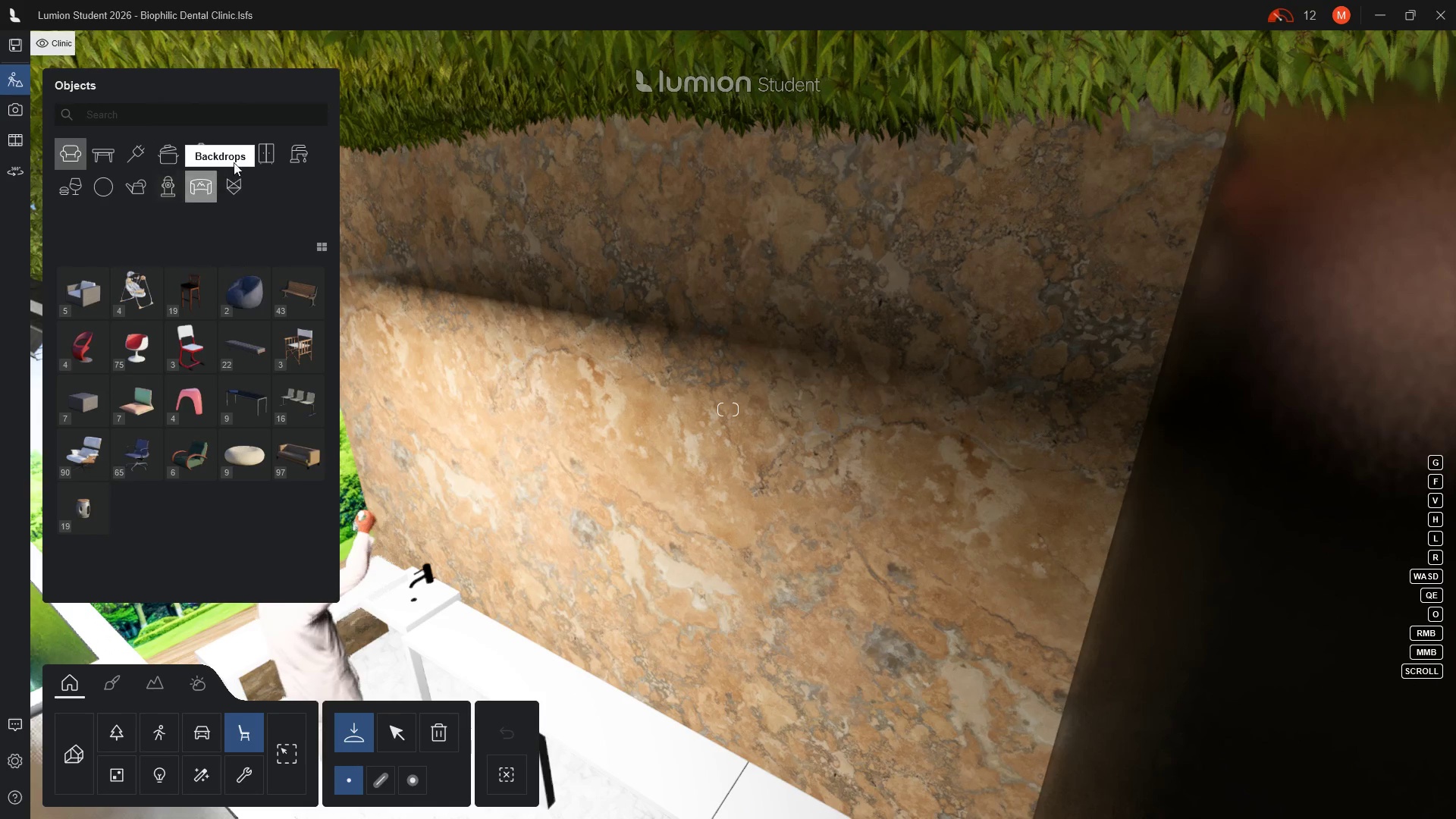 
left_click([268, 154])
 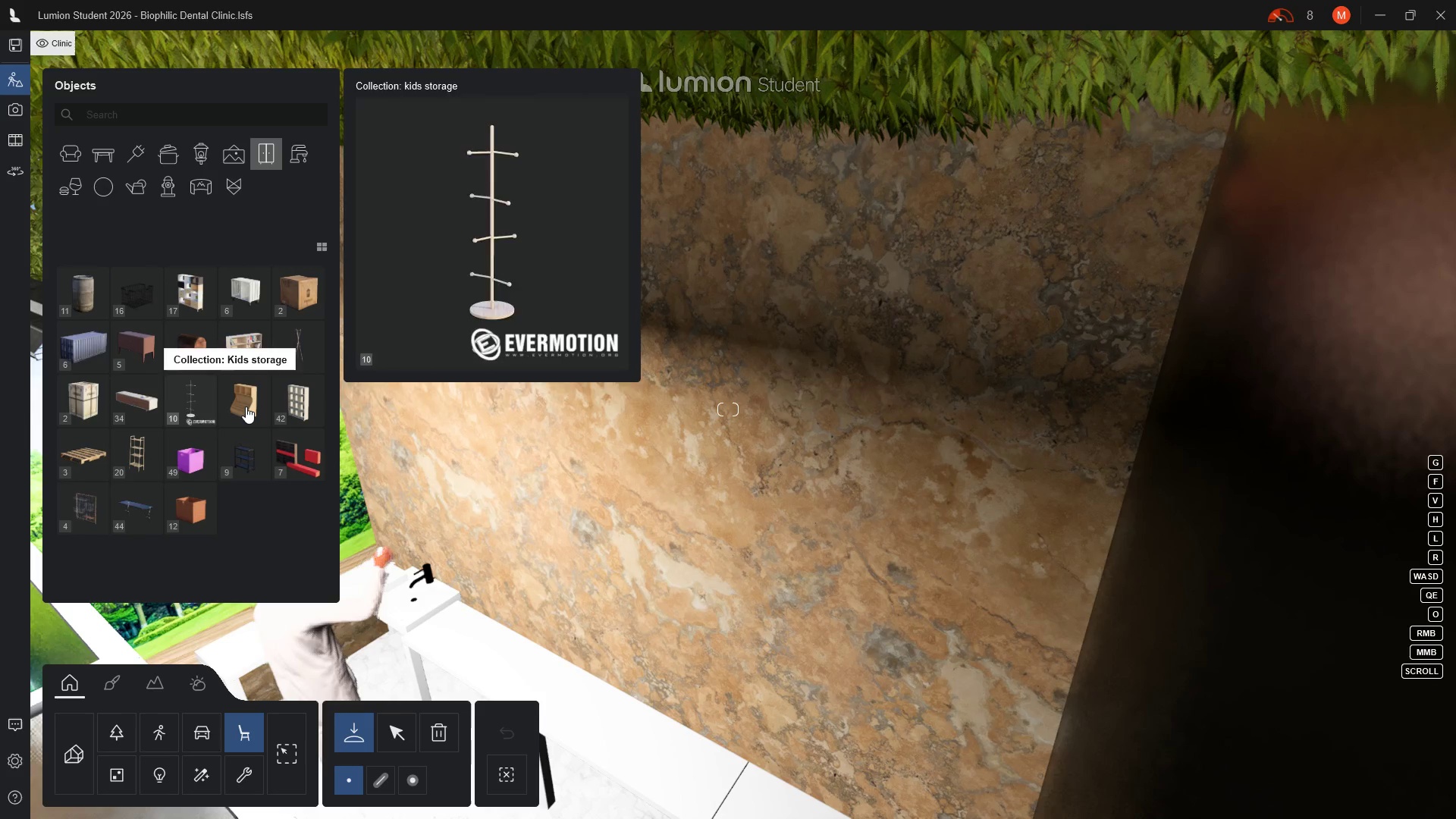 
wait(12.05)
 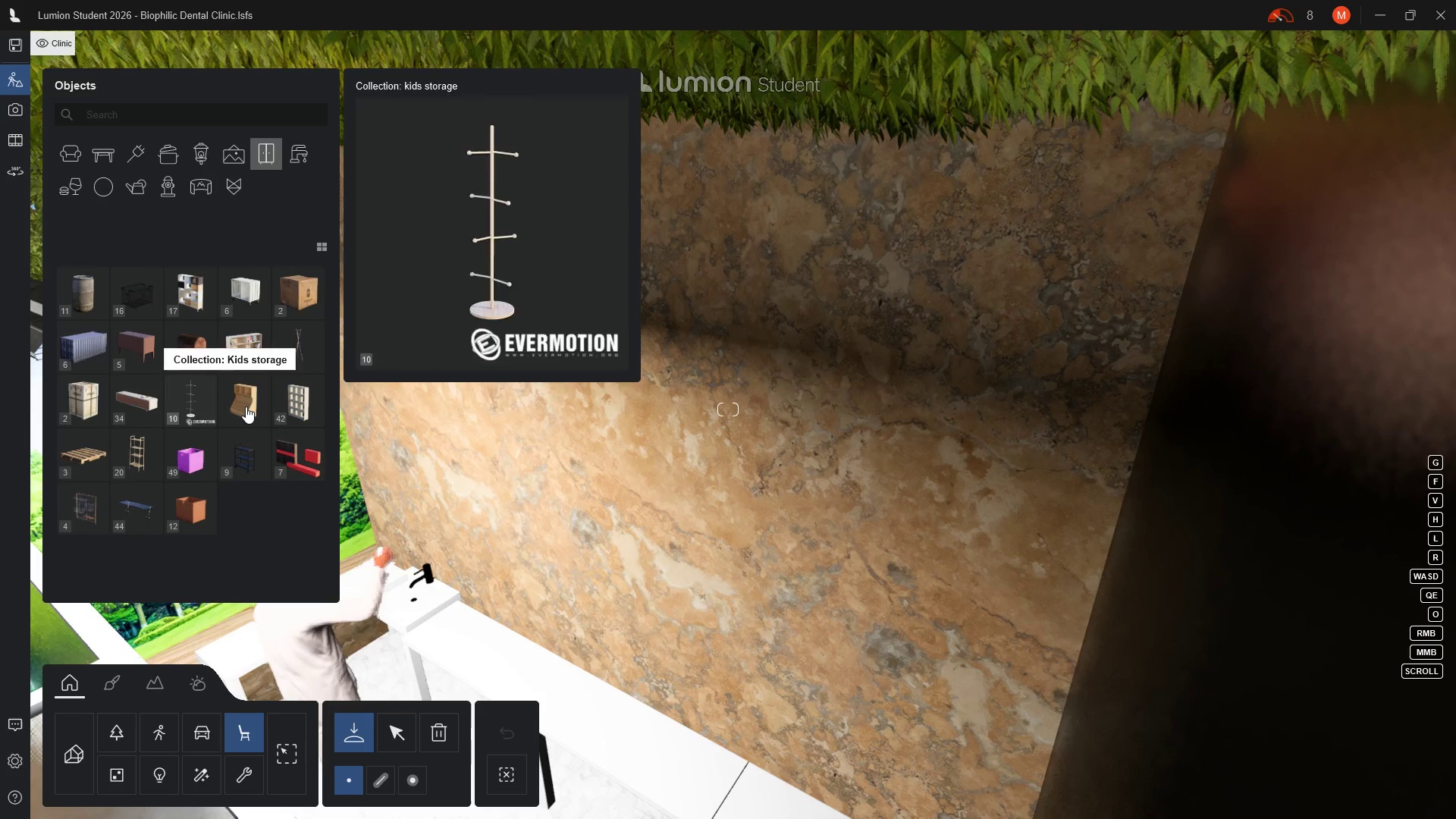 
left_click([145, 510])
 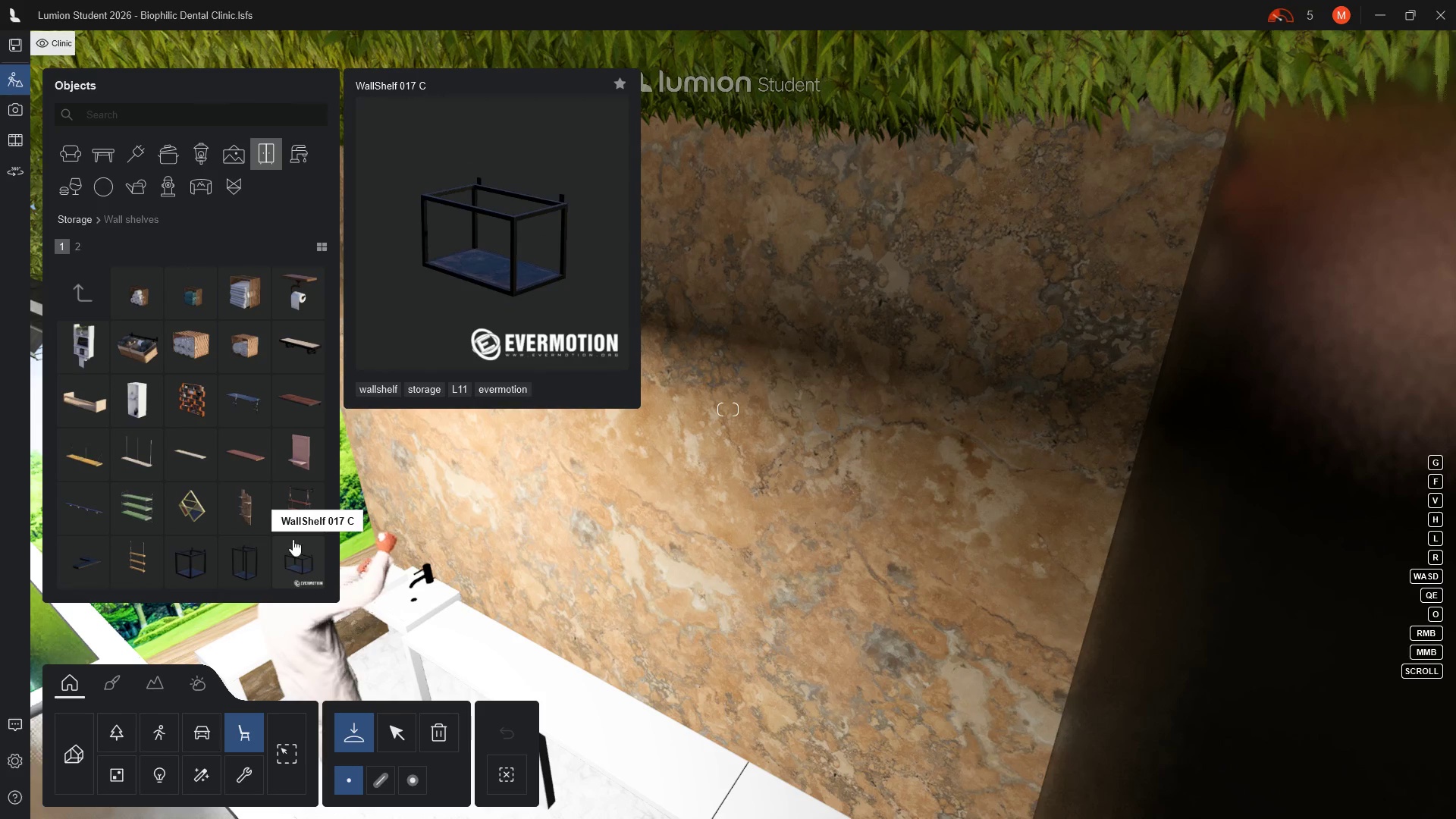 
mouse_move([169, 391])
 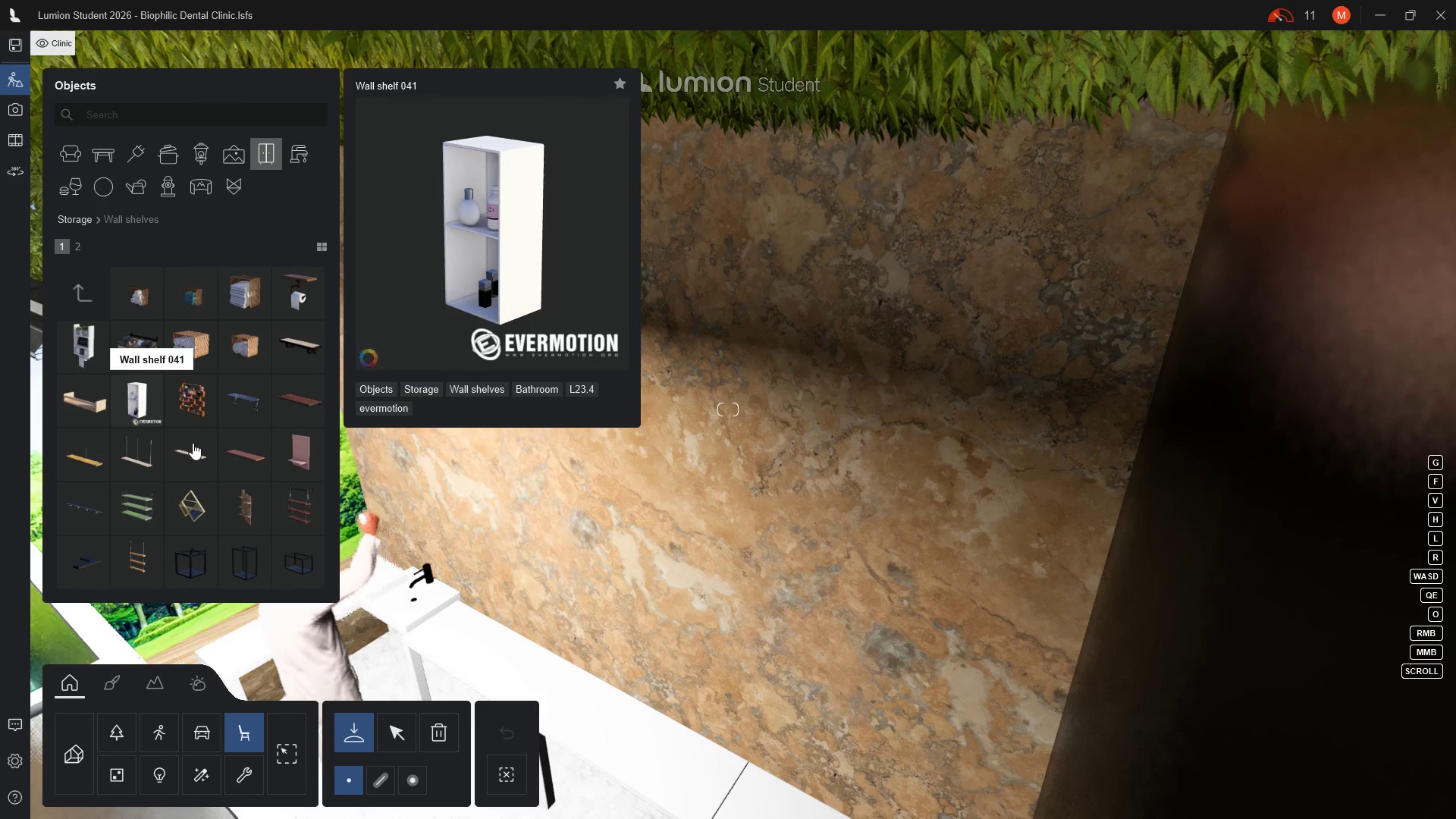 
scroll: coordinate [202, 447], scroll_direction: down, amount: 1.0
 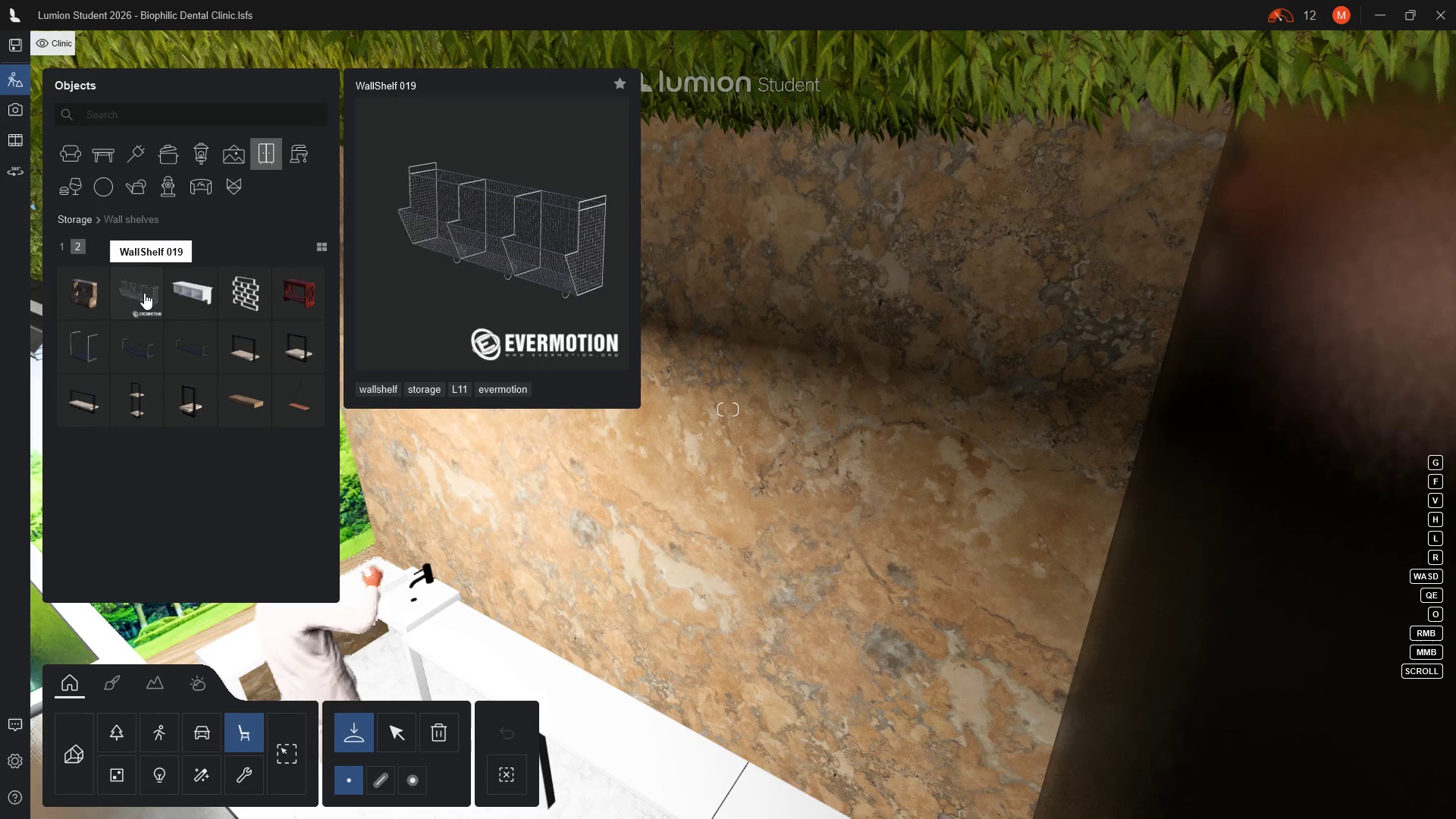 
wait(5.37)
 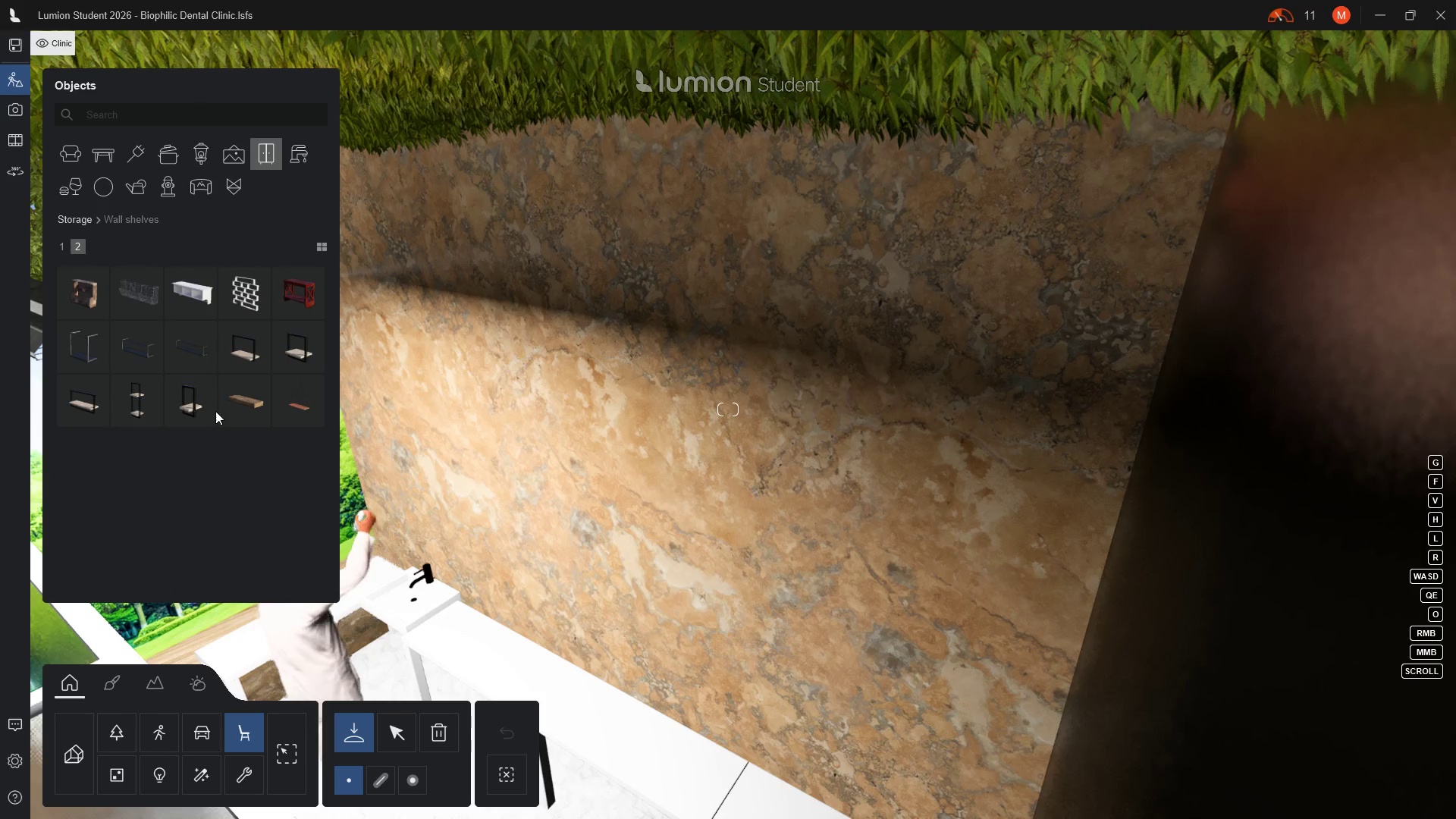 
scroll: coordinate [199, 363], scroll_direction: up, amount: 1.0
 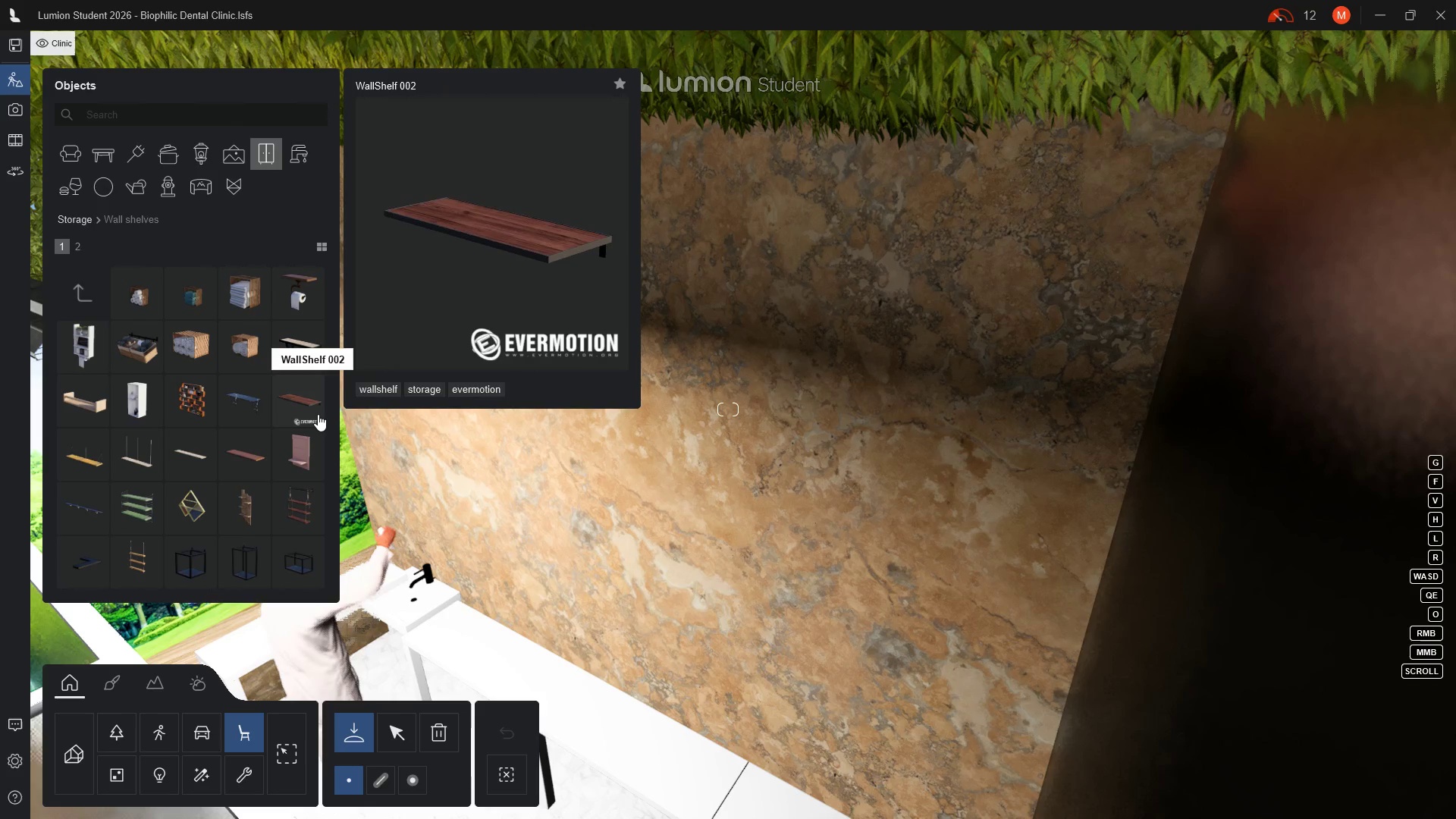 
wait(21.74)
 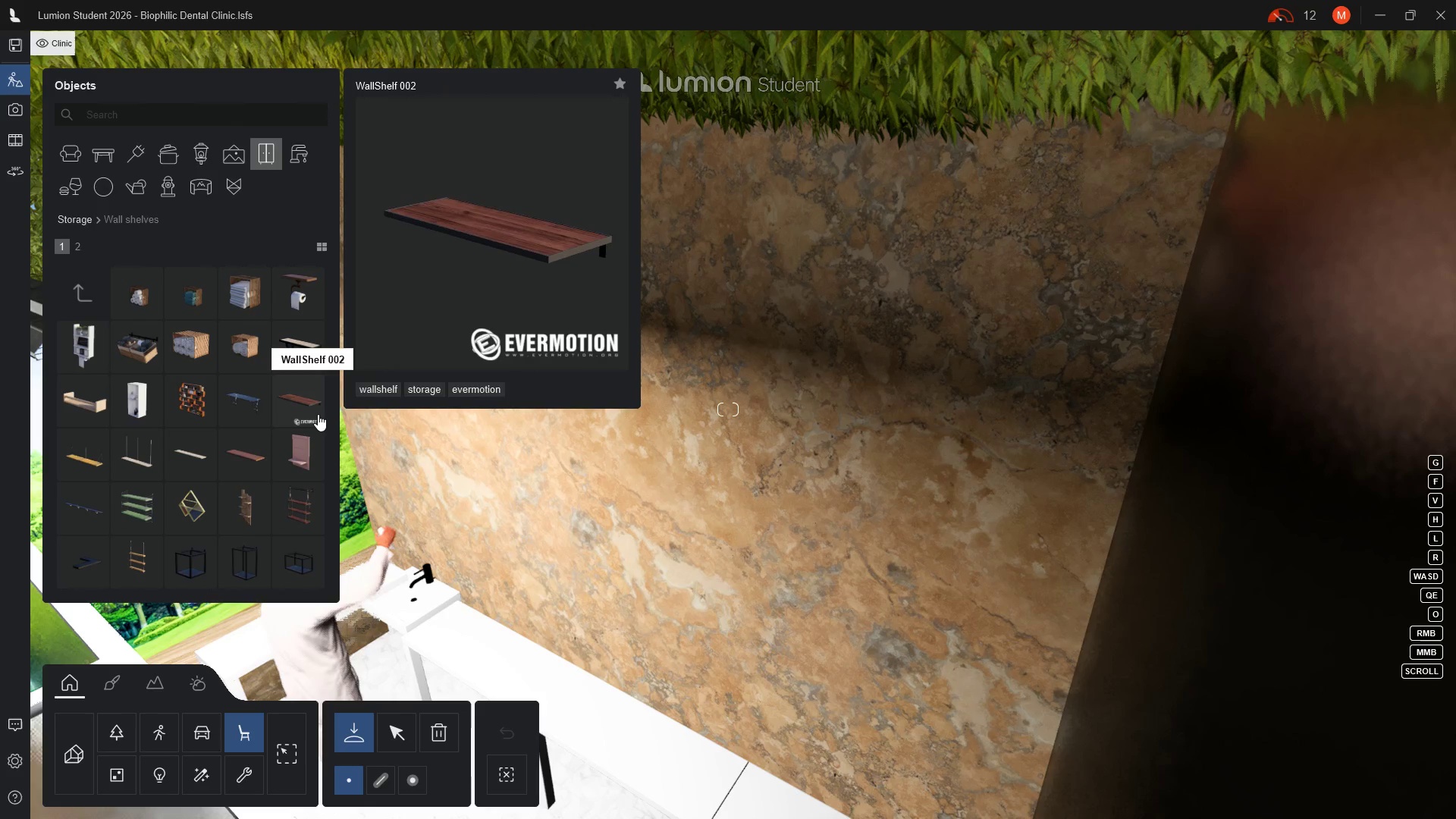 
left_click([304, 161])
 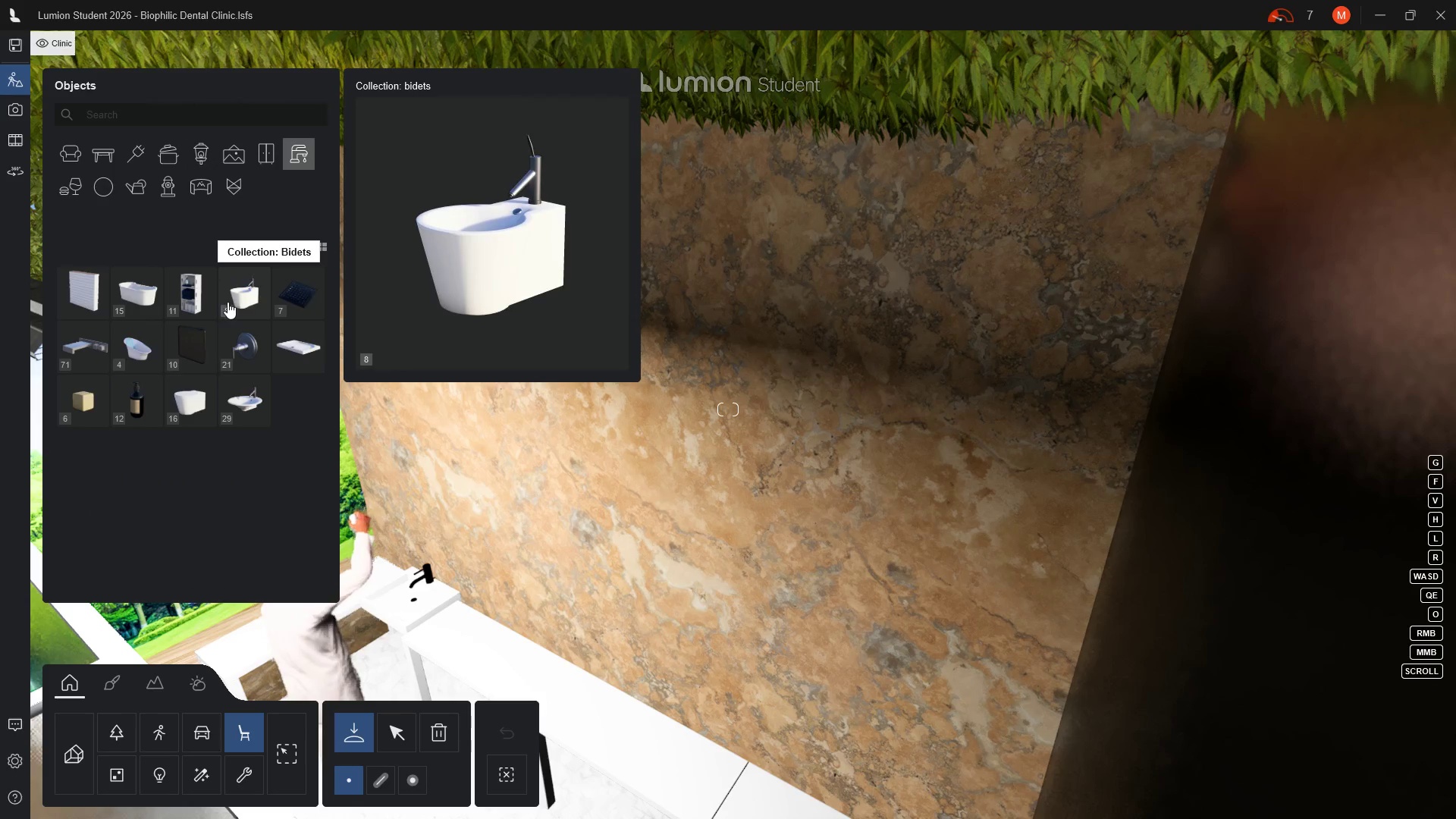 
mouse_move([205, 322])
 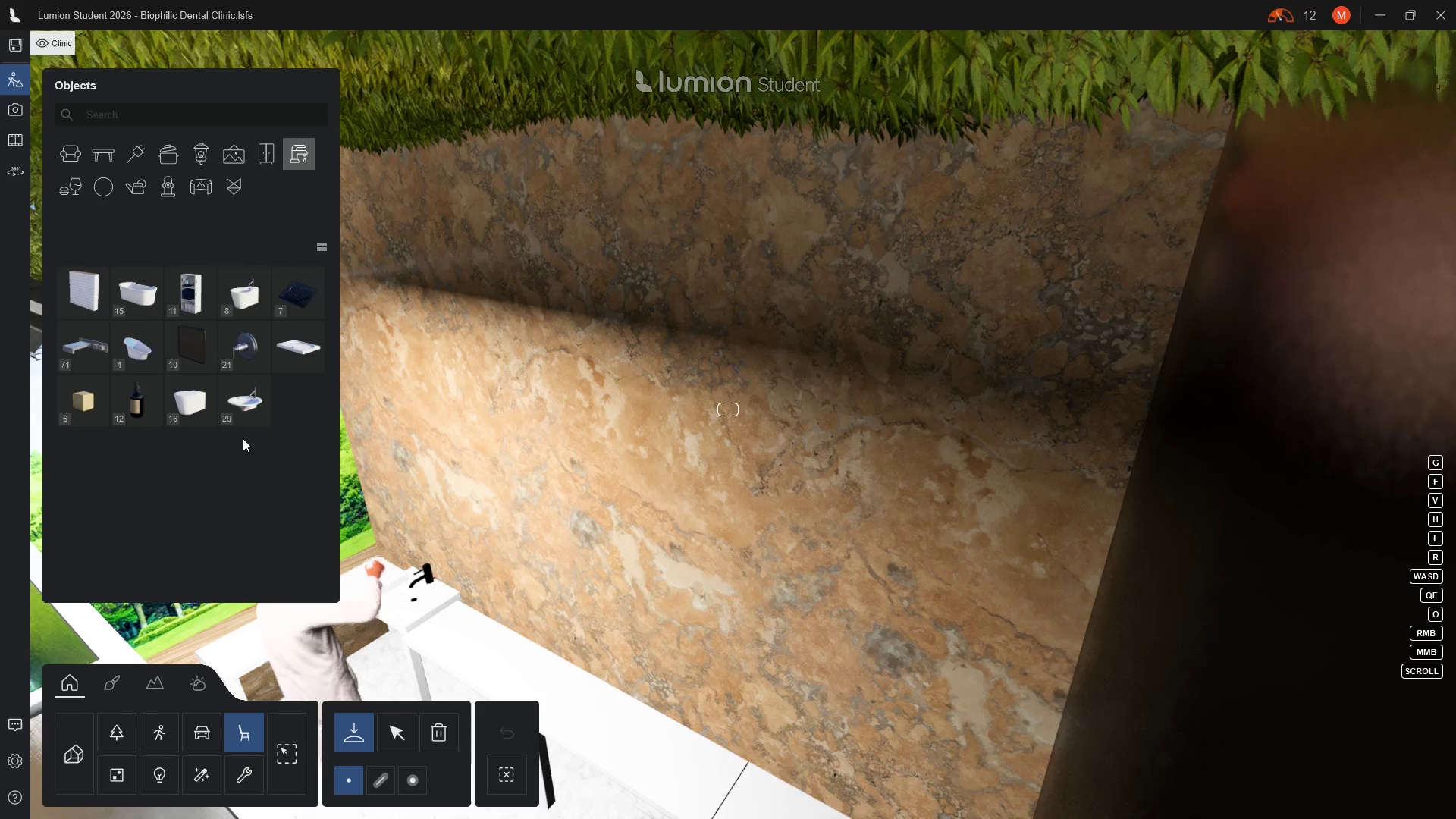 
left_click([199, 295])
 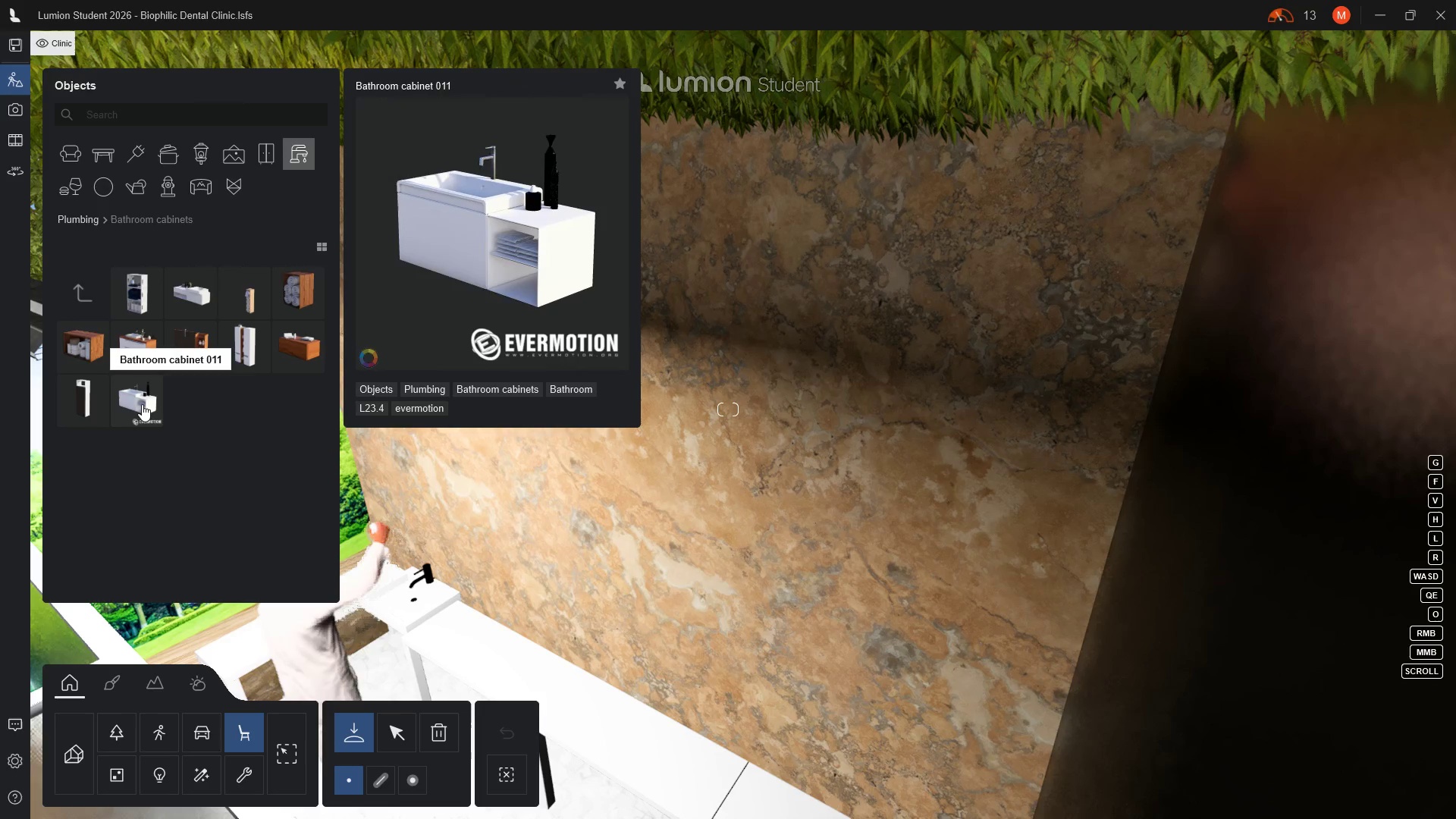 
wait(21.28)
 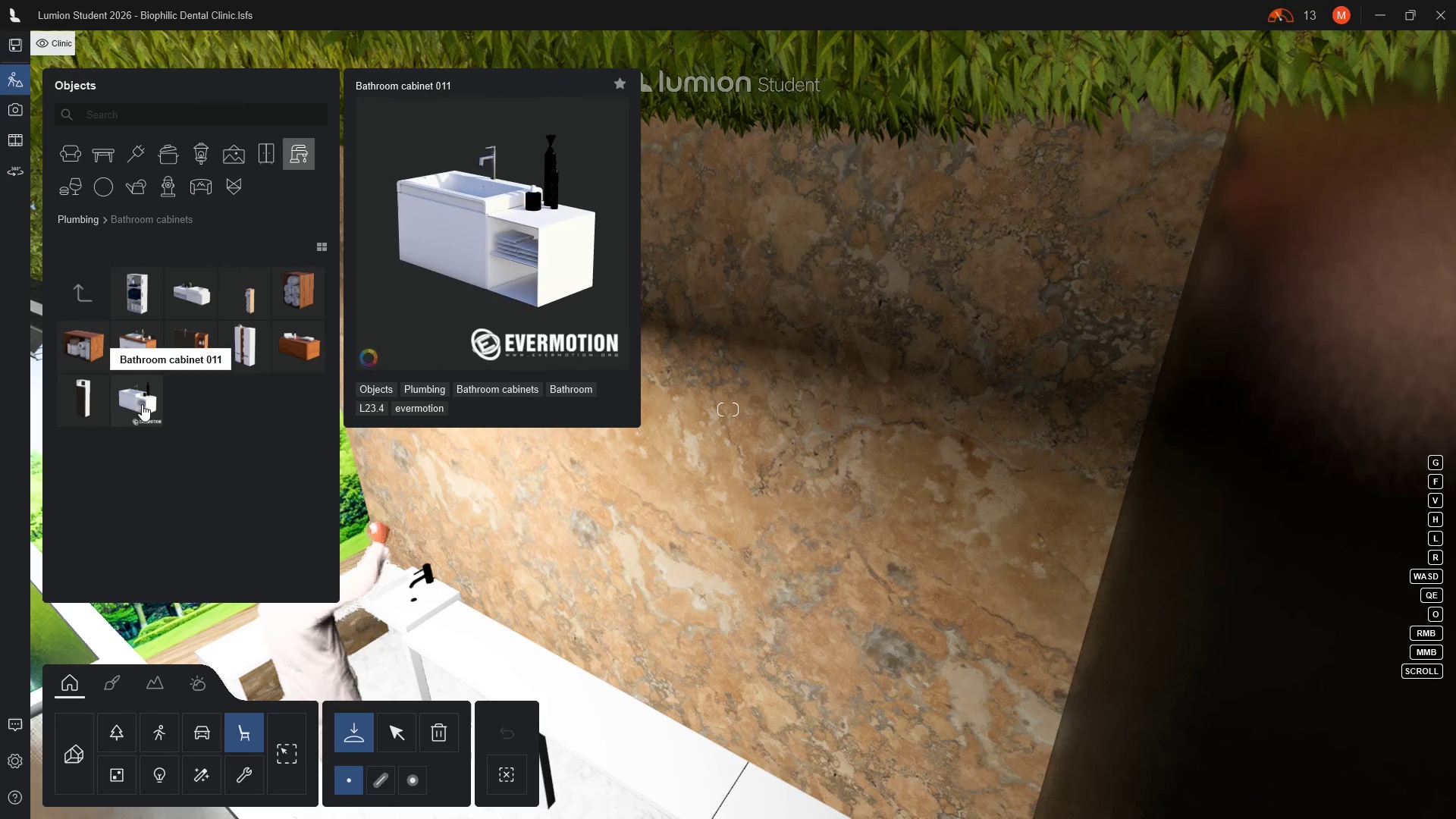 
left_click([266, 158])
 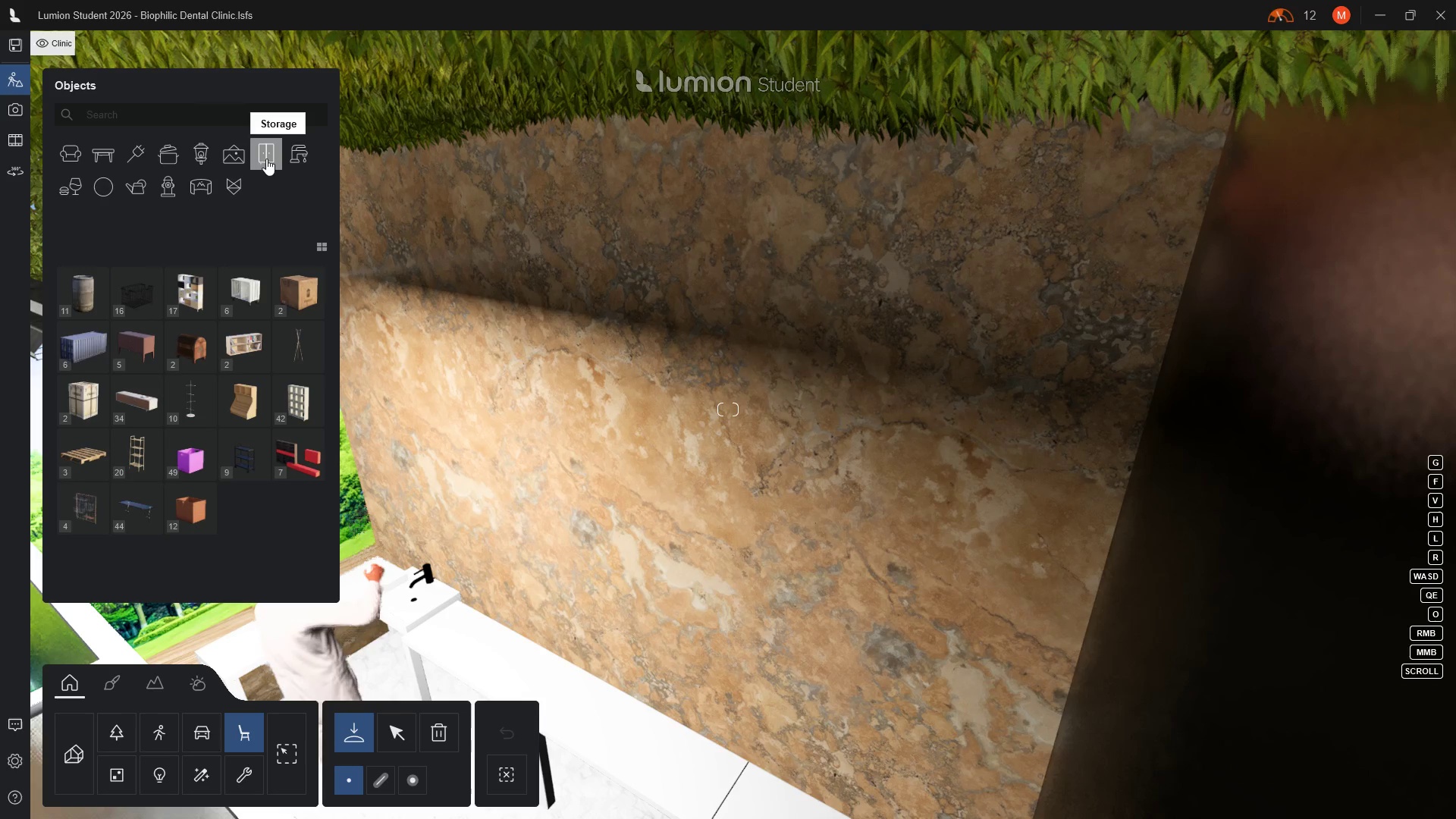 
mouse_move([246, 305])
 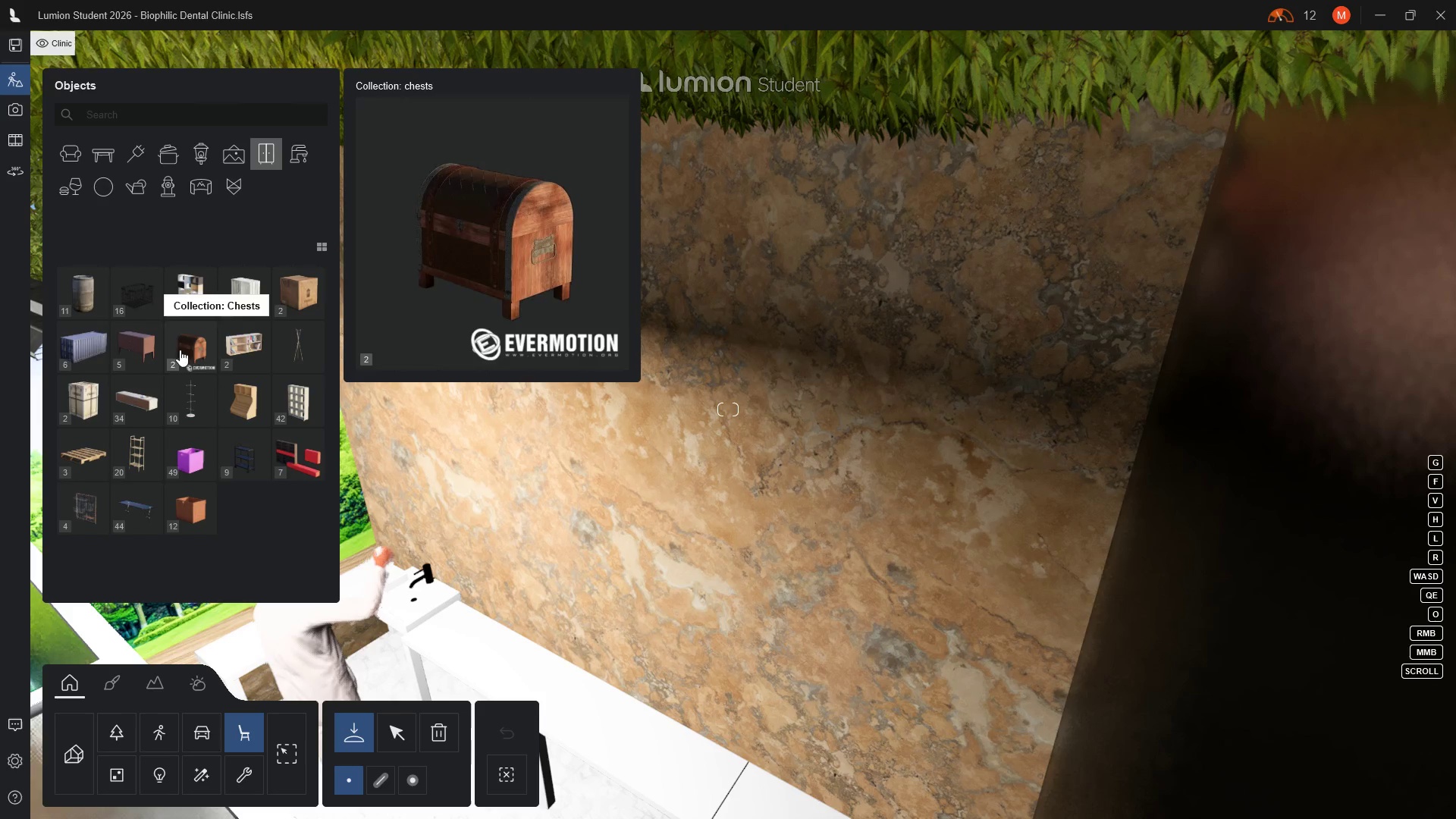 
wait(5.07)
 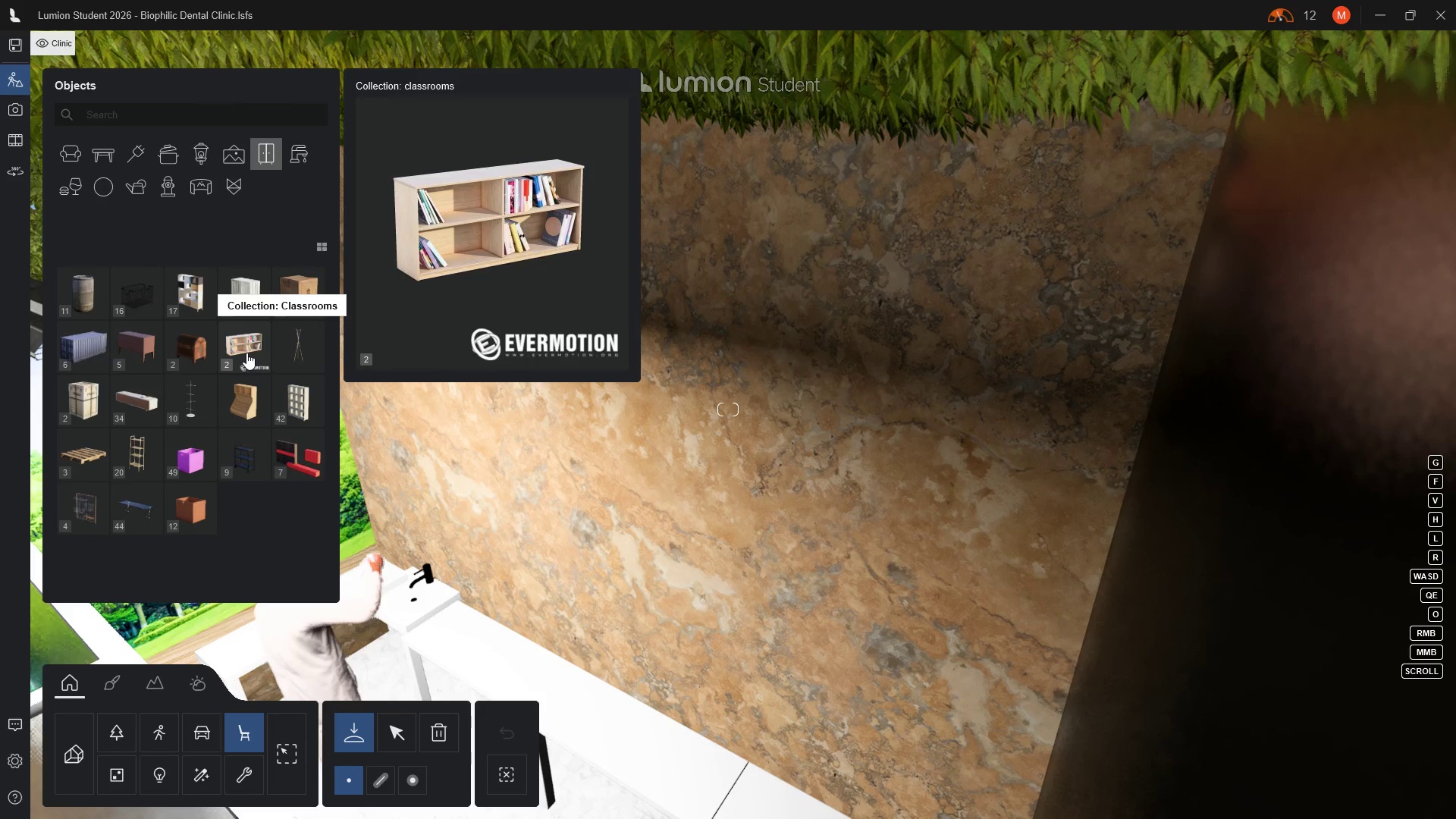 
mouse_move([229, 399])
 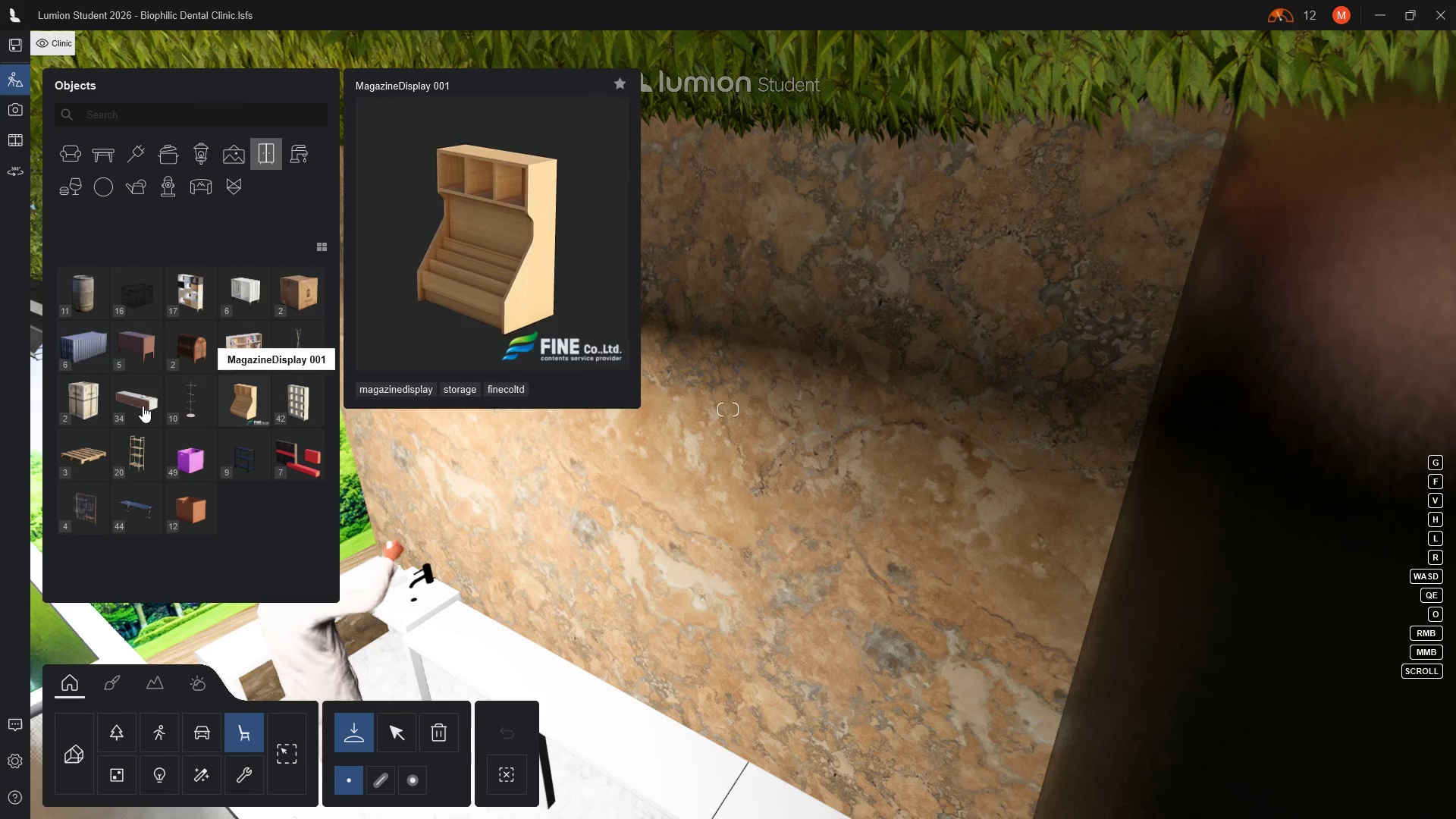 
mouse_move([161, 413])
 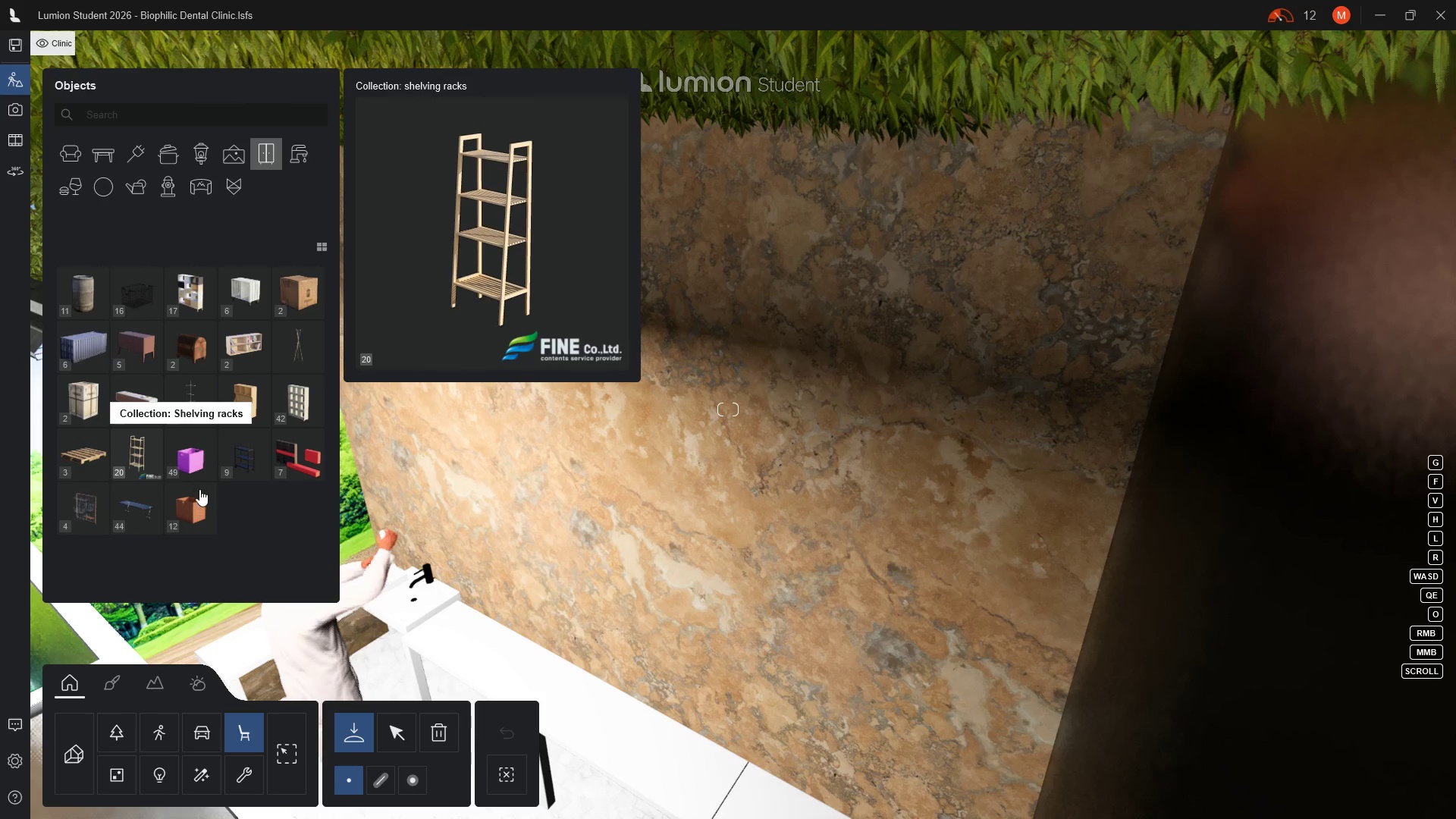 
mouse_move([284, 474])
 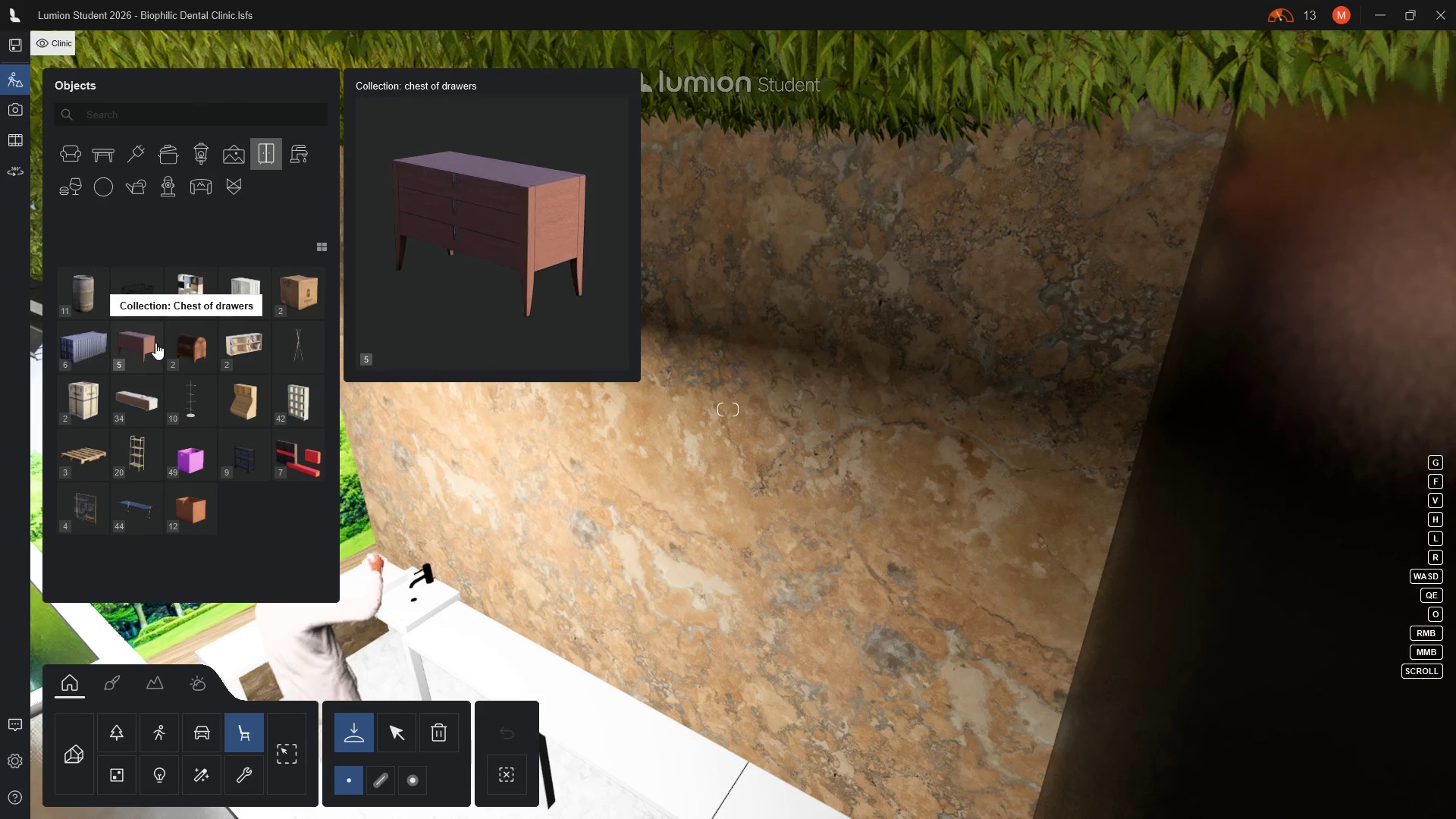 
wait(14.12)
 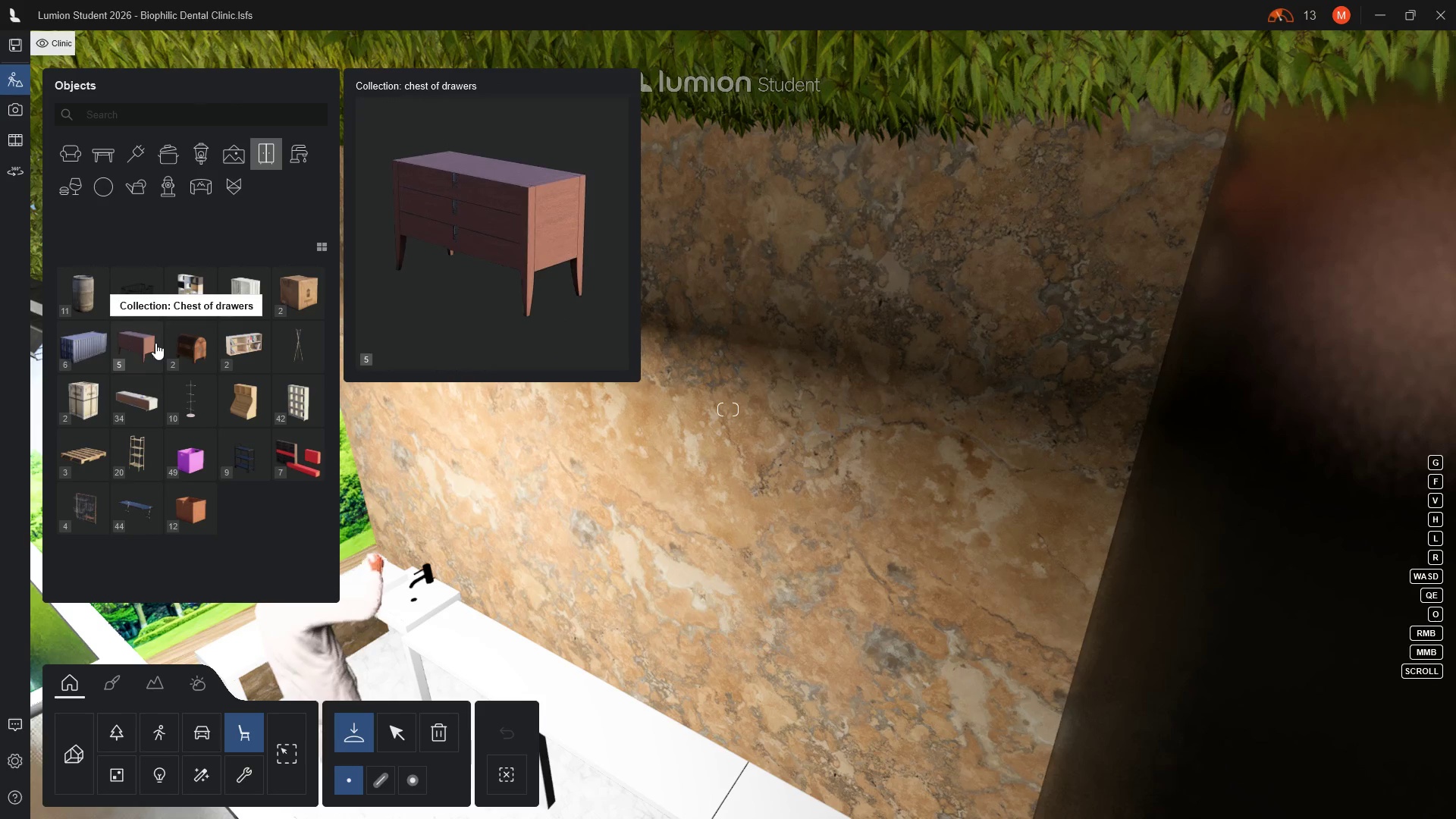 
left_click([259, 288])
 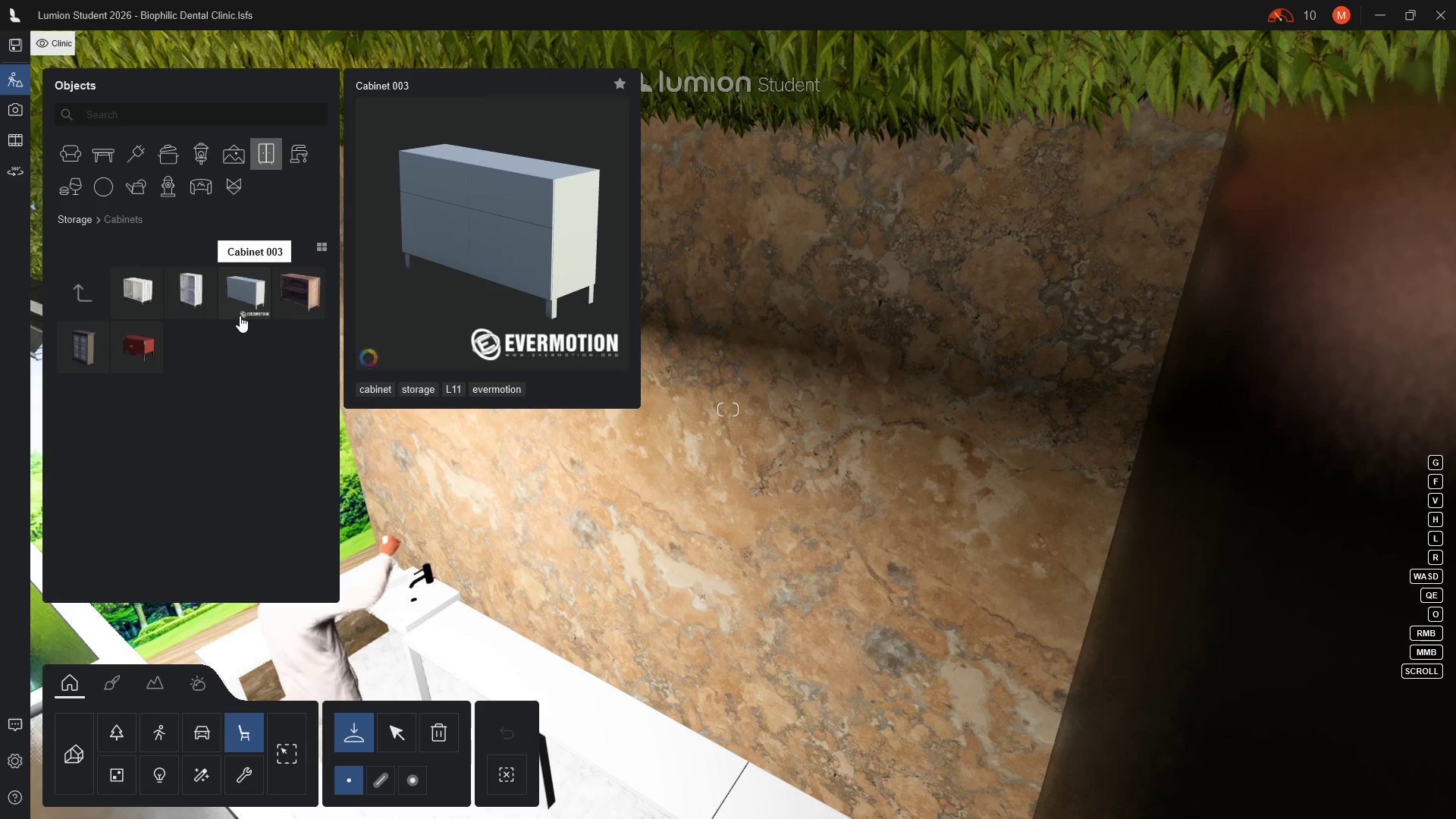 
mouse_move([261, 292])
 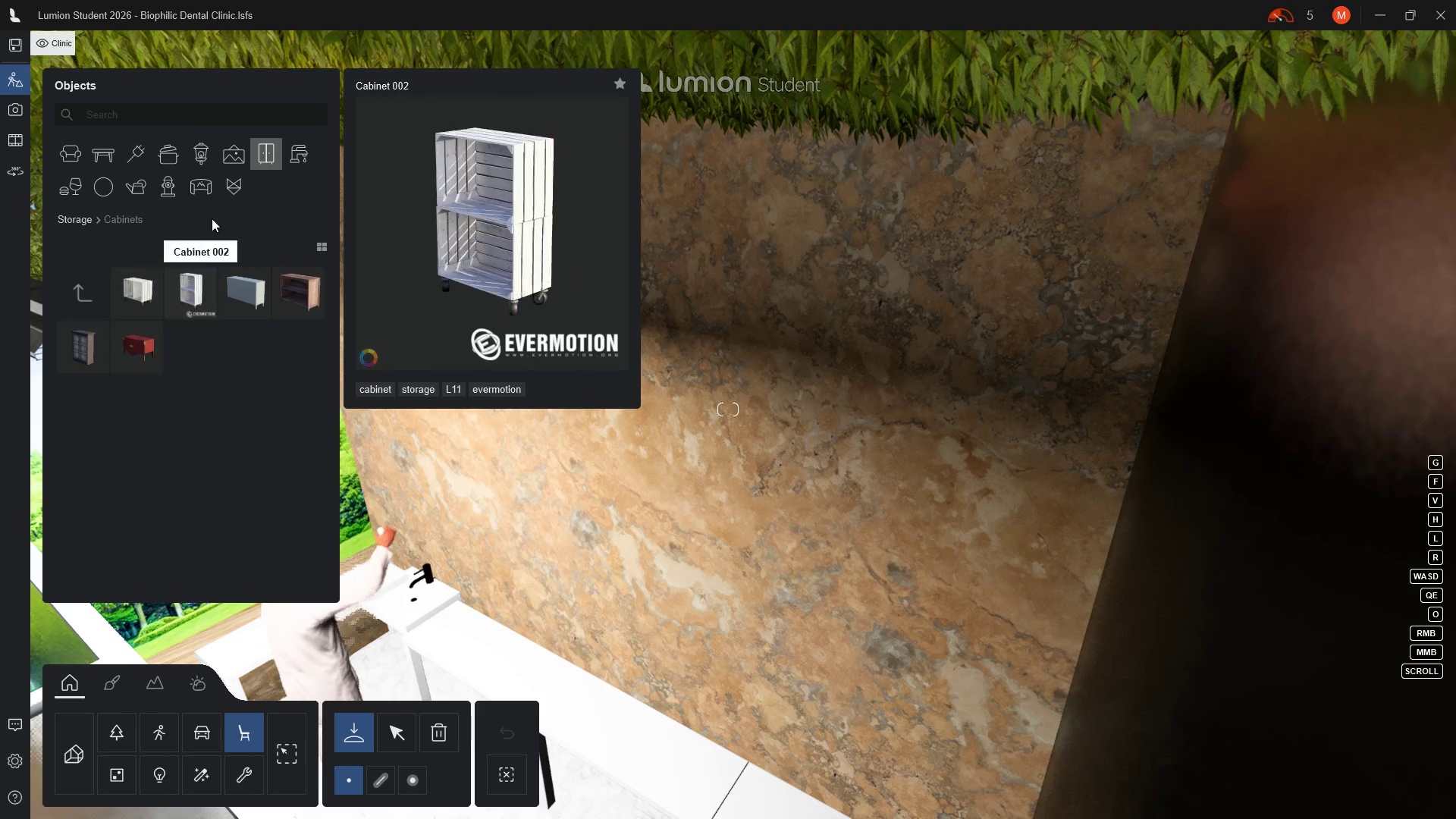 
wait(5.41)
 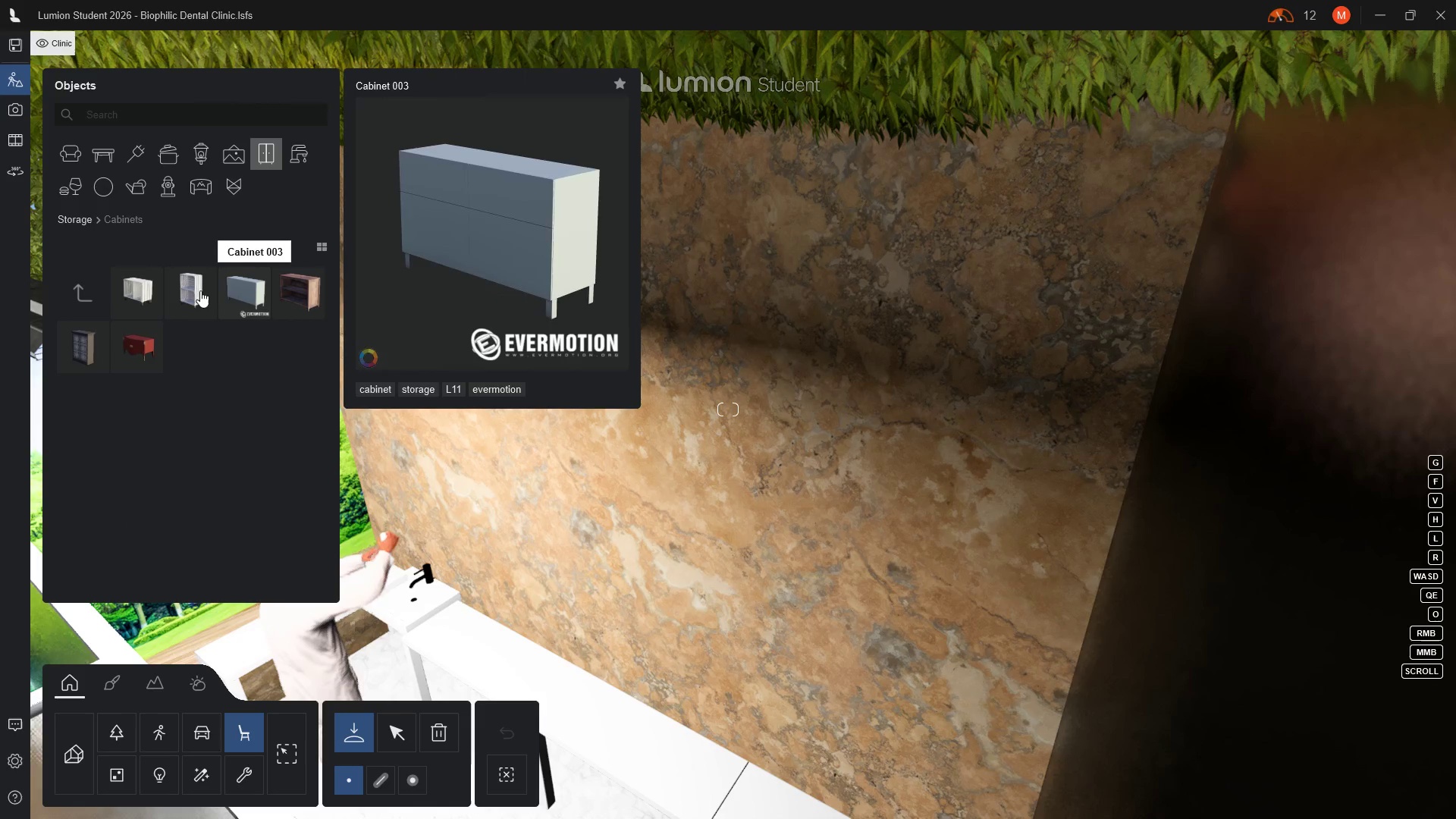 
left_click([275, 153])
 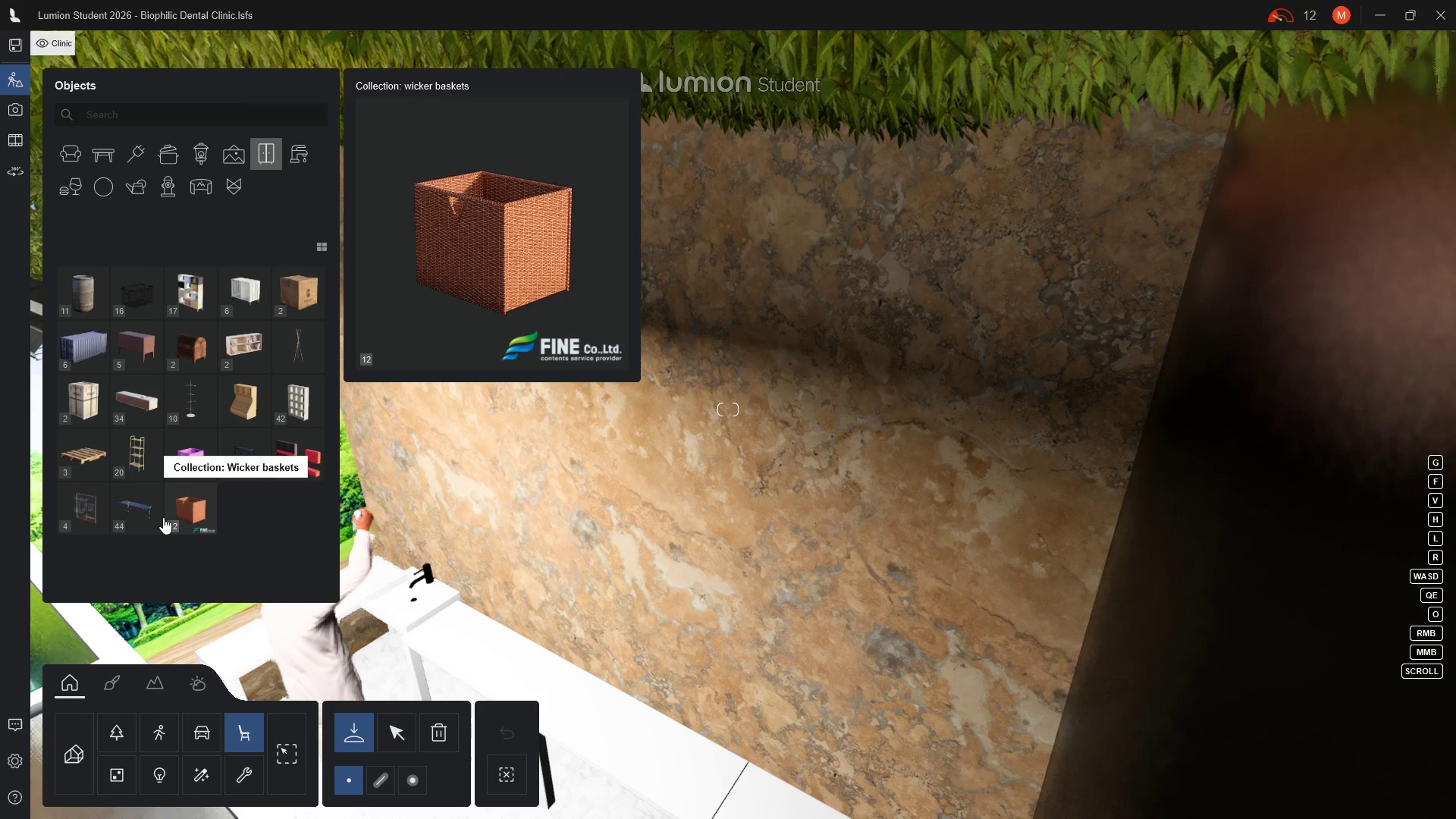 
wait(5.54)
 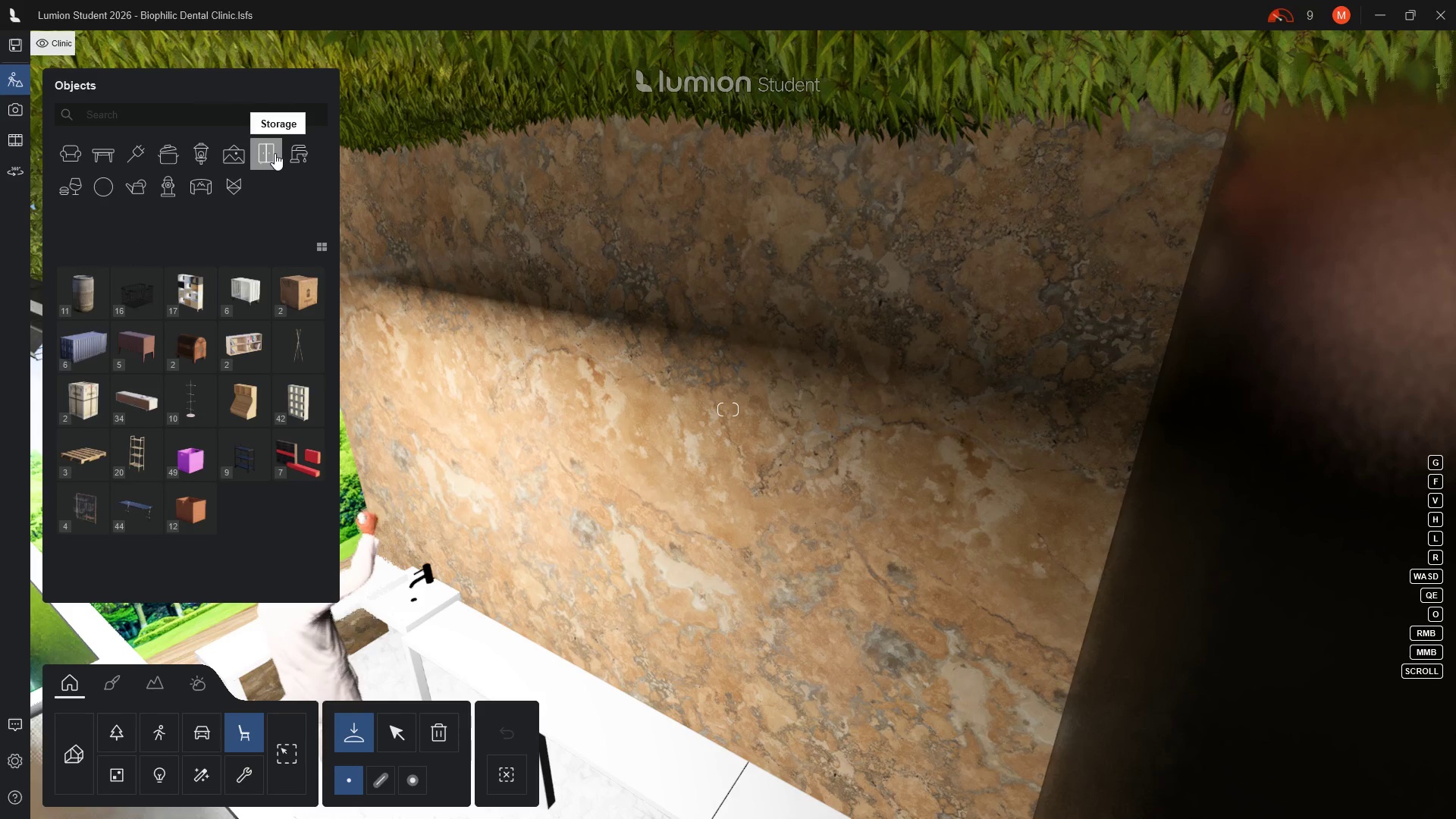 
mouse_move([93, 488])
 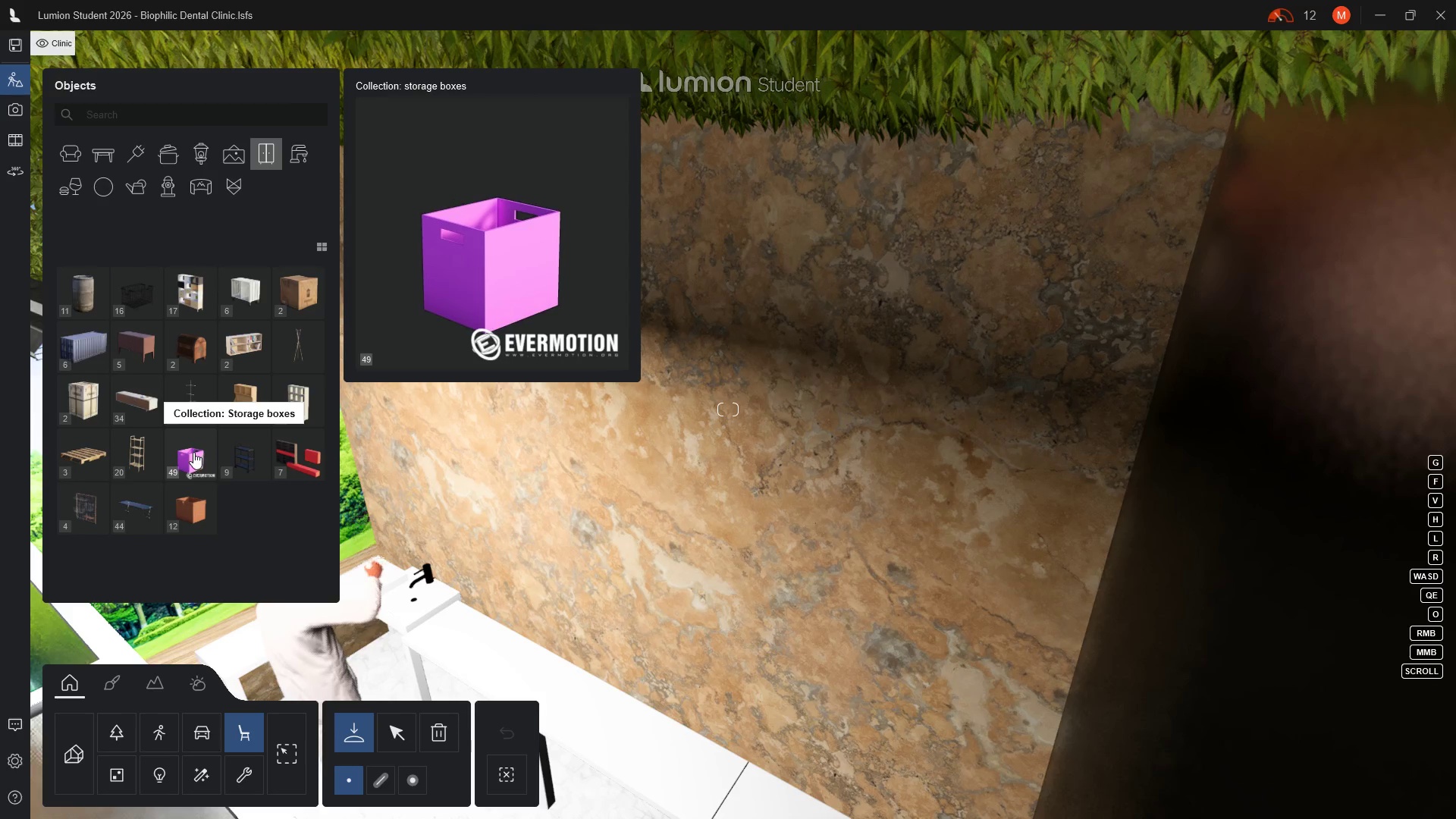 
wait(5.17)
 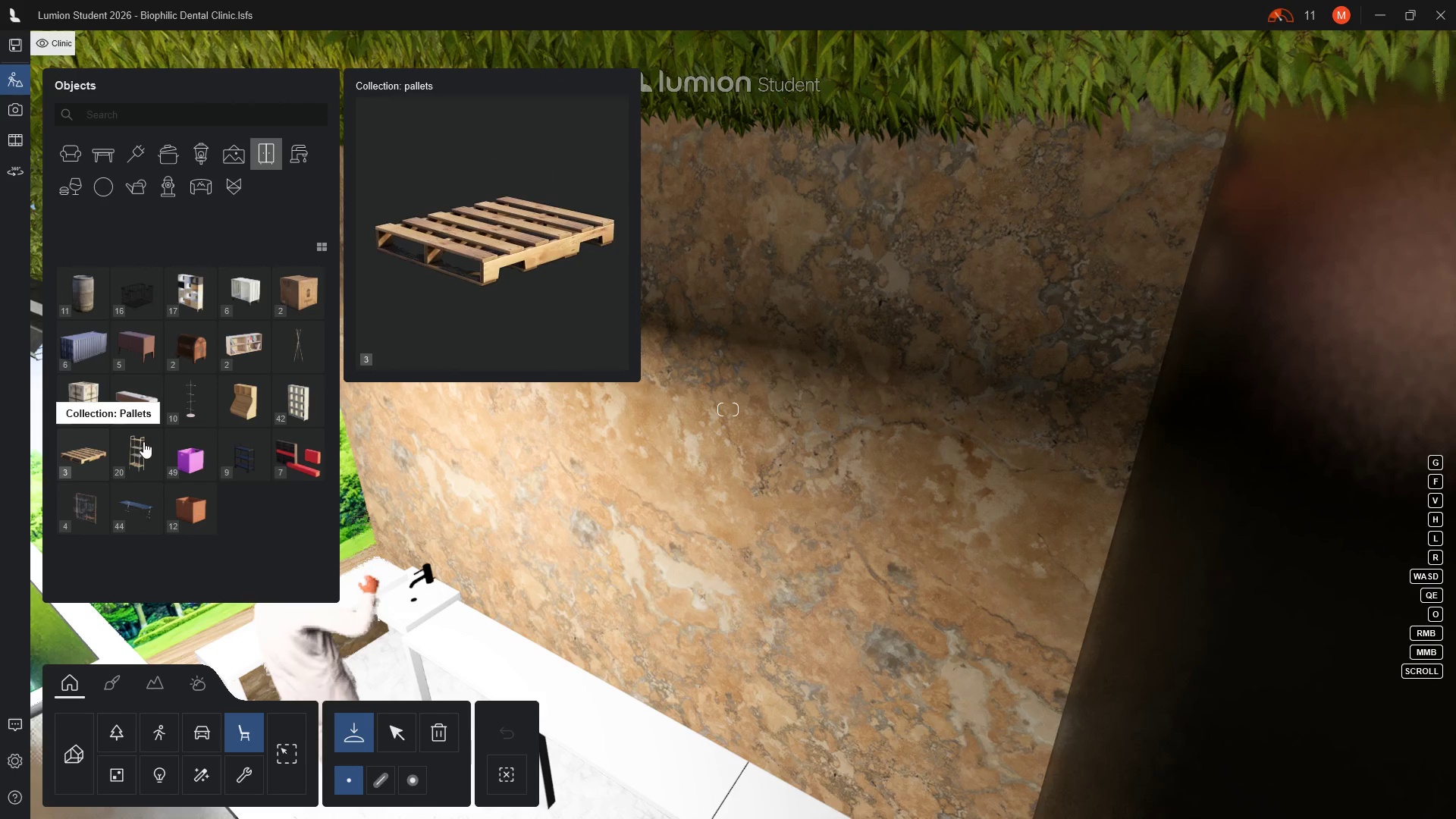 
left_click([144, 450])
 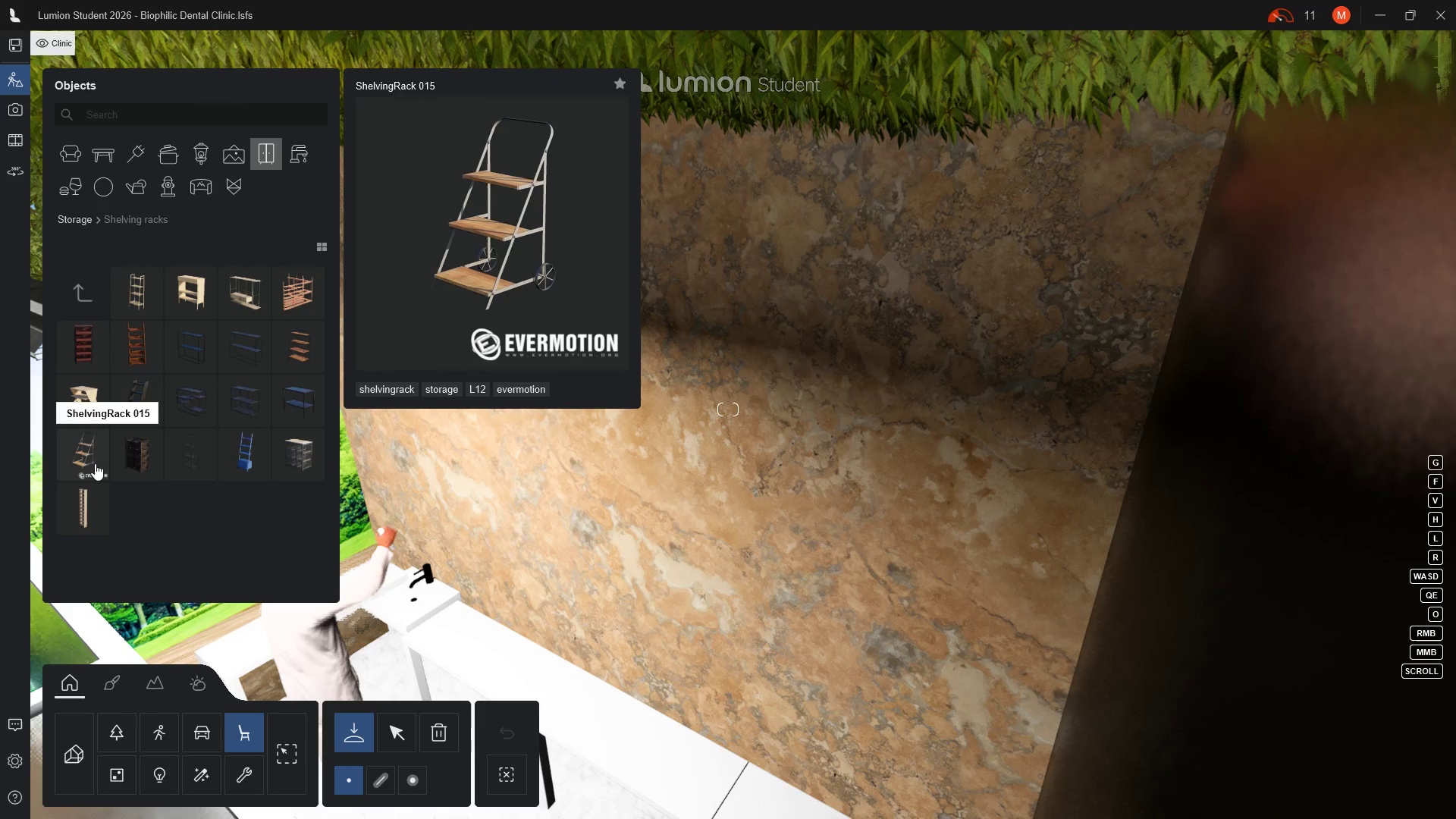 
wait(18.58)
 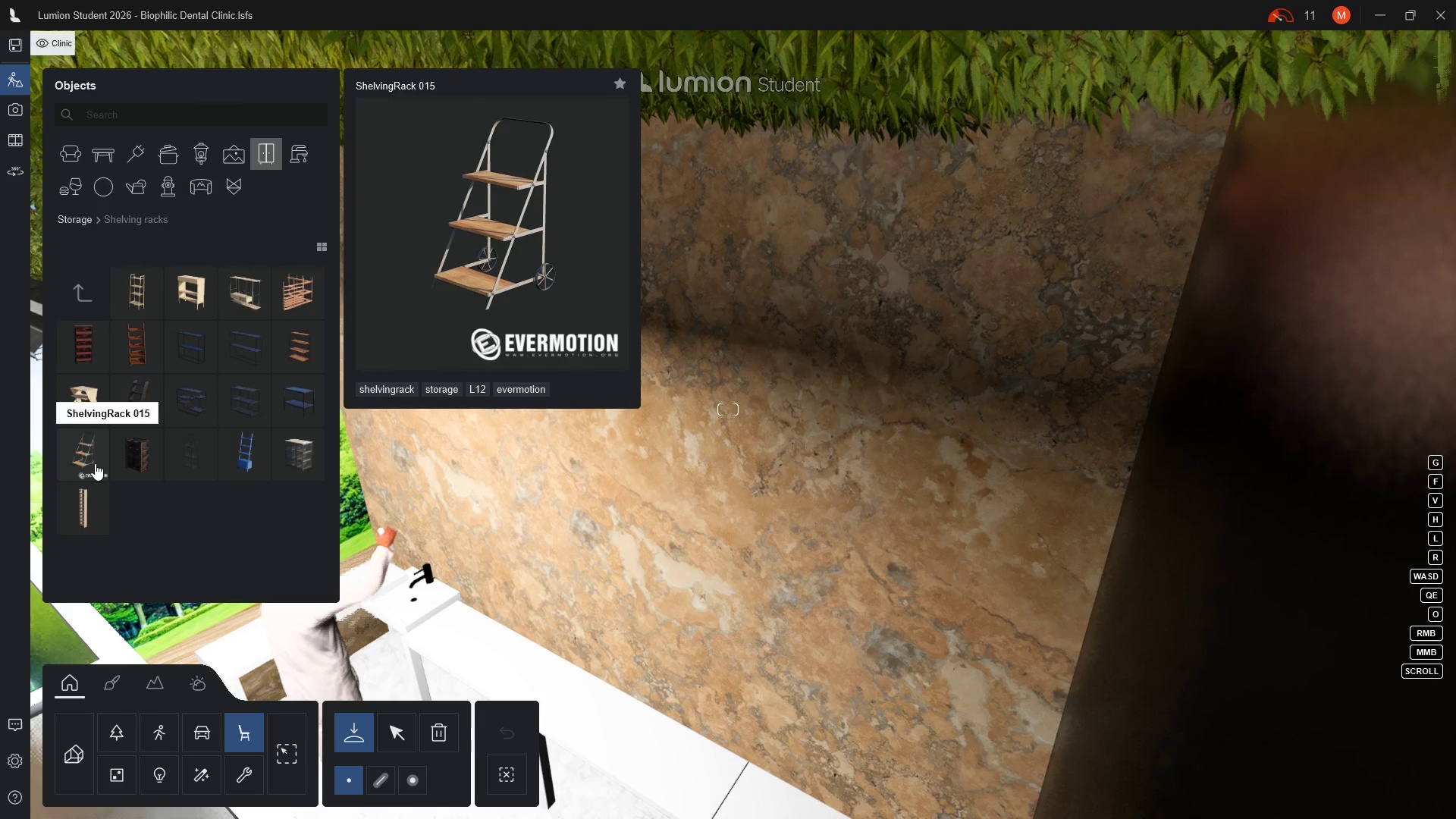 
left_click([105, 157])
 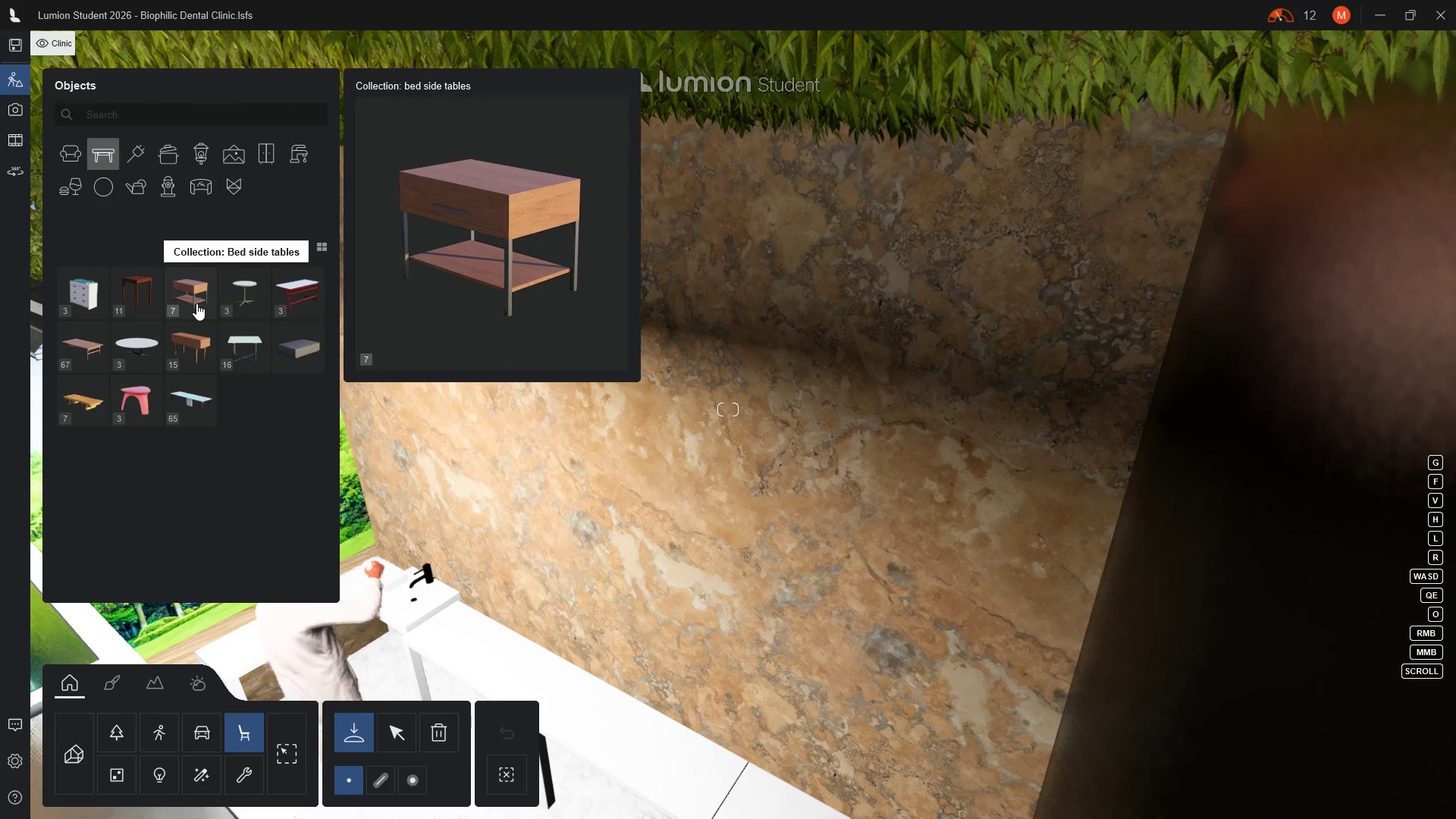 
wait(9.69)
 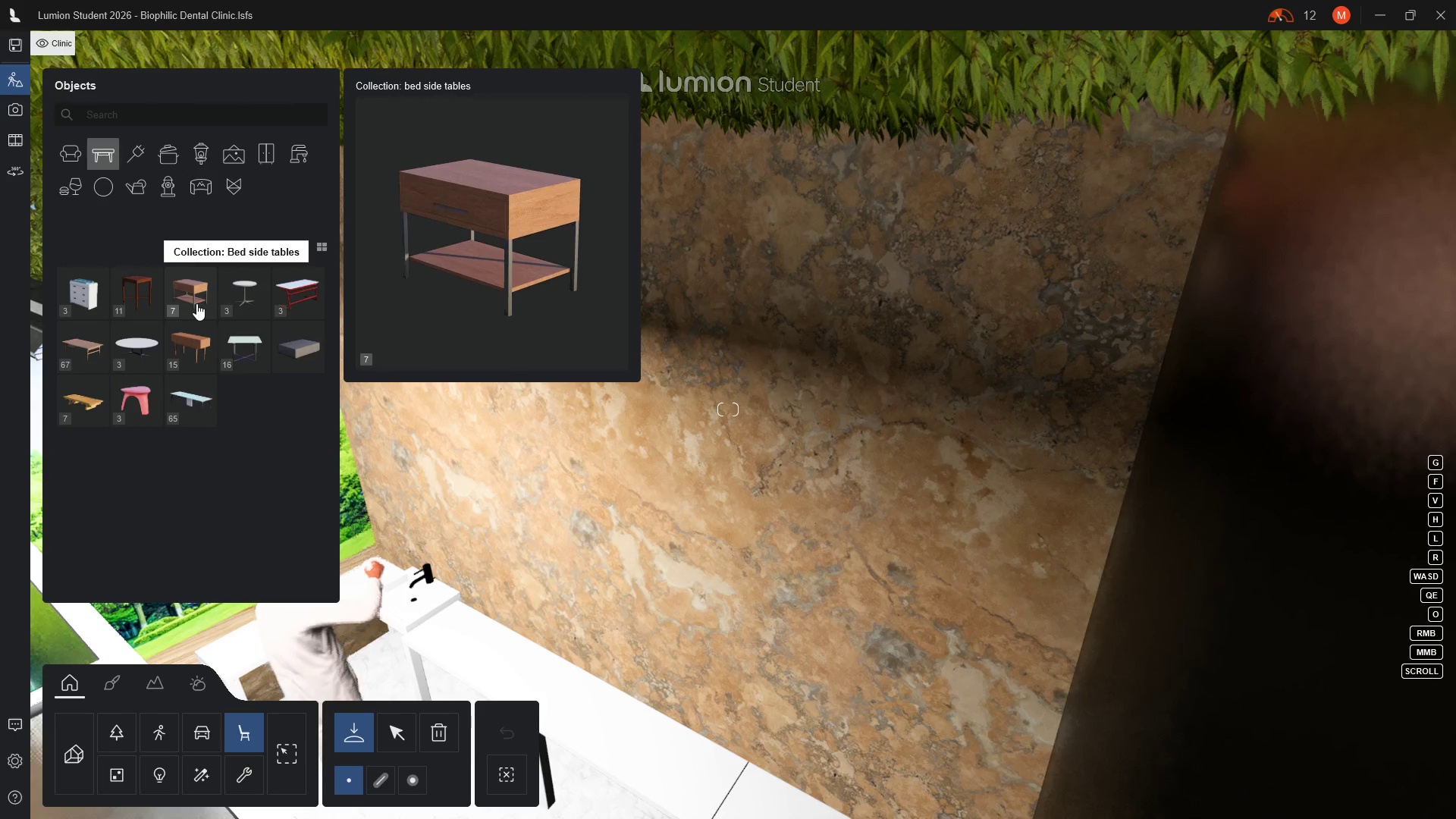 
left_click([74, 293])
 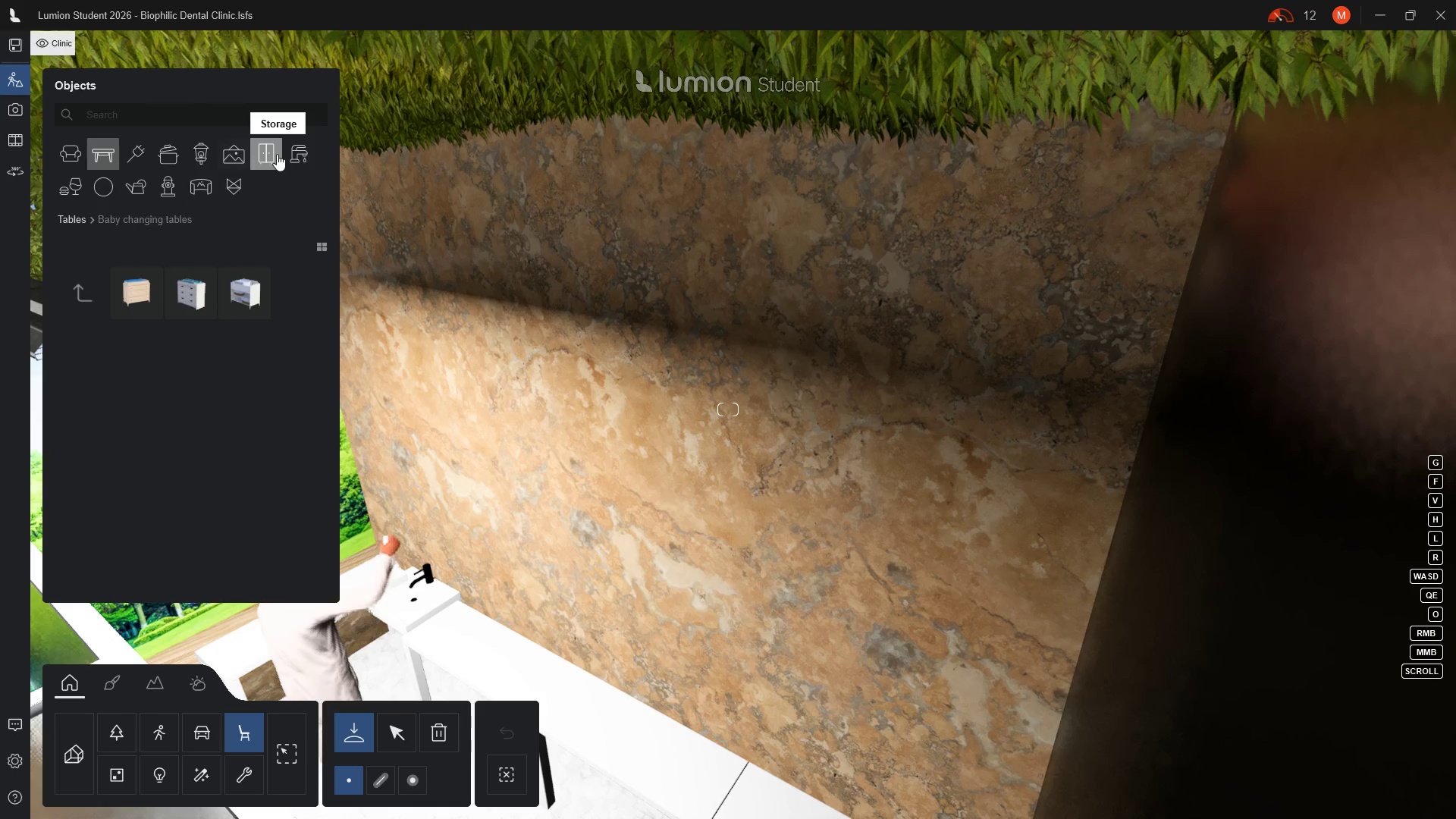 
wait(10.0)
 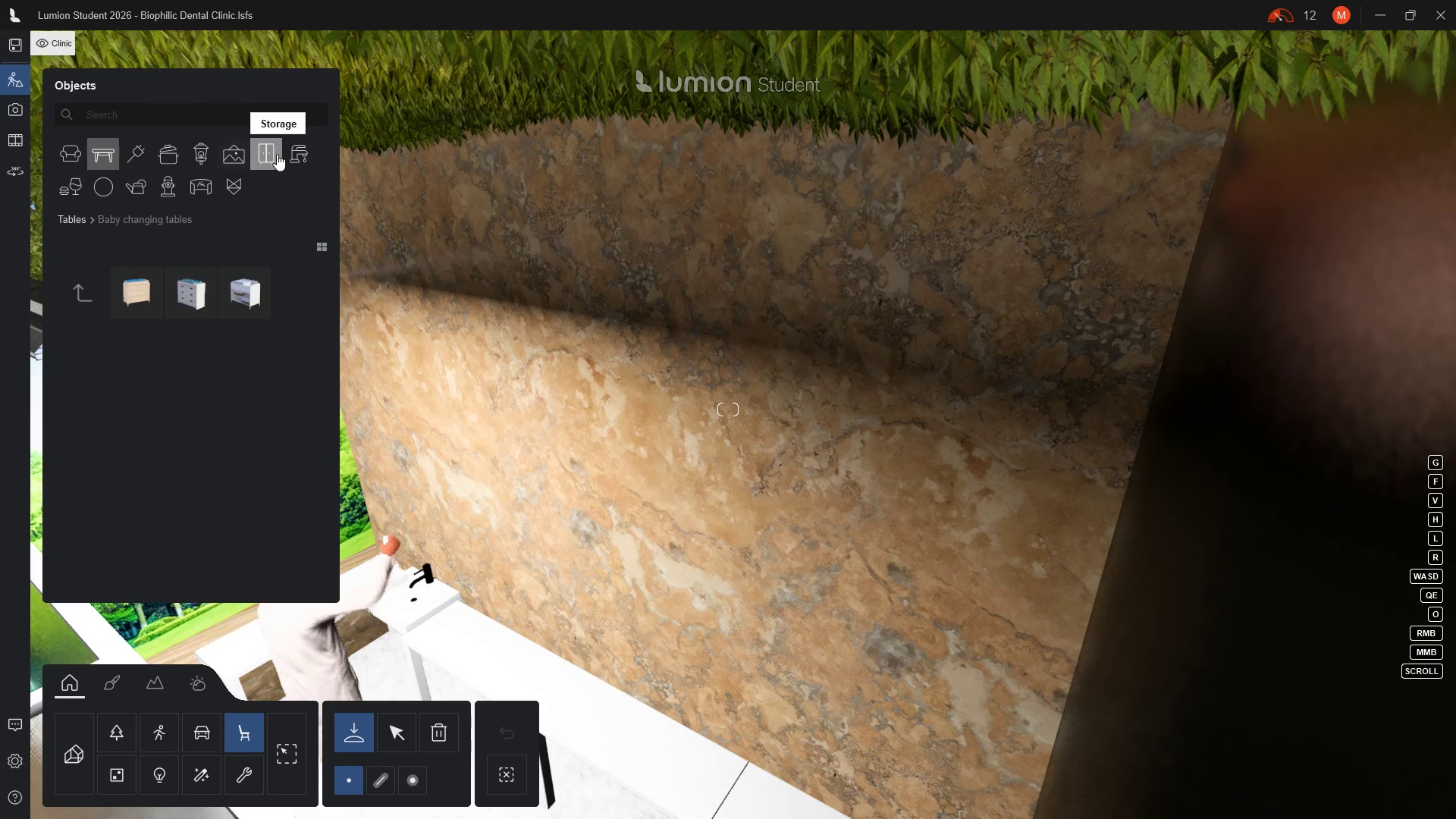 
left_click([170, 194])
 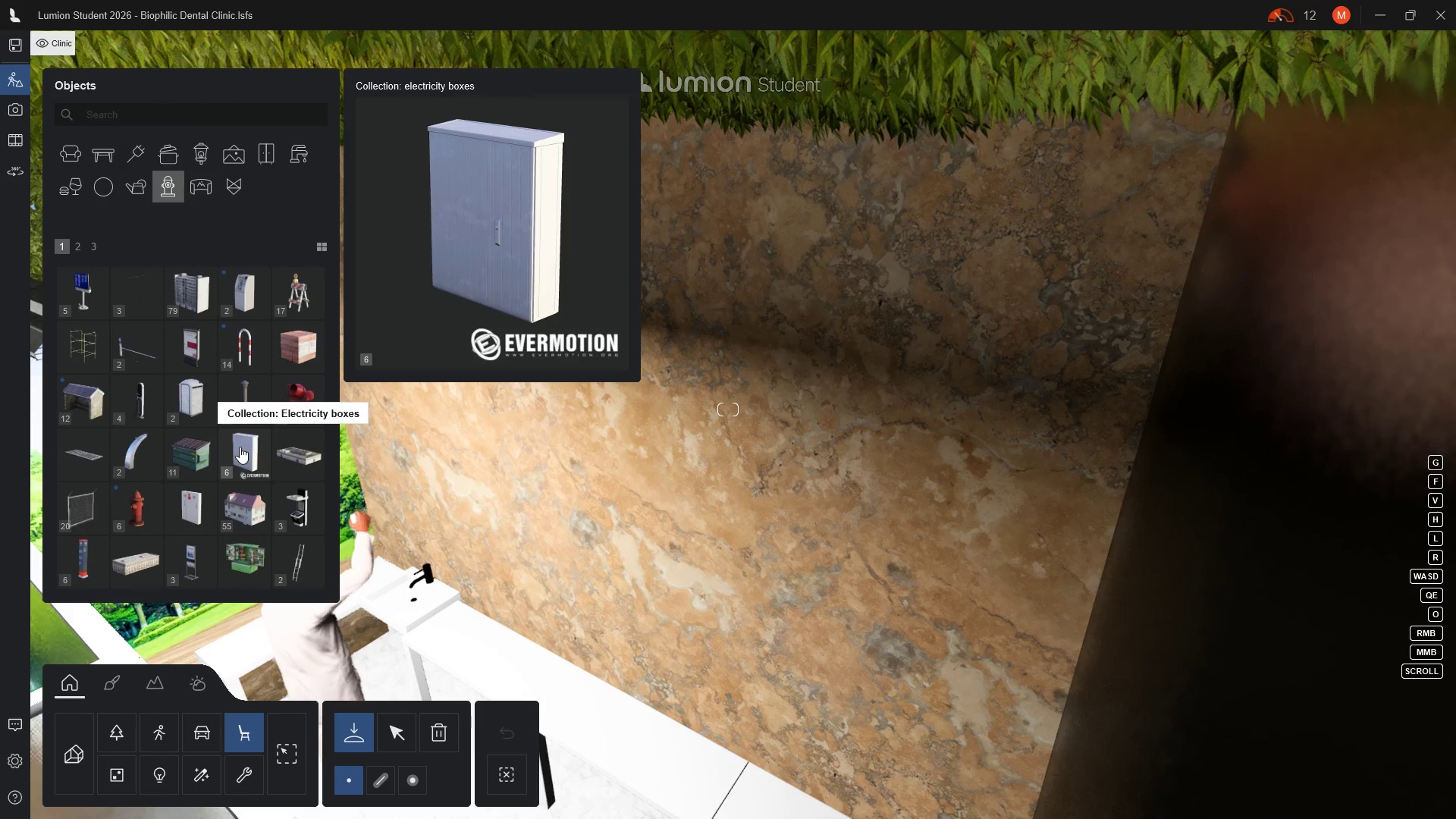 
wait(13.58)
 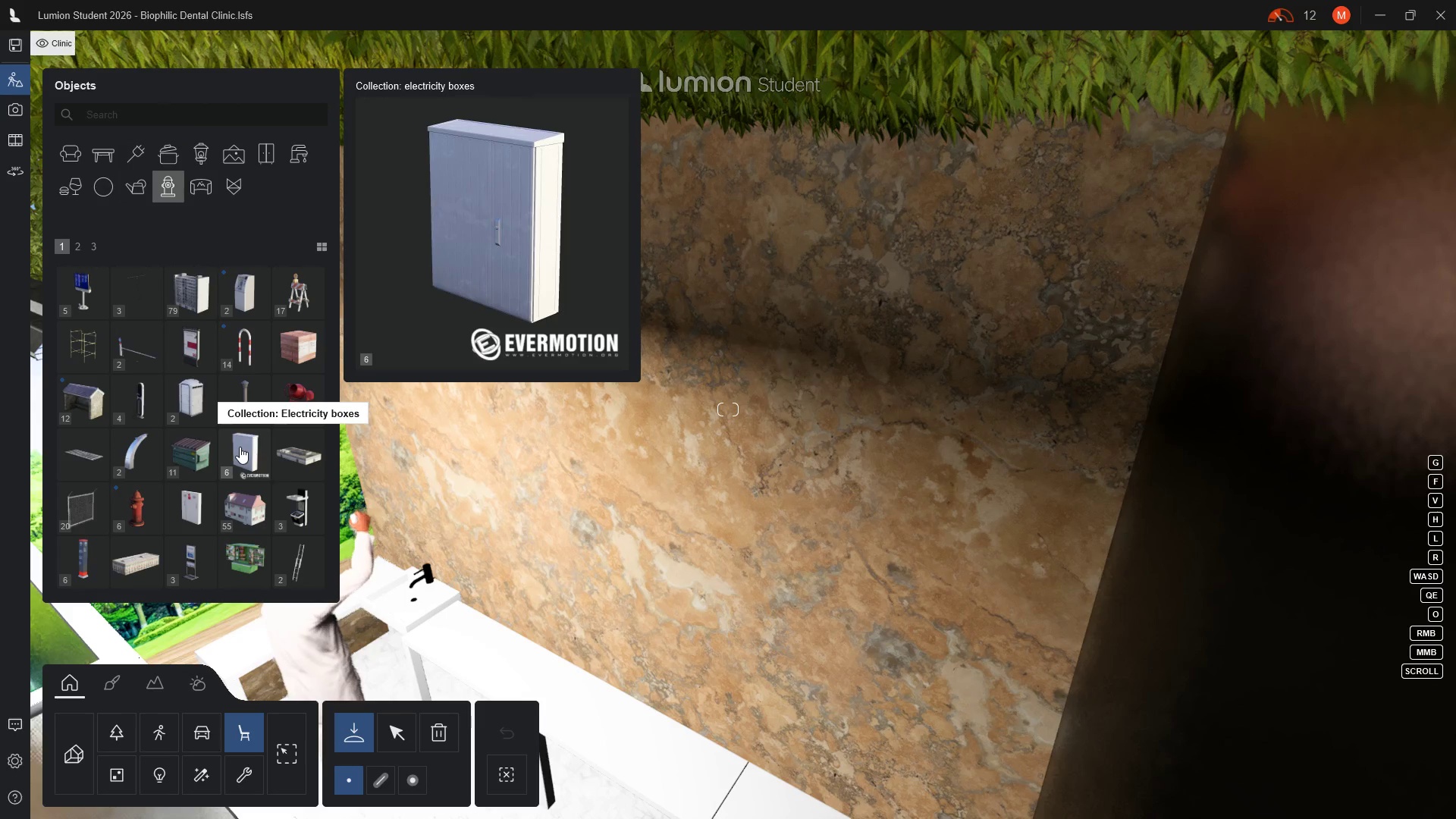 
mouse_move([306, 467])
 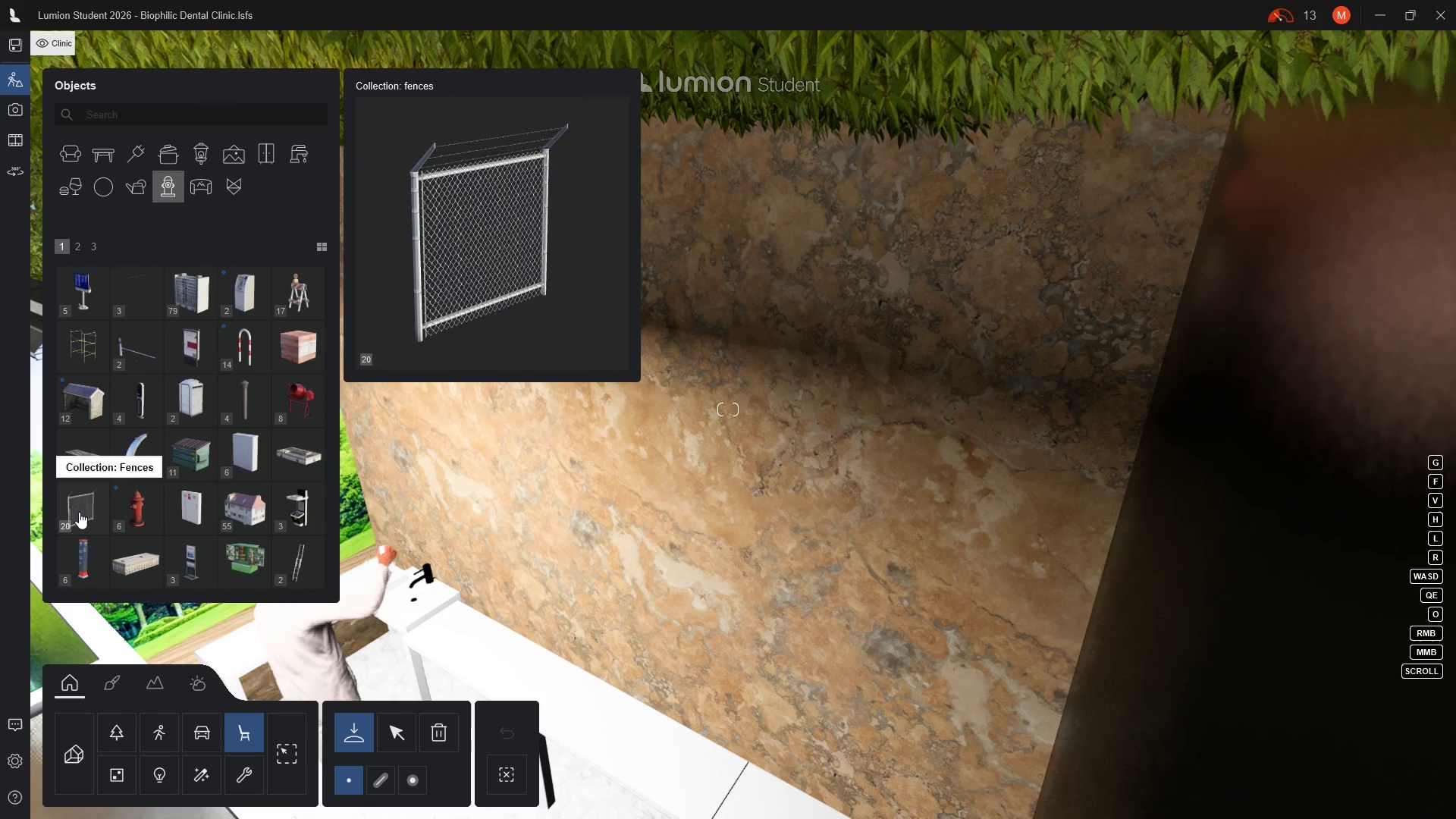 
wait(9.53)
 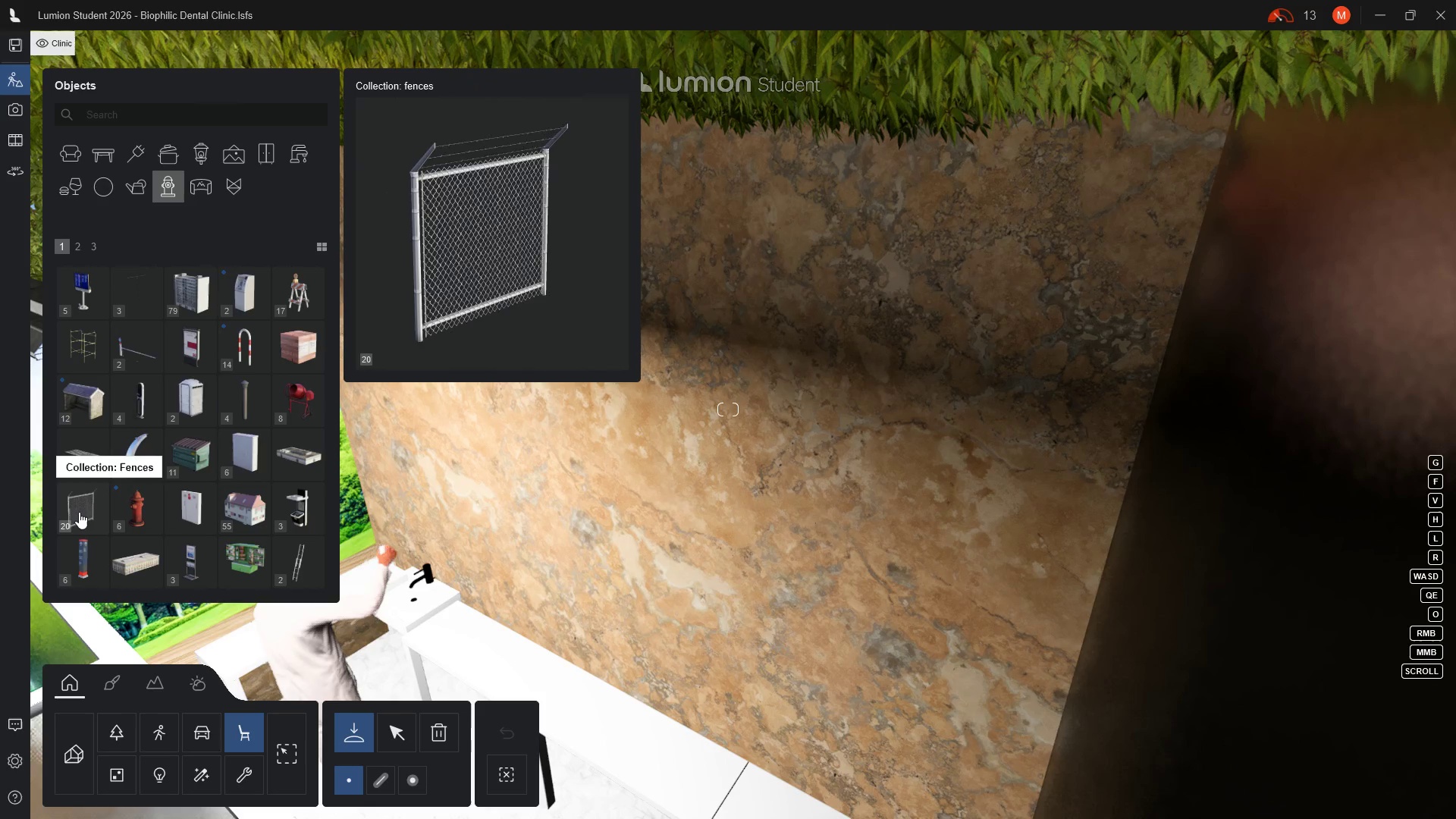 
left_click([133, 190])
 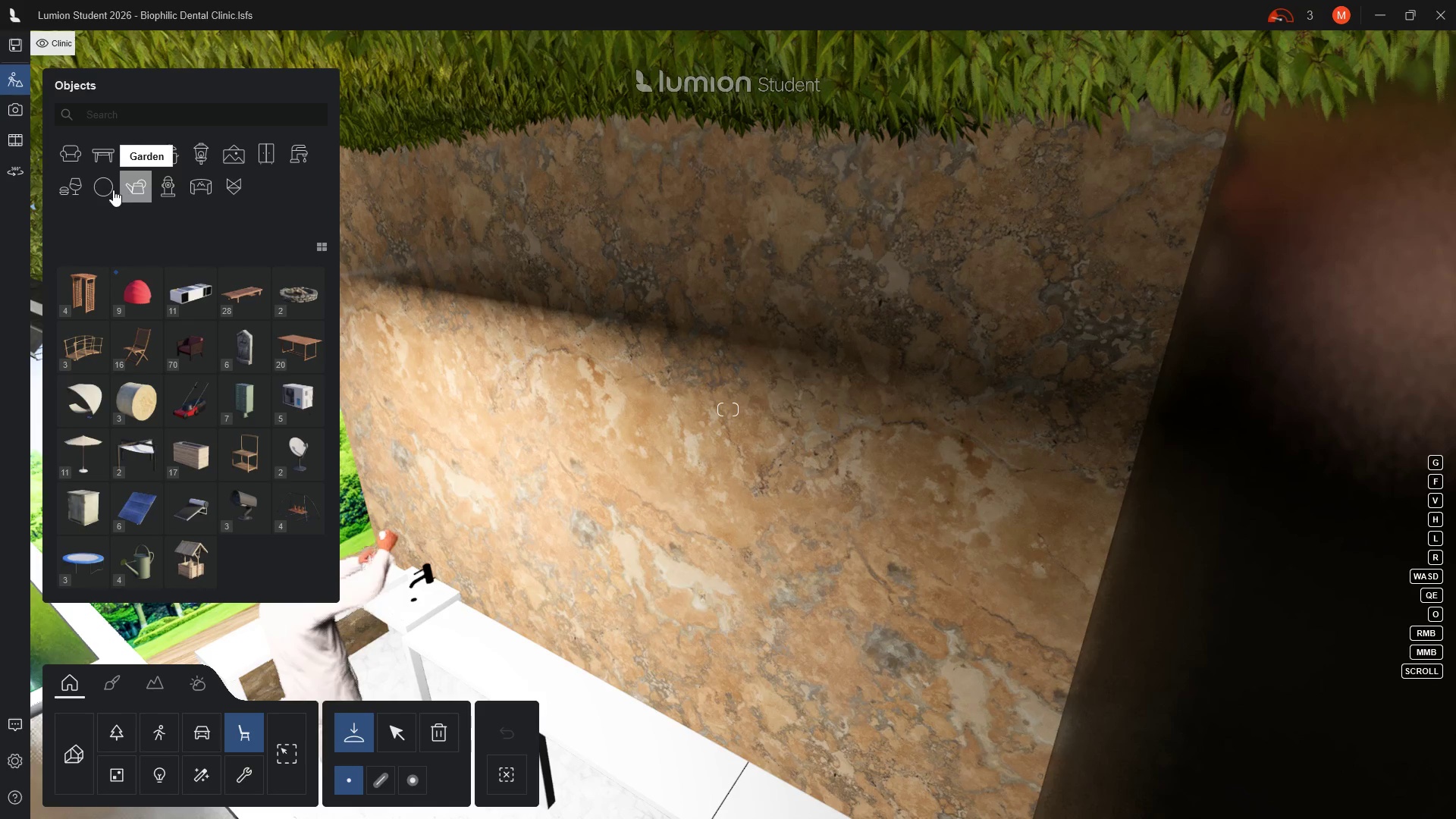 
left_click([99, 190])
 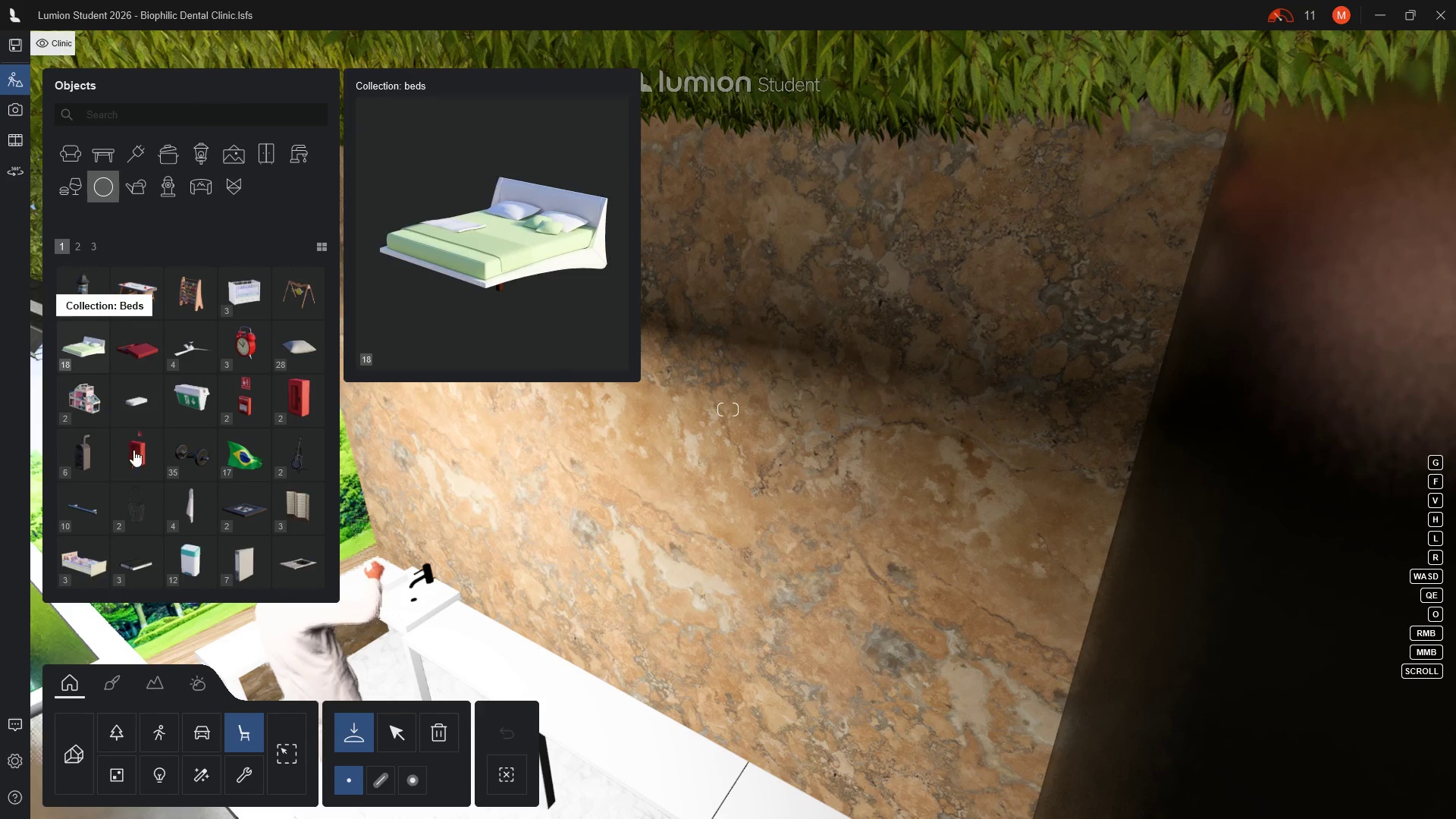 
wait(17.19)
 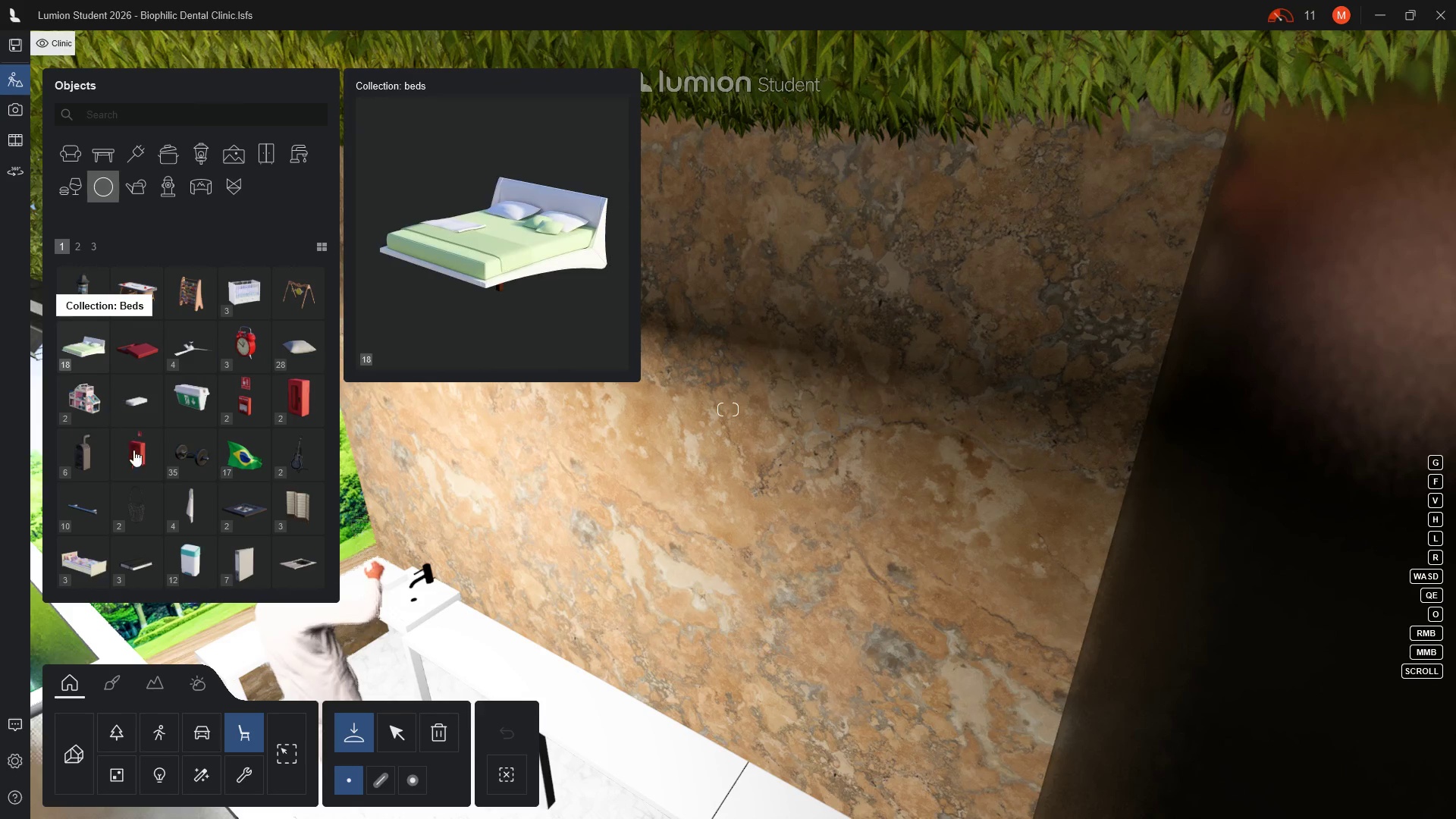 
scroll: coordinate [150, 491], scroll_direction: down, amount: 2.0
 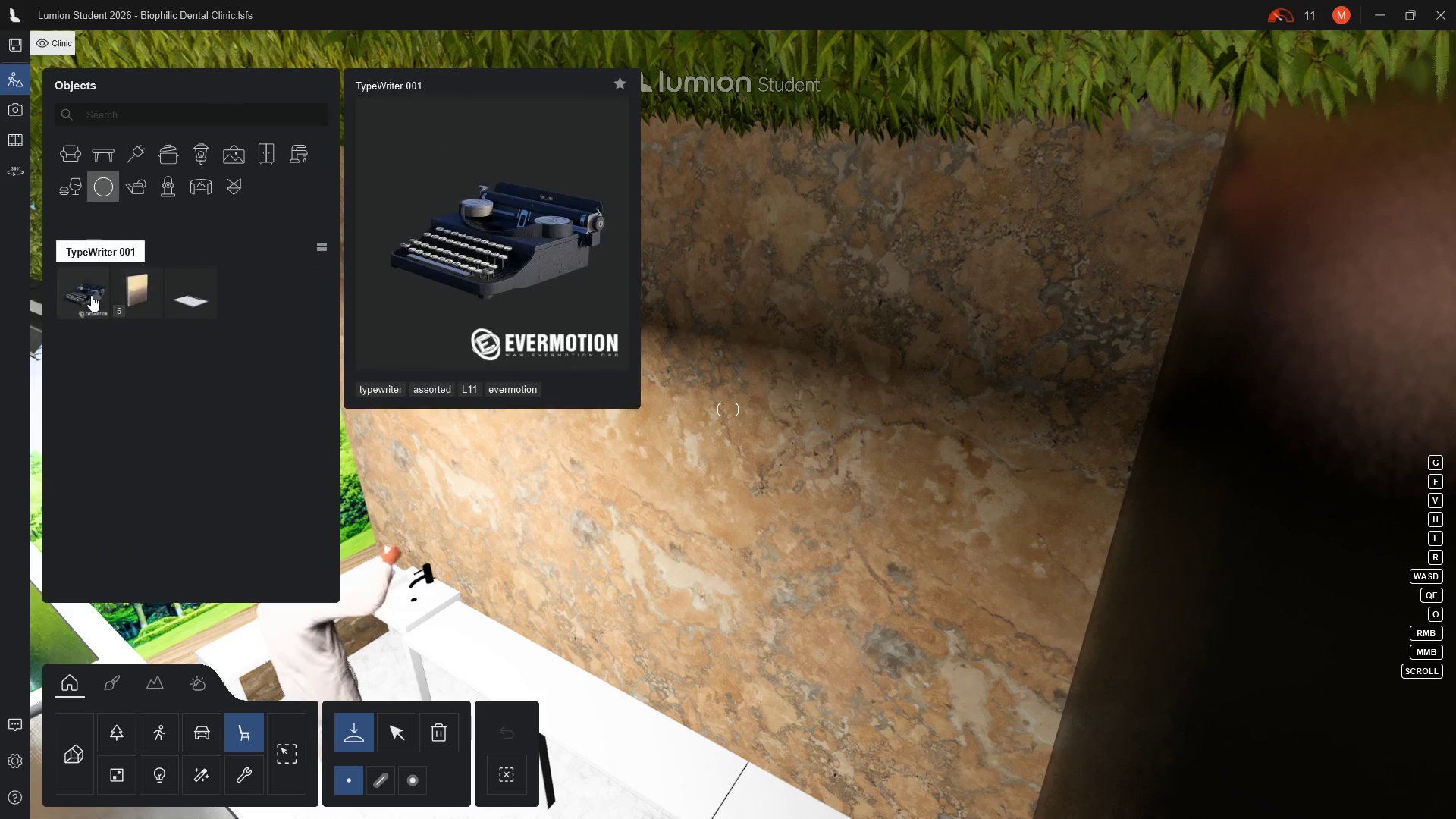 
scroll: coordinate [193, 378], scroll_direction: up, amount: 1.0
 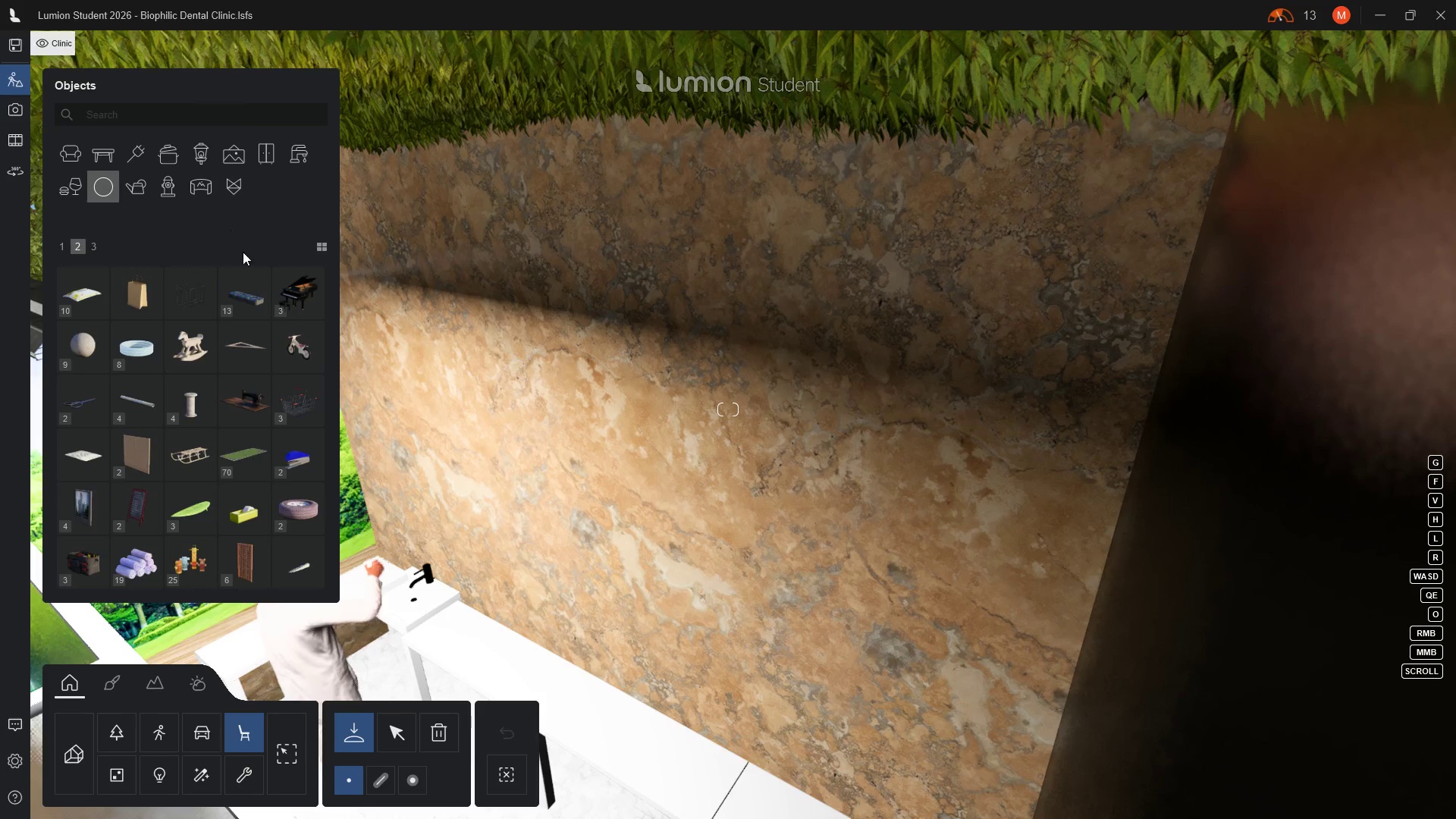 
wait(21.43)
 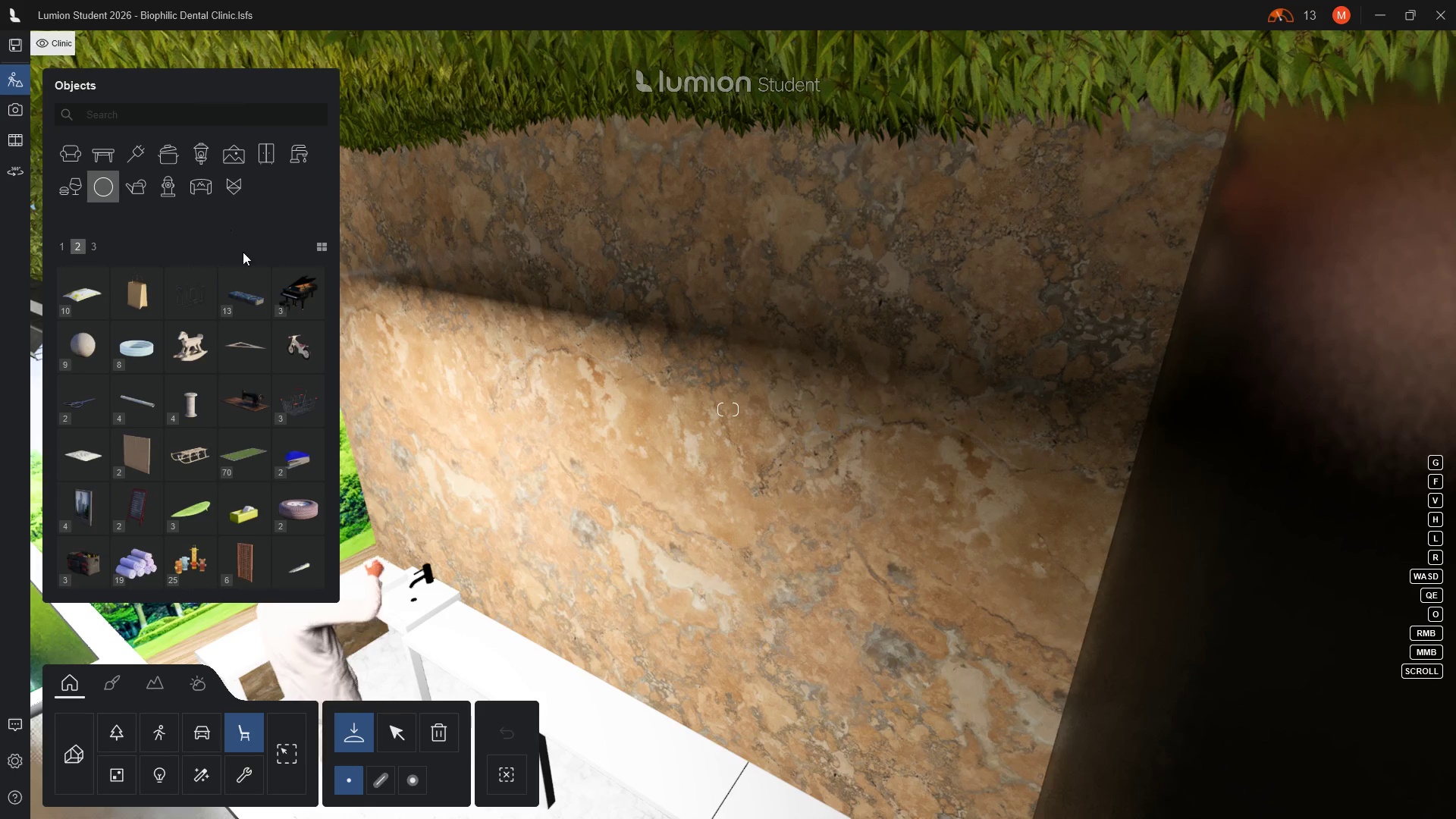 
left_click([270, 157])
 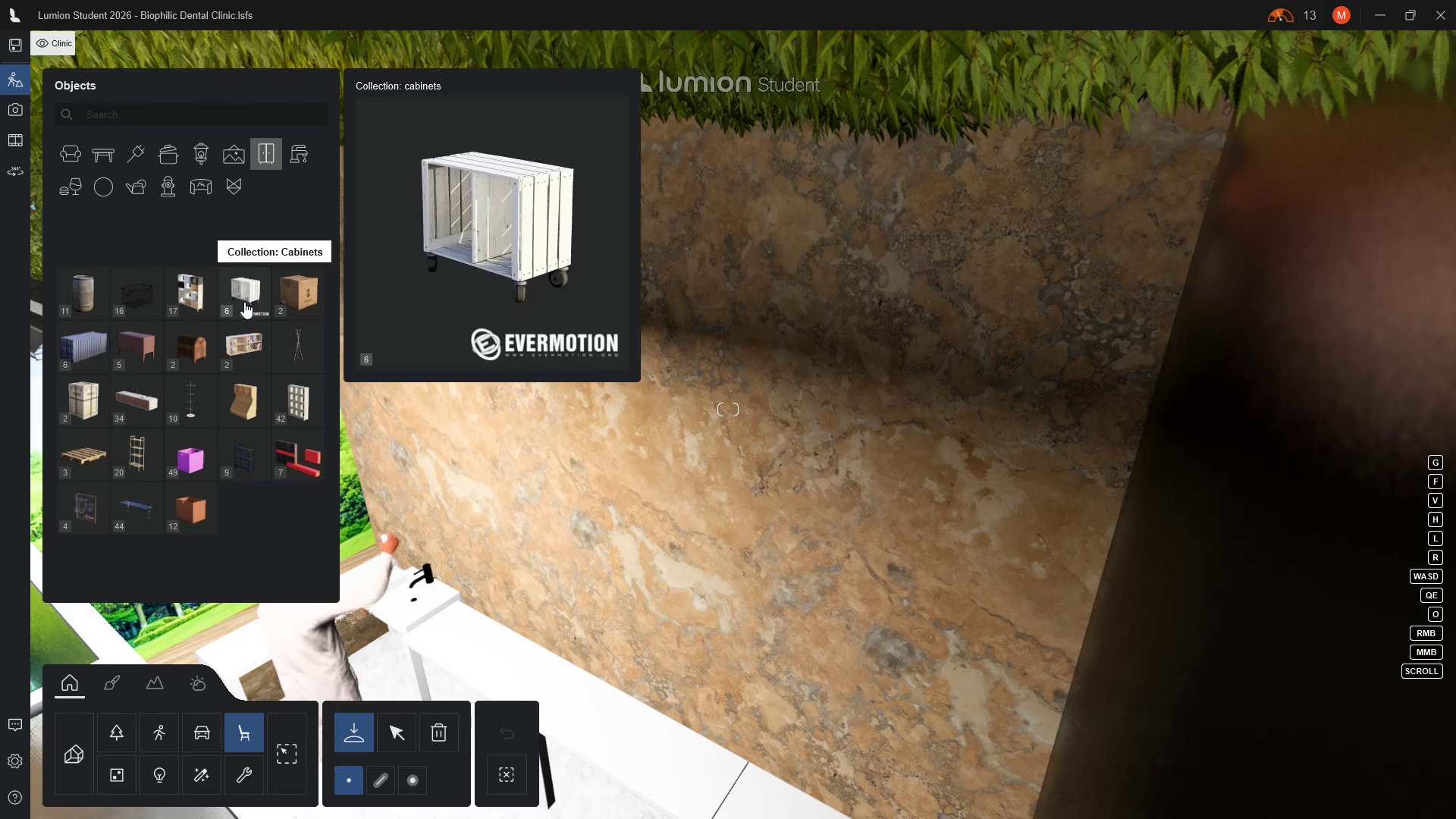 
left_click([302, 397])
 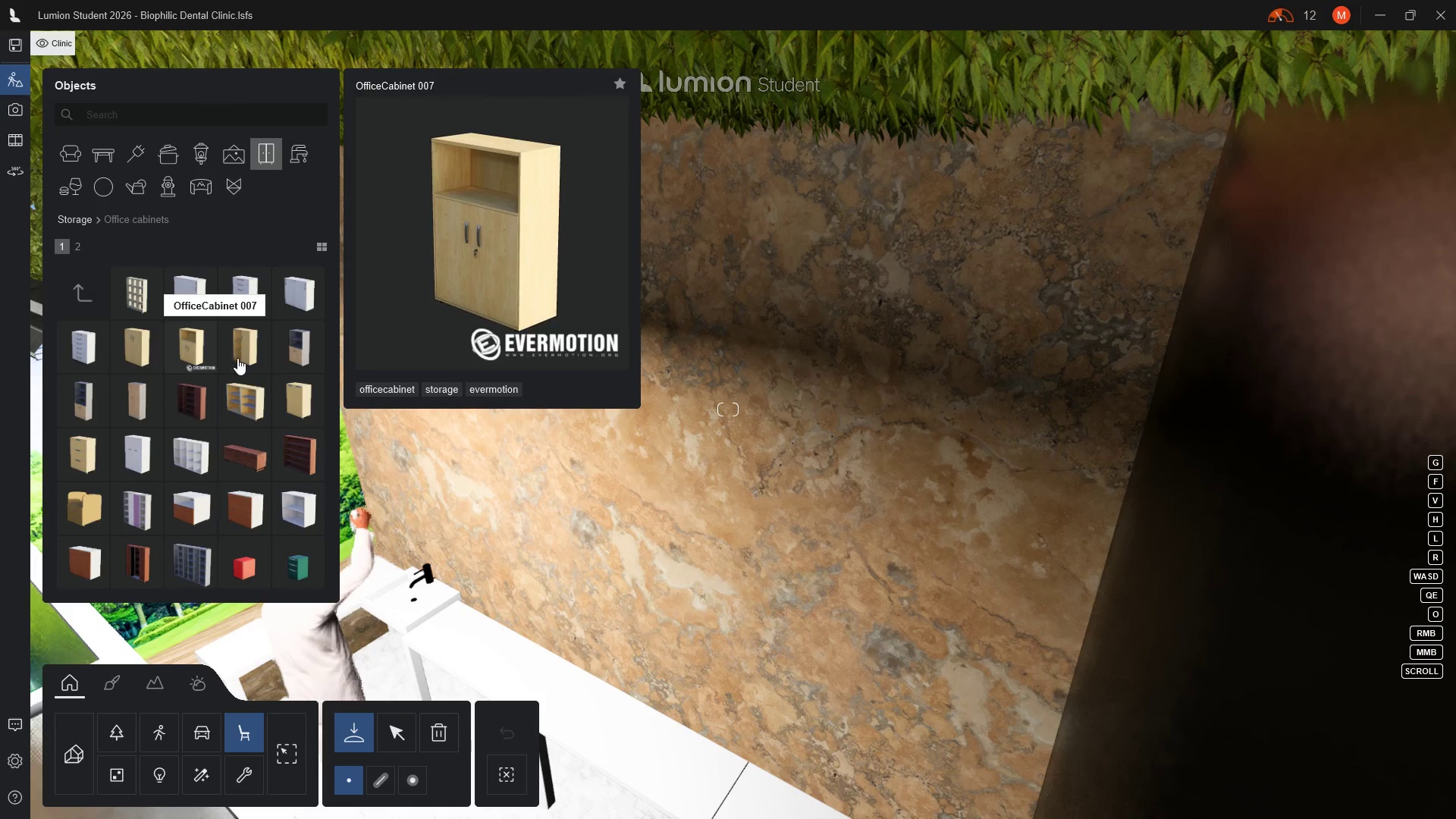 
wait(14.83)
 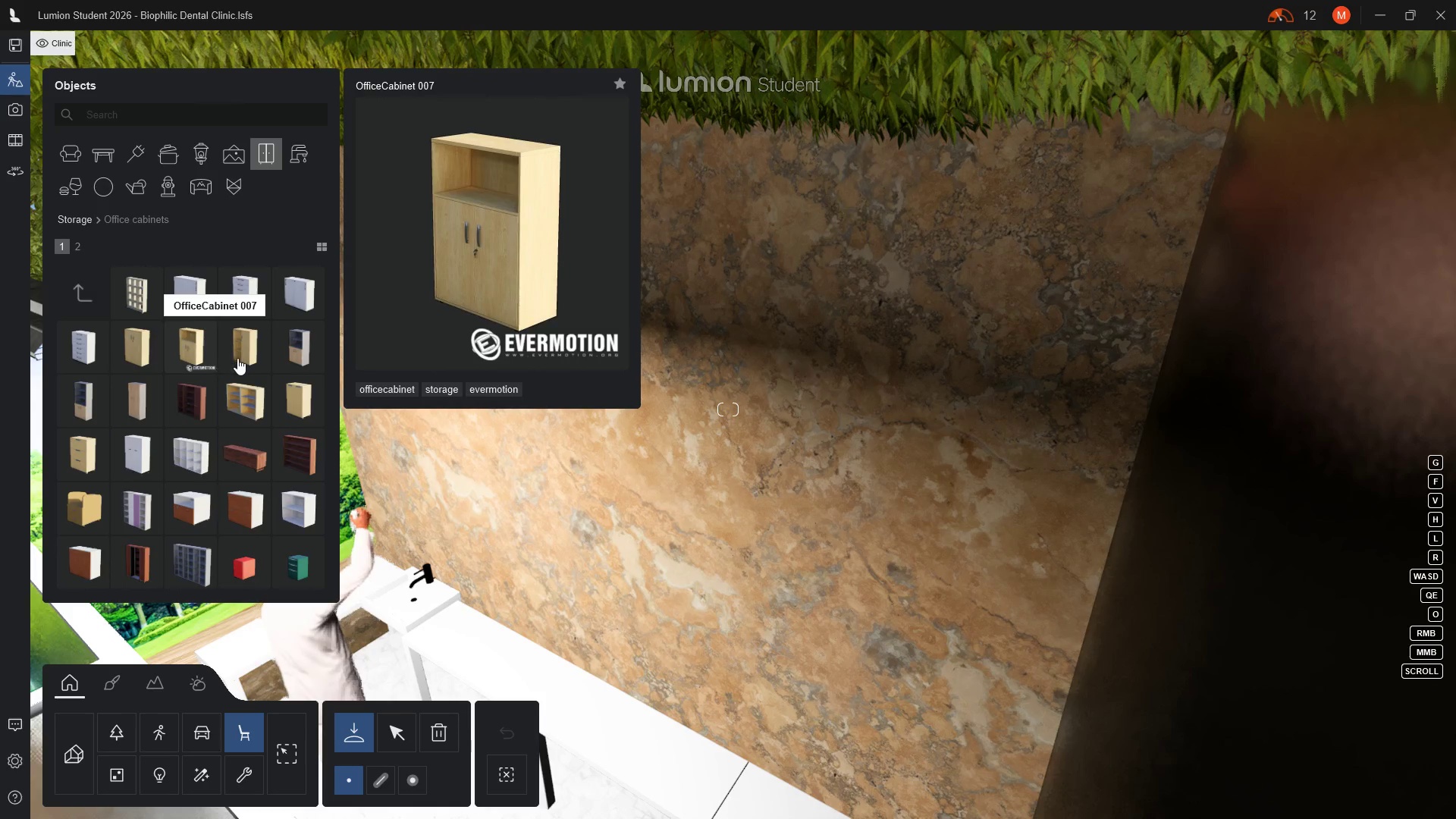 
mouse_move([185, 463])
 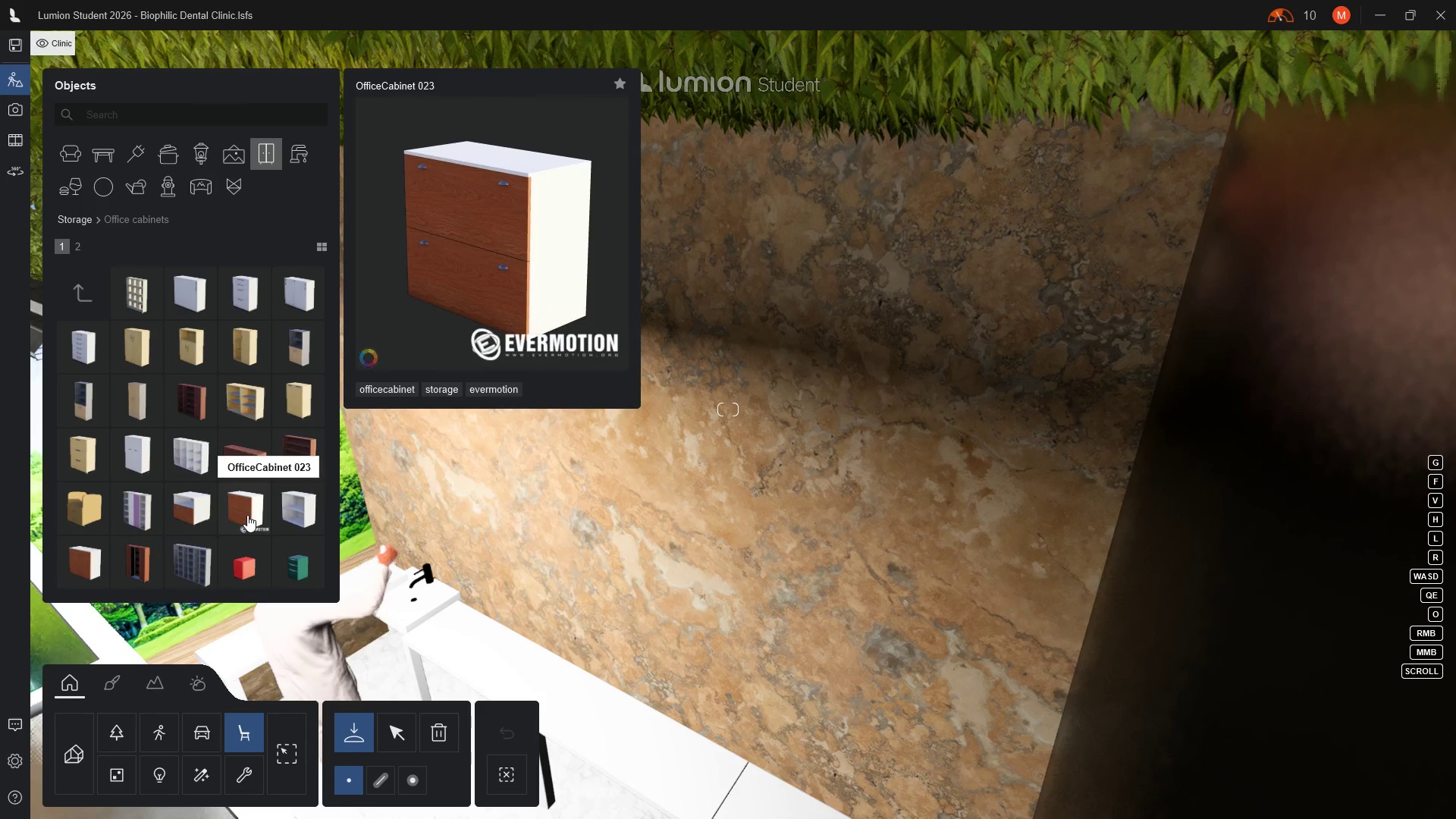 
wait(5.15)
 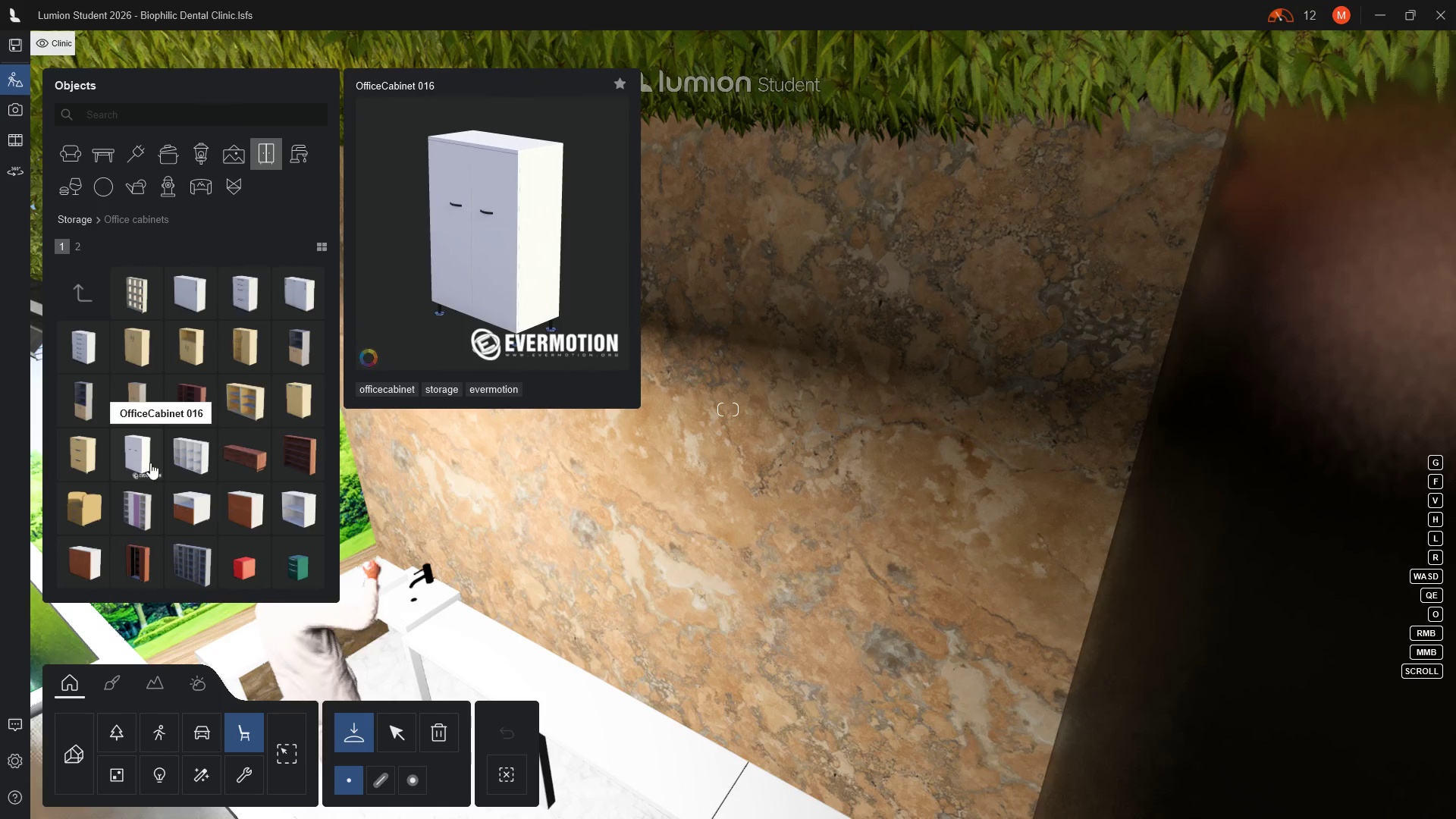 
mouse_move([281, 507])
 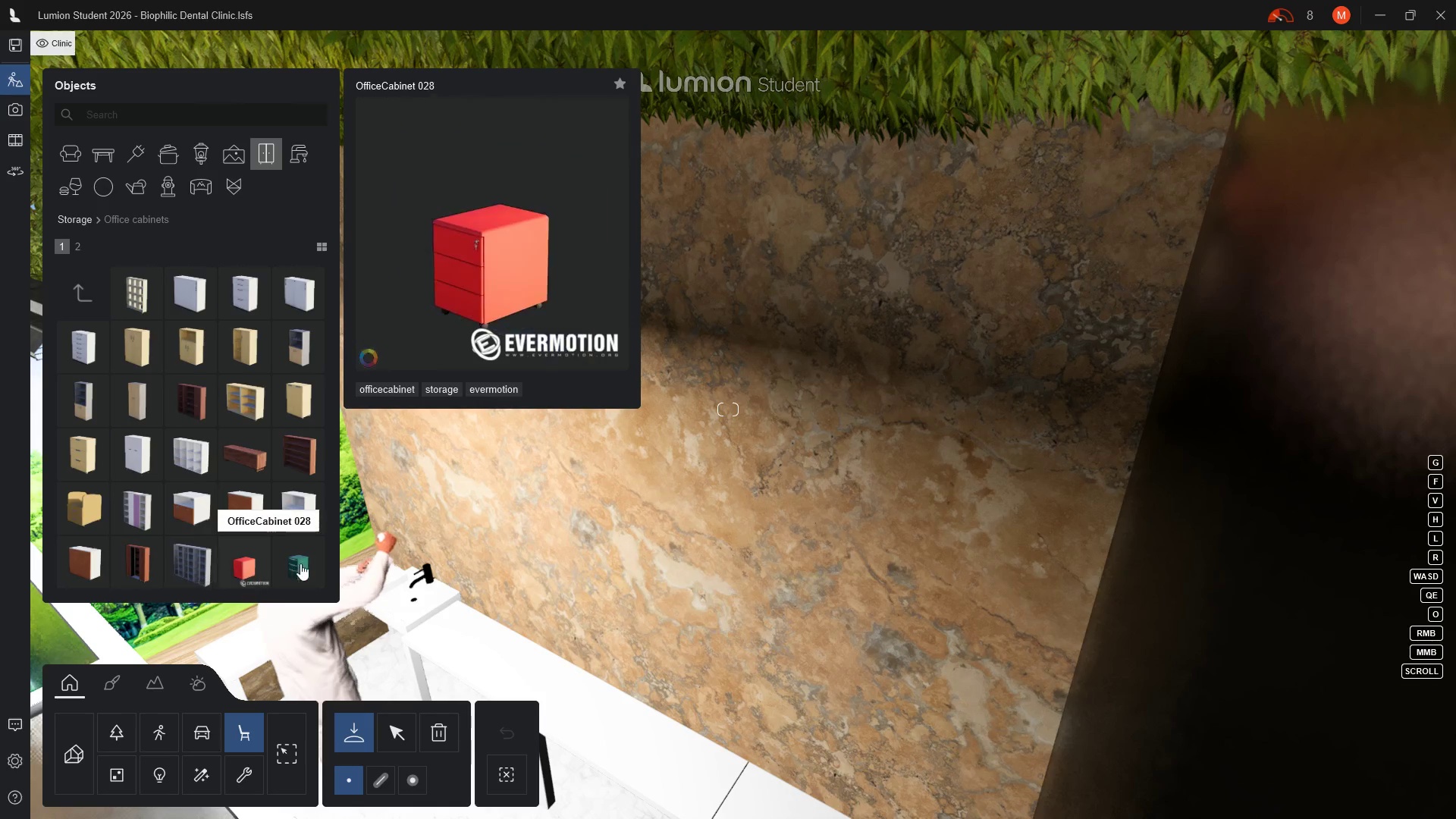 
scroll: coordinate [241, 504], scroll_direction: down, amount: 1.0
 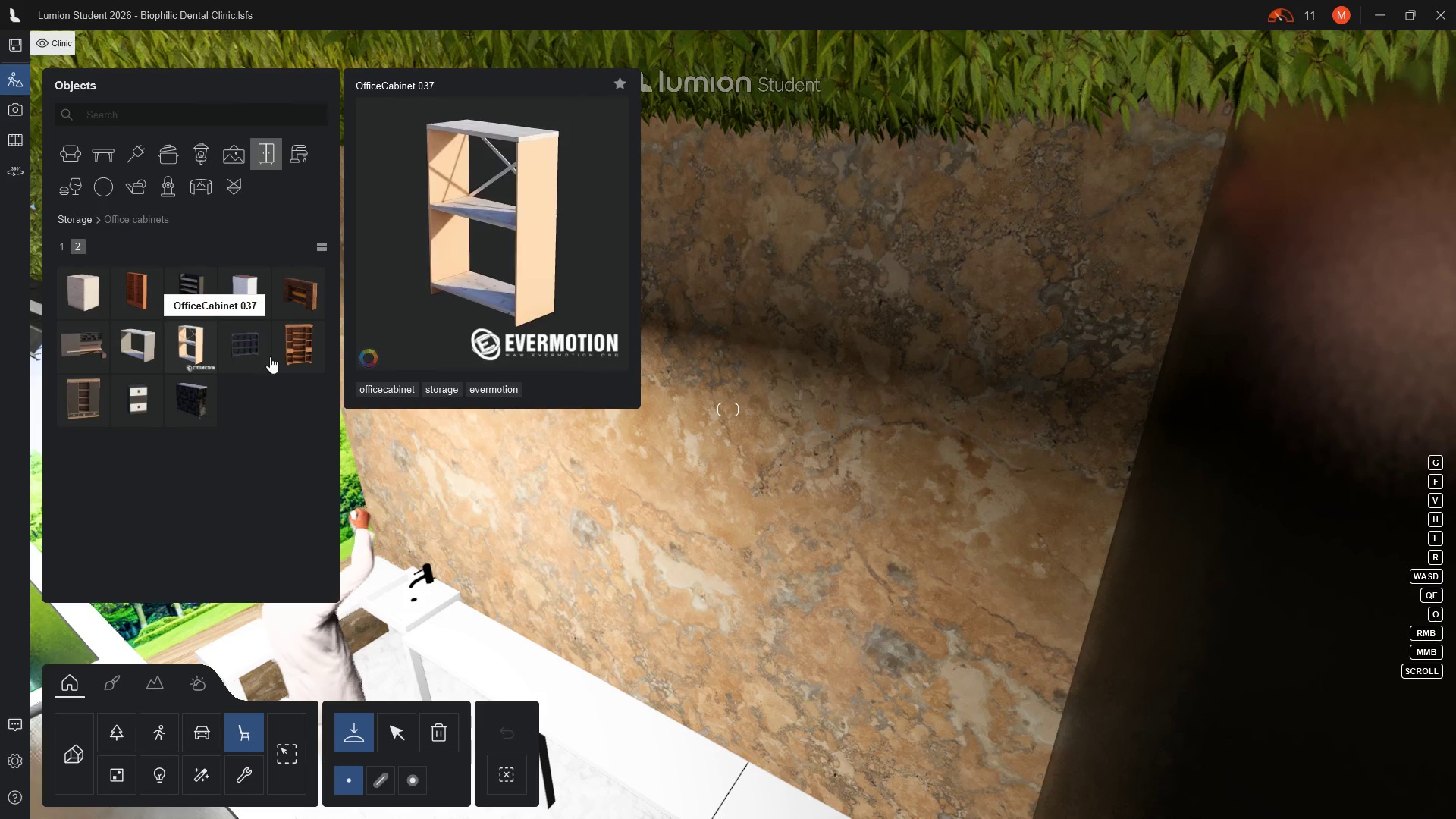 
wait(13.12)
 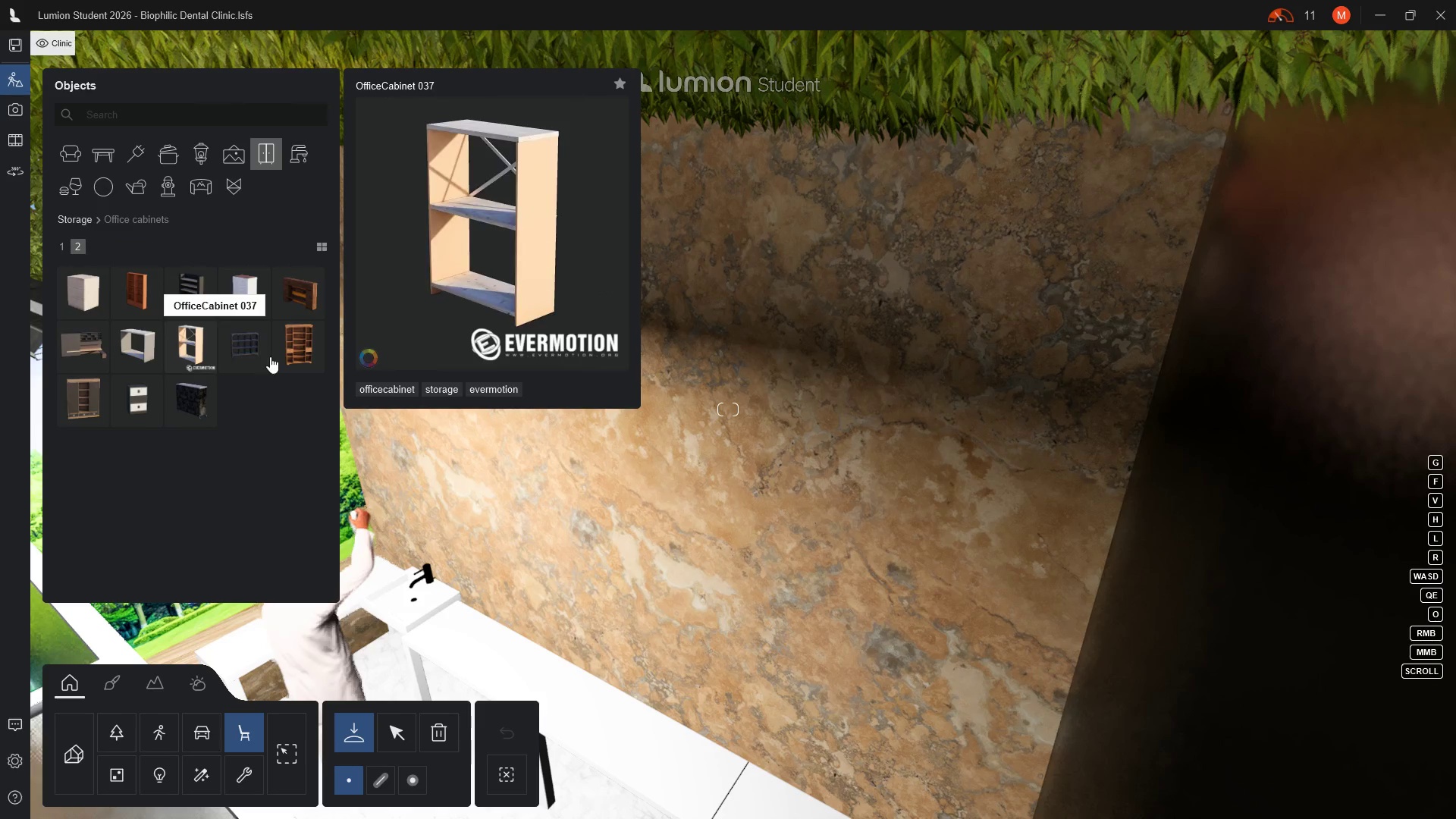 
scroll: coordinate [185, 314], scroll_direction: up, amount: 1.0
 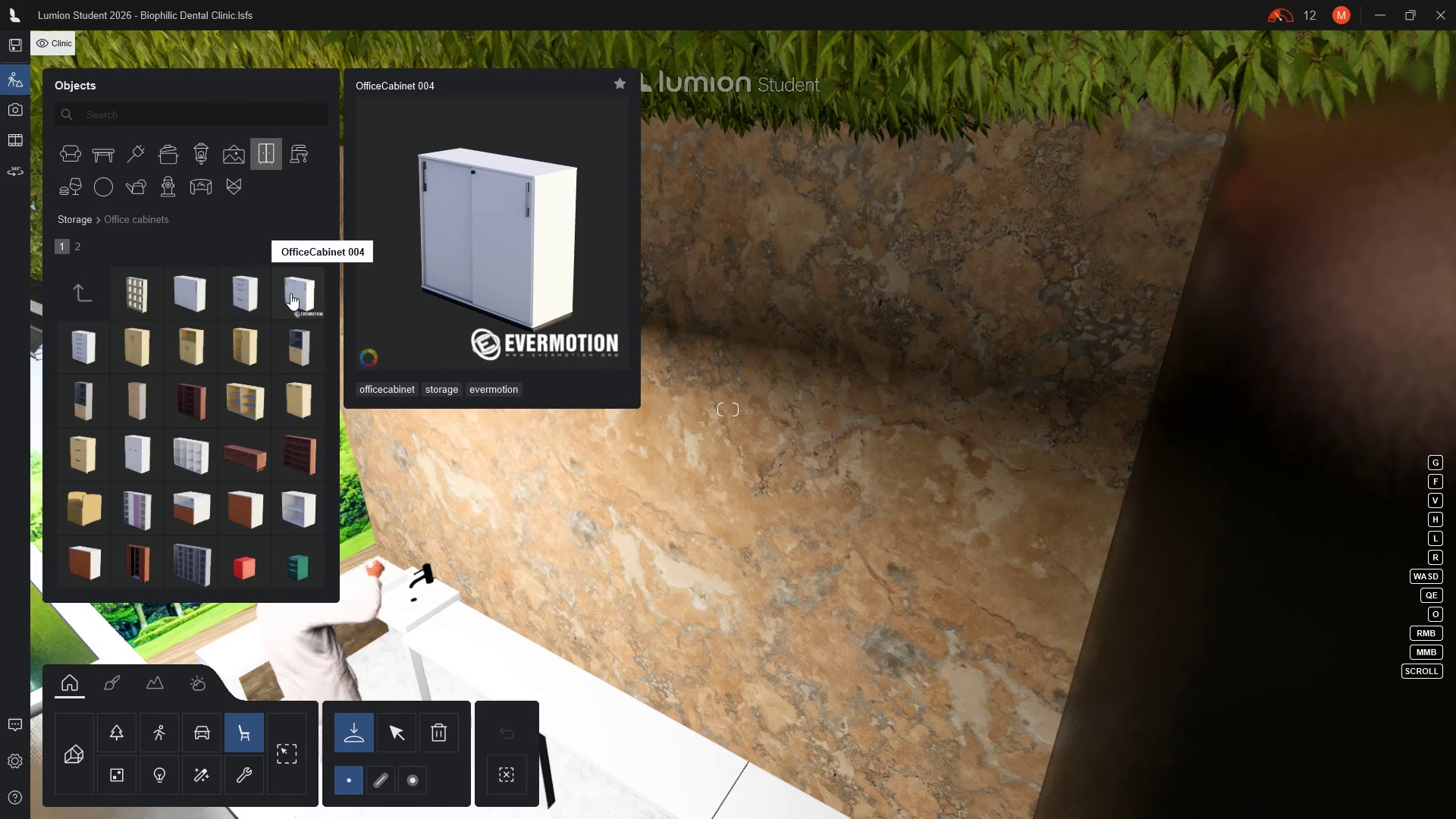 
left_click([290, 293])
 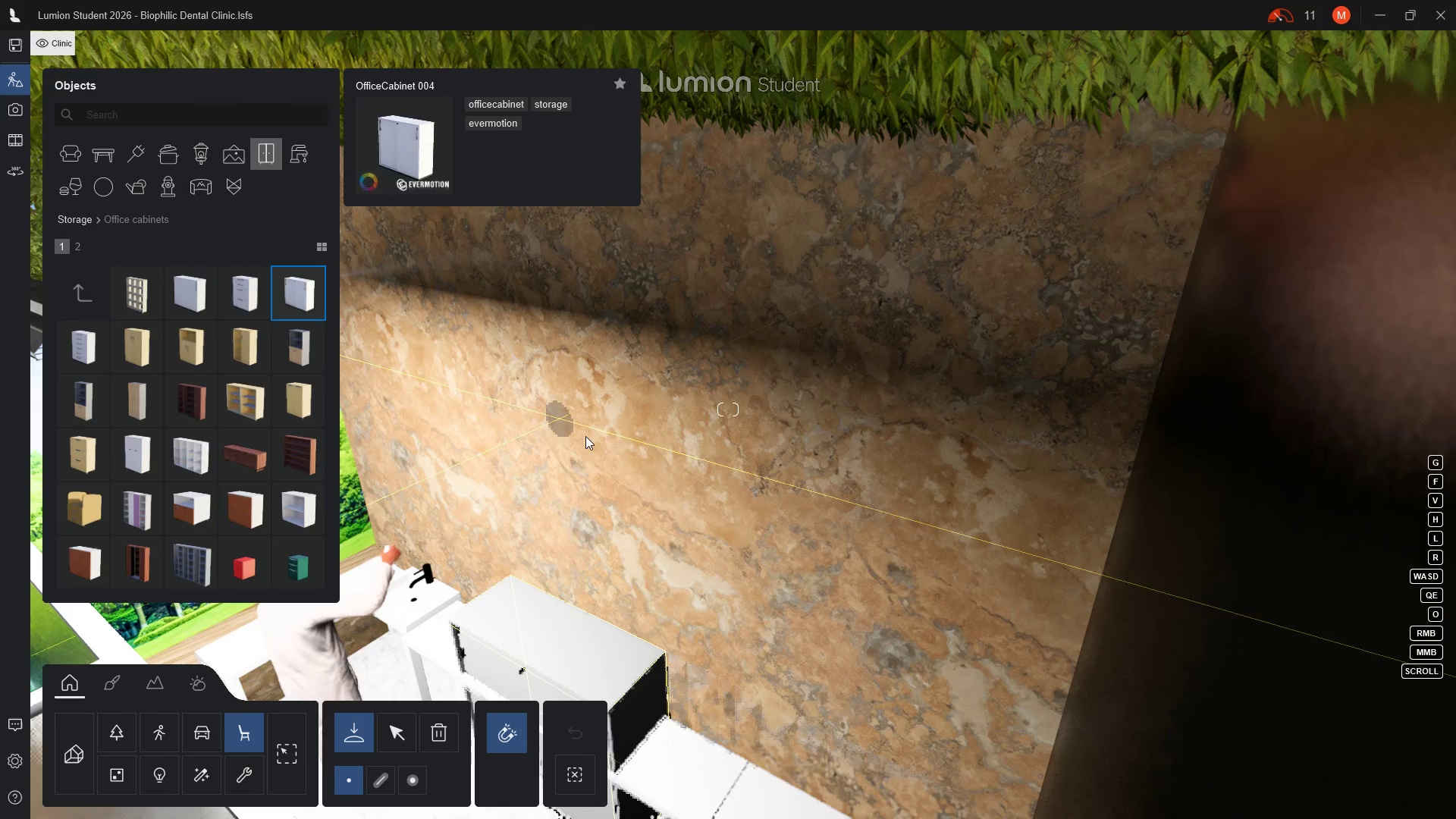 
wait(11.56)
 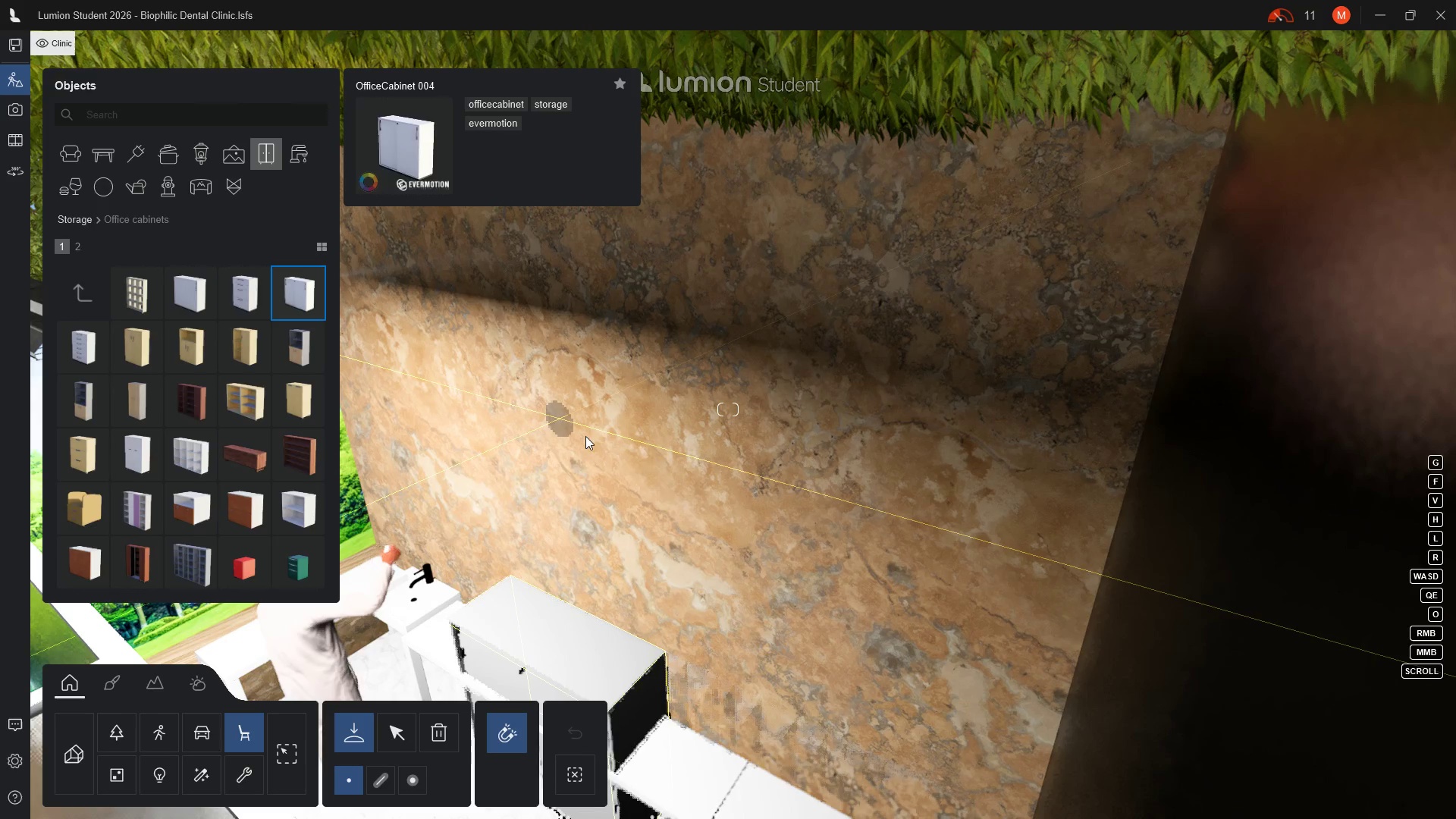 
left_click([880, 554])
 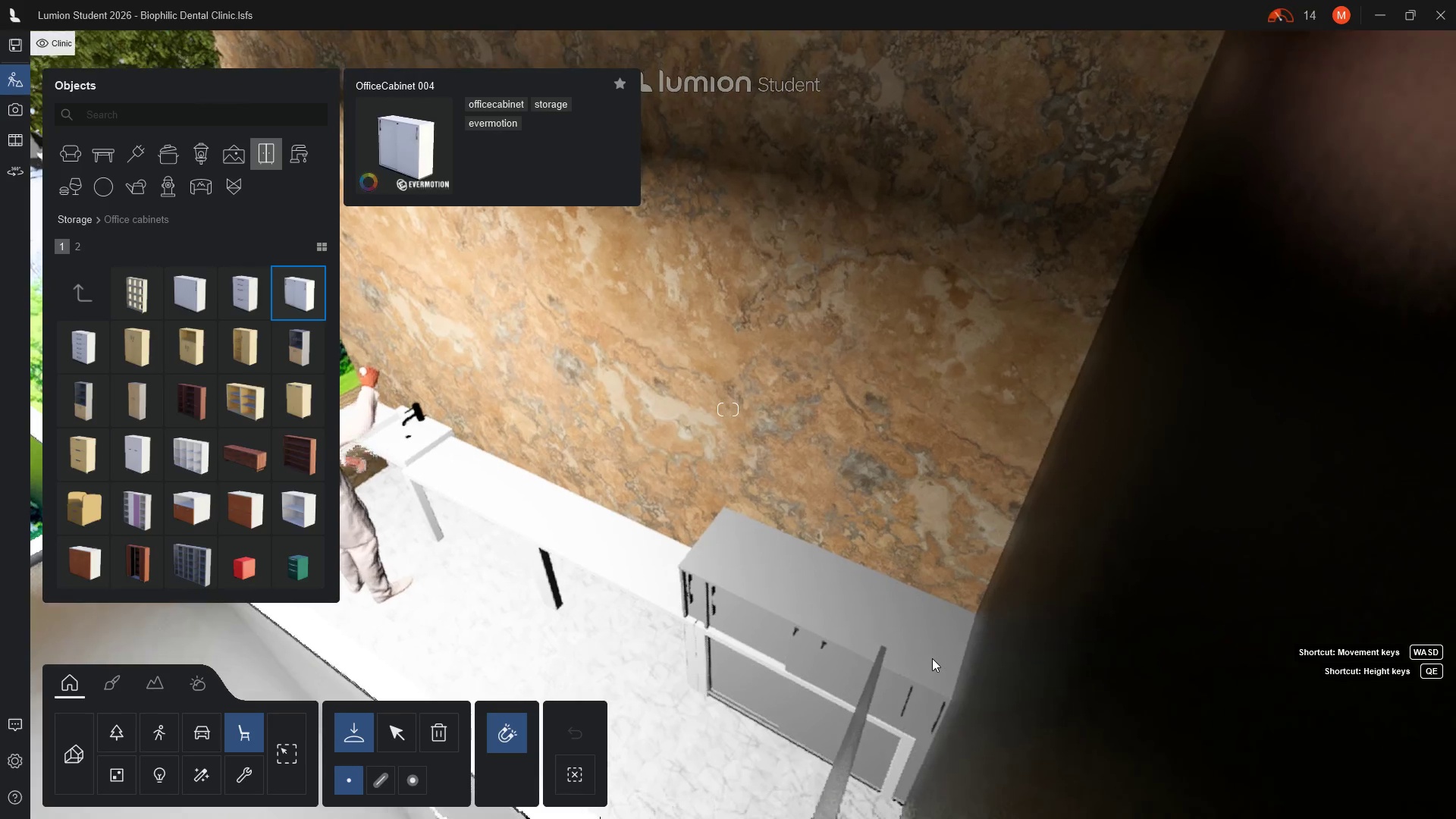 
left_click([817, 588])
 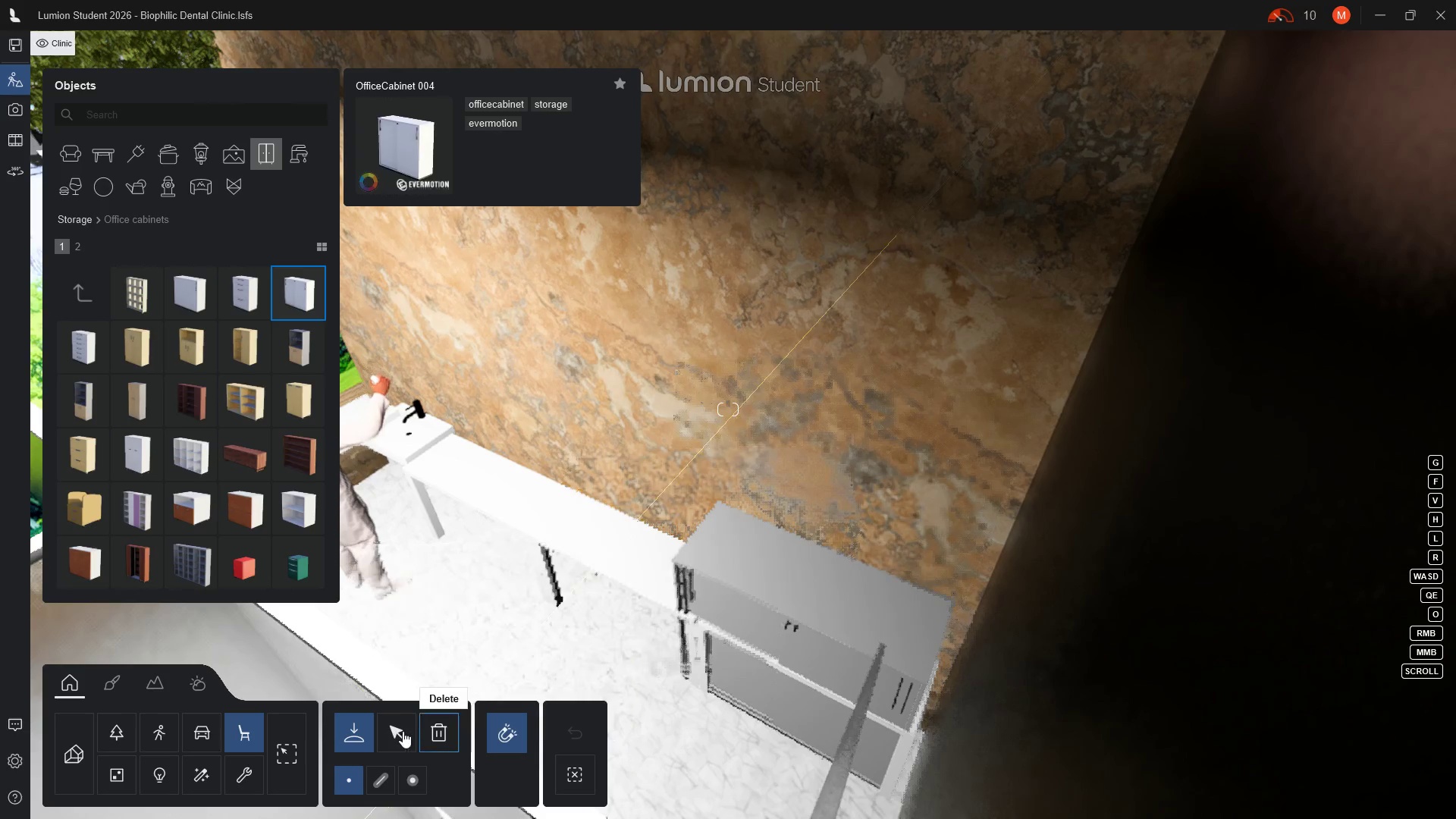 
left_click([400, 731])
 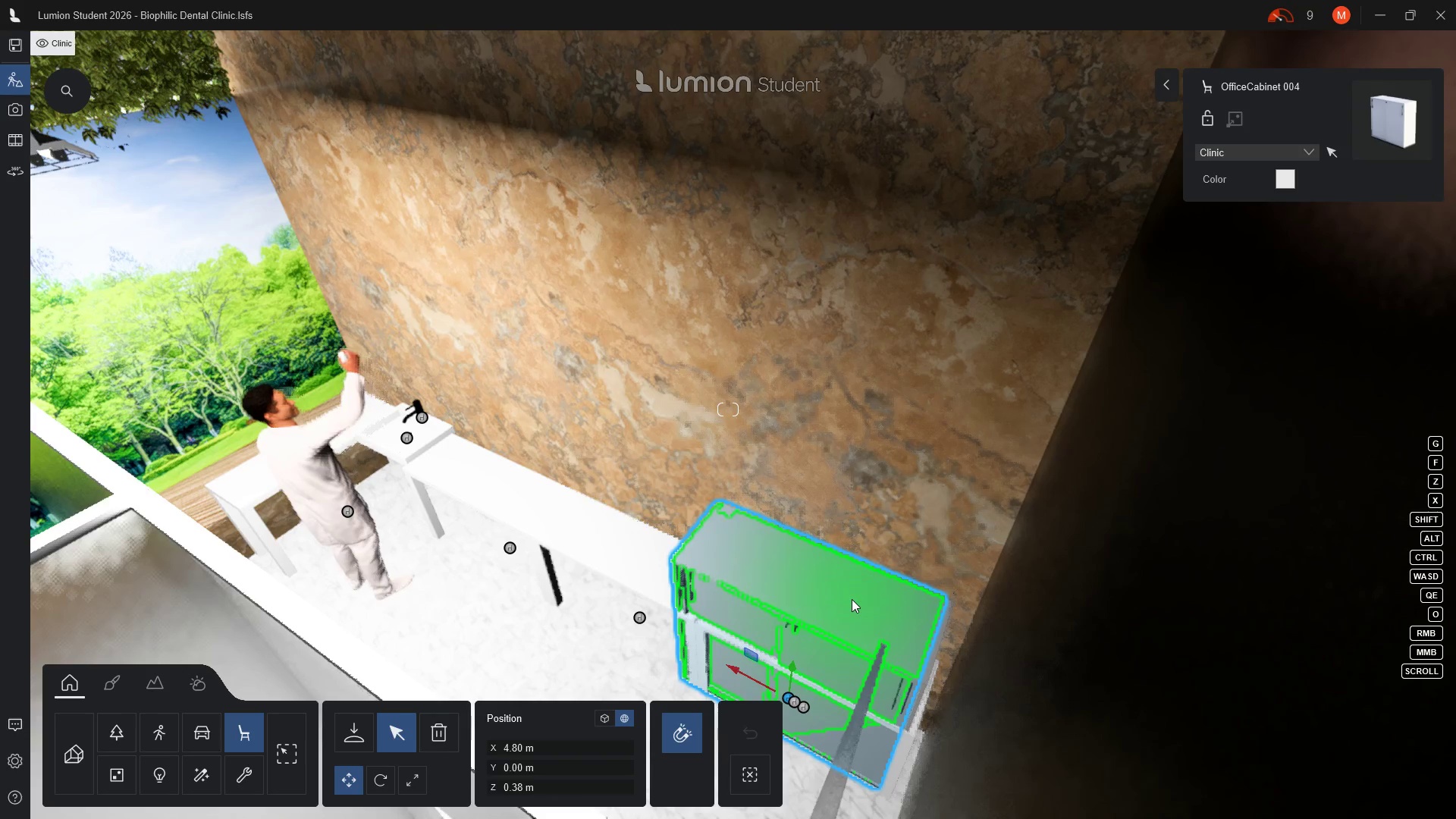 
left_click([852, 599])
 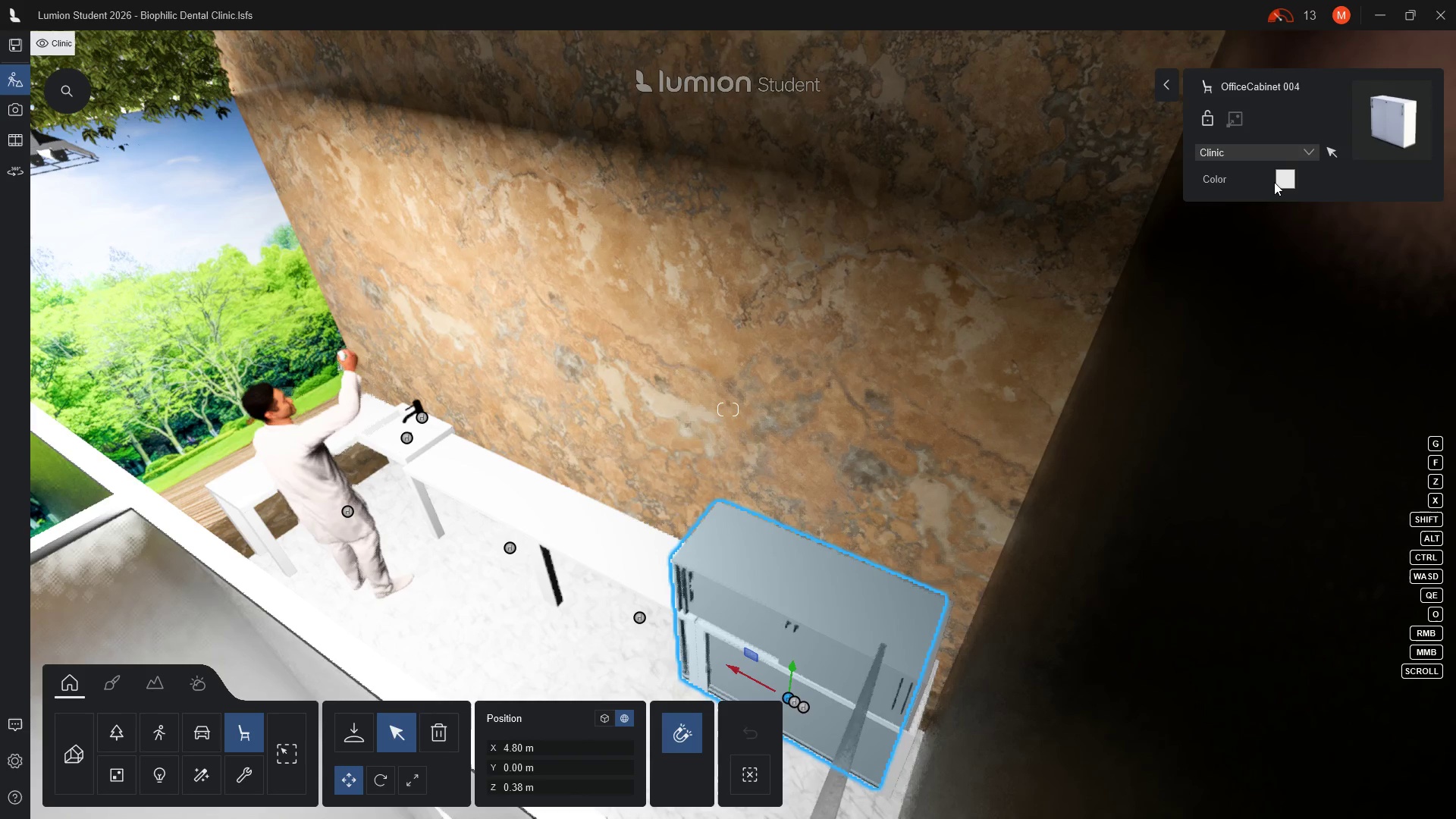 
left_click([1282, 183])
 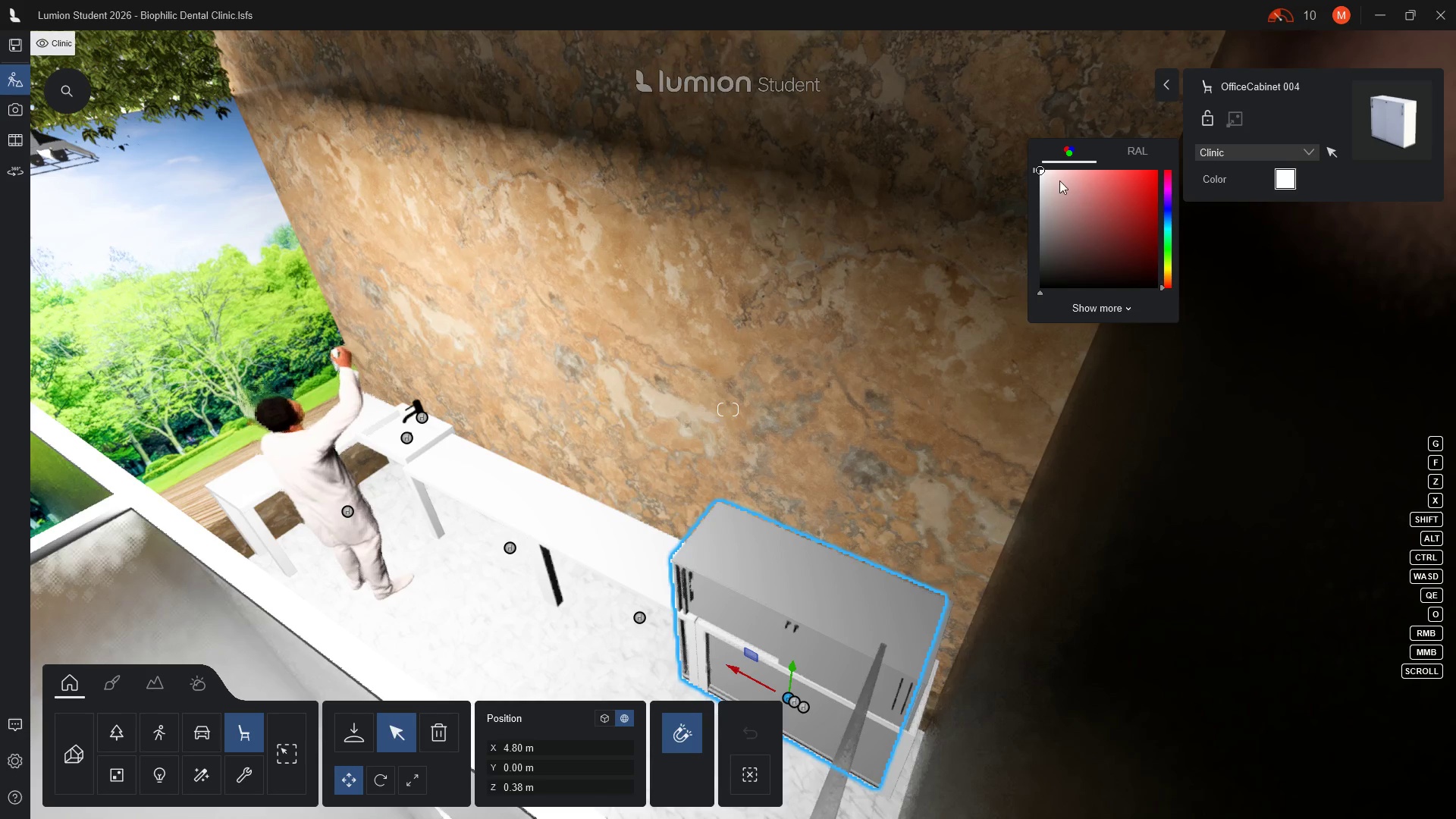 
left_click_drag(start_coordinate=[1028, 175], to_coordinate=[1035, 178])
 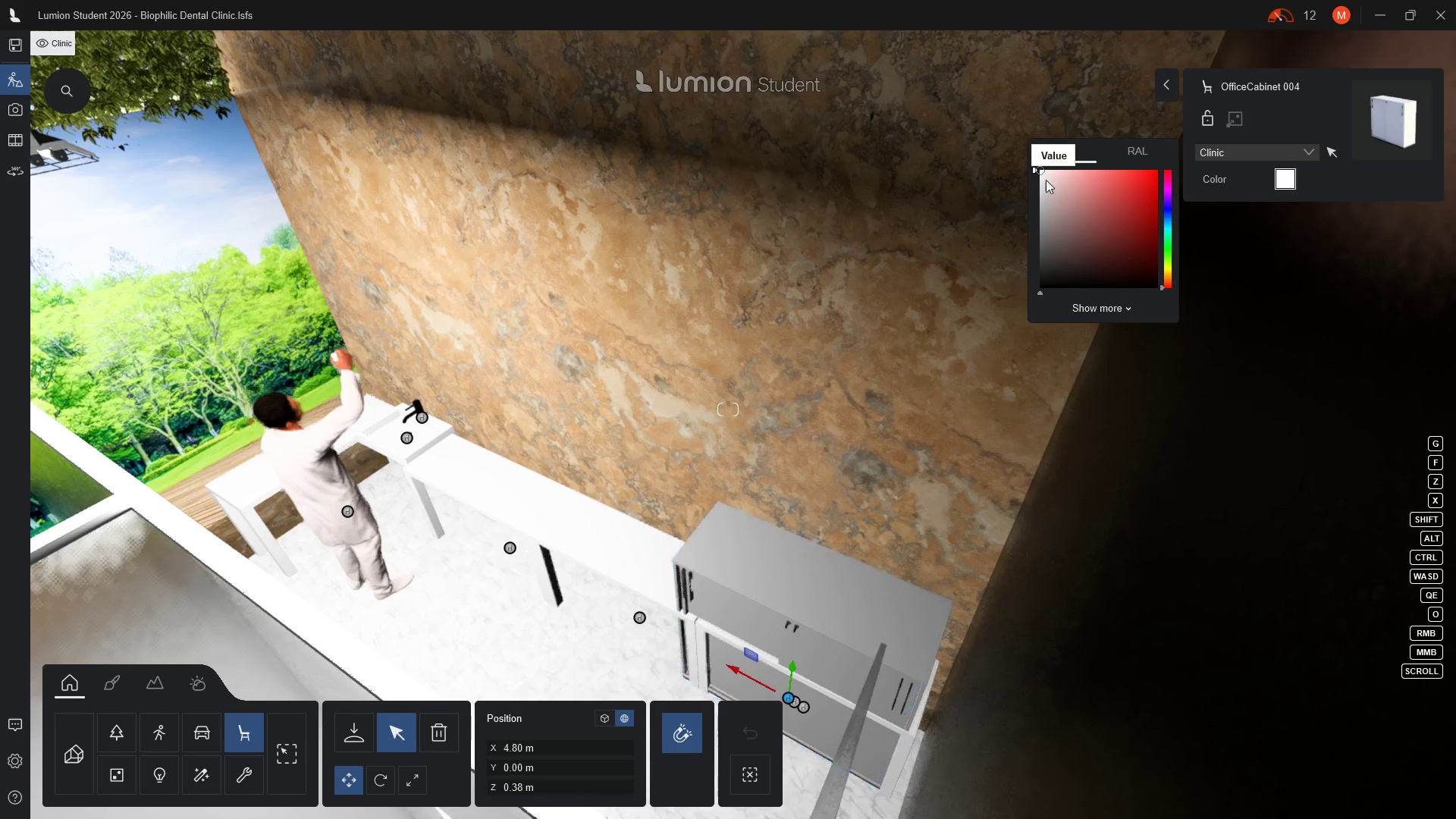 
left_click_drag(start_coordinate=[1046, 180], to_coordinate=[1028, 193])
 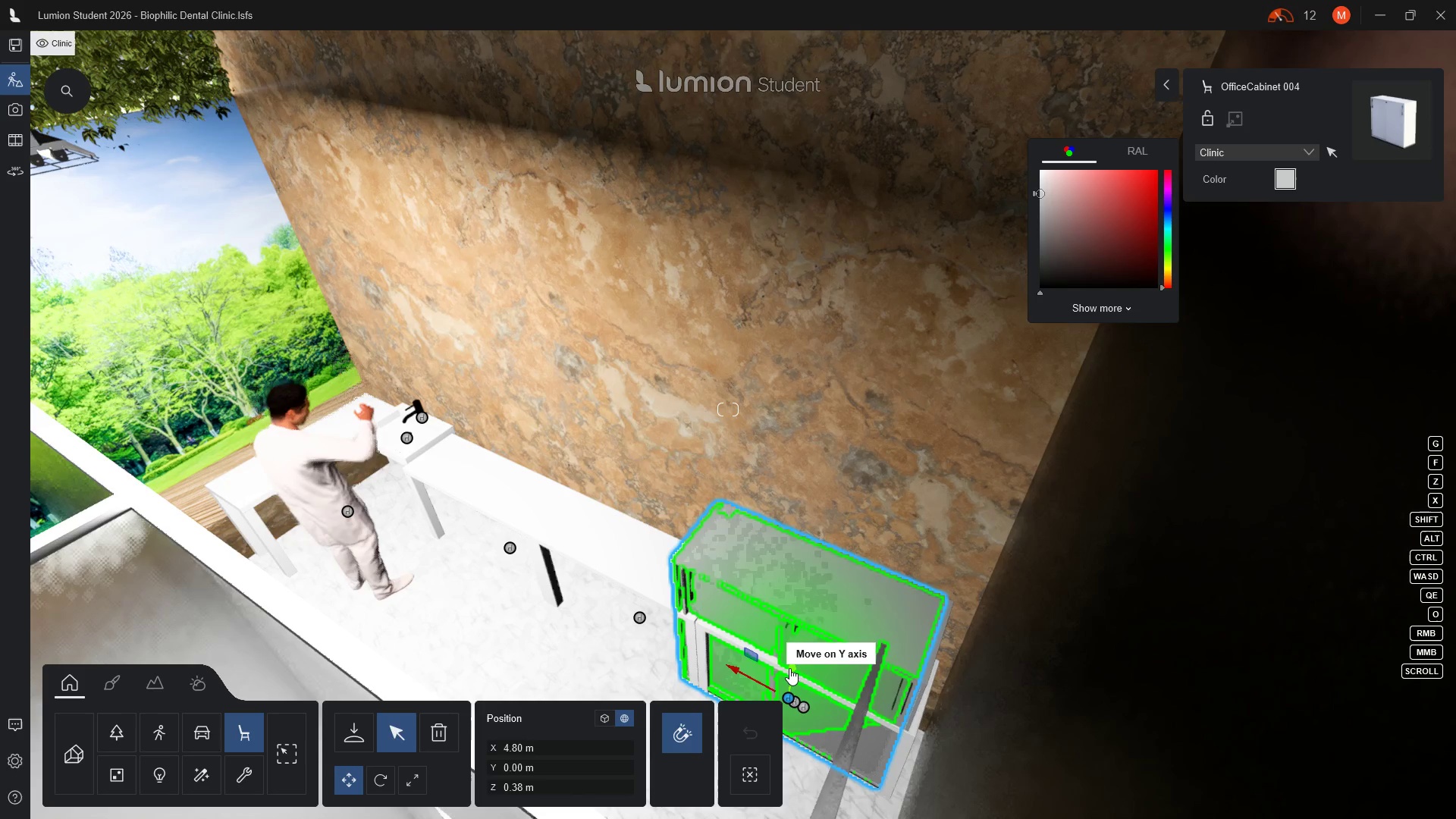 
left_click_drag(start_coordinate=[789, 668], to_coordinate=[796, 388])
 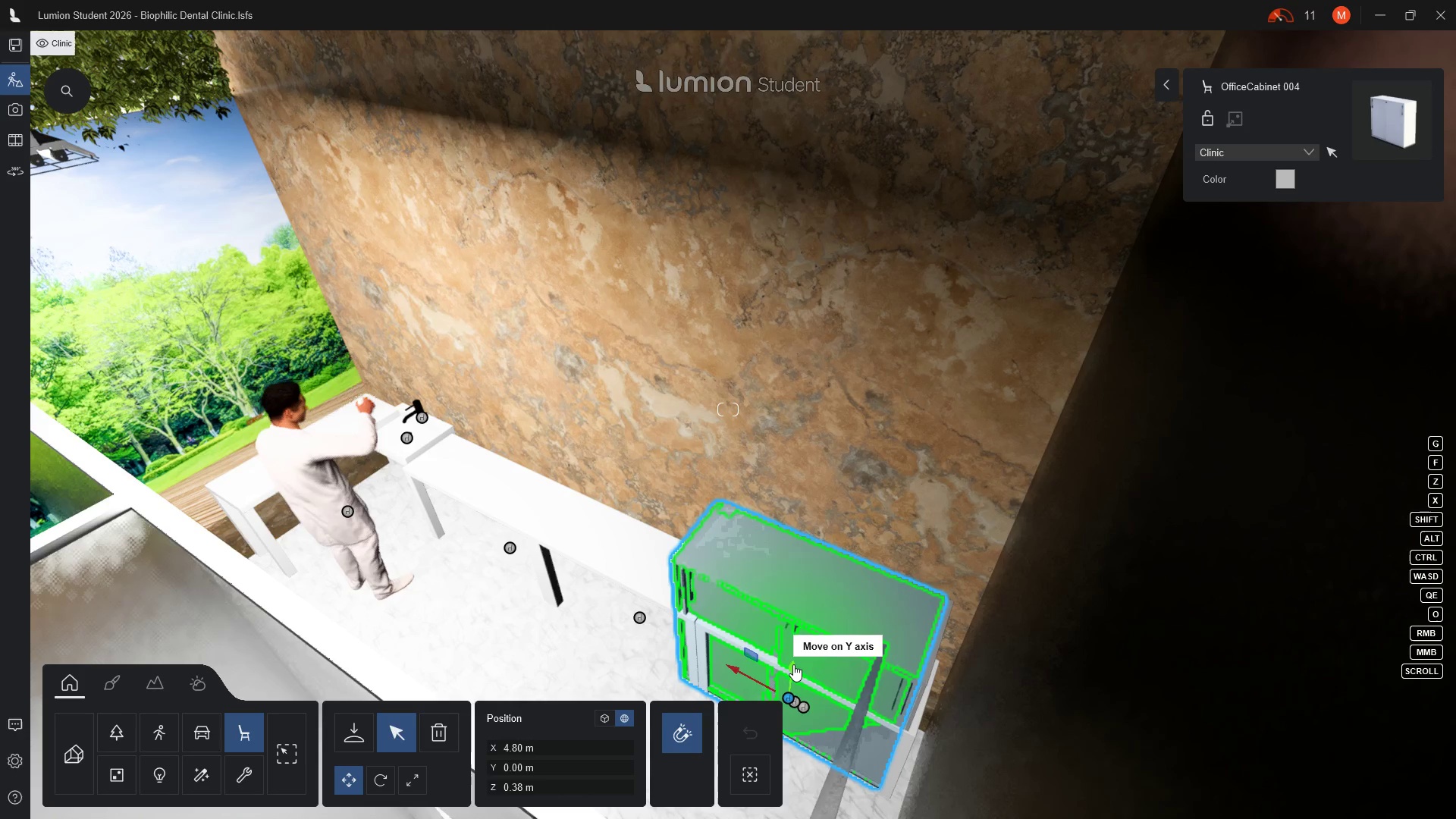 
left_click_drag(start_coordinate=[793, 664], to_coordinate=[818, 439])
 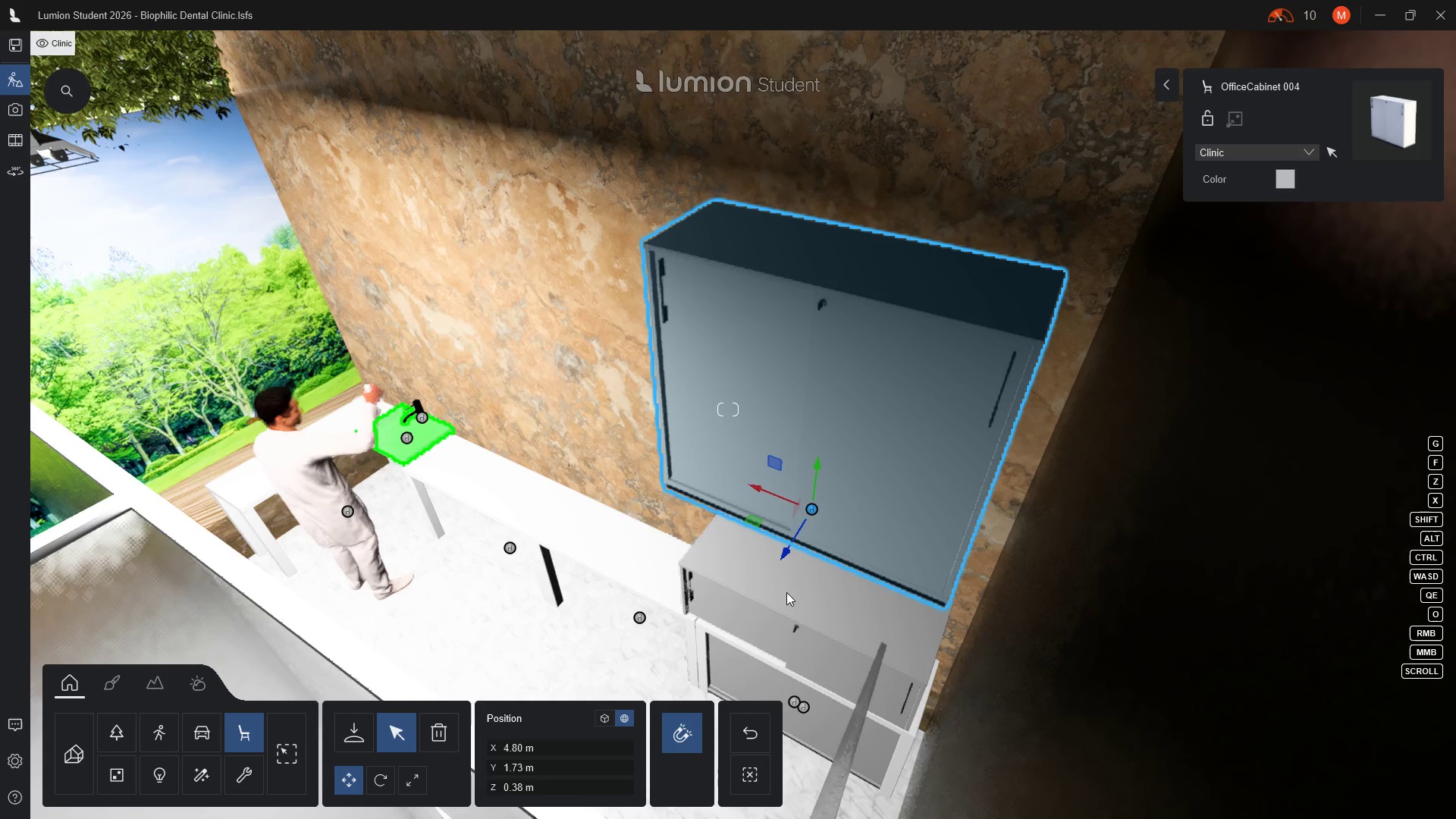 
left_click([810, 613])
 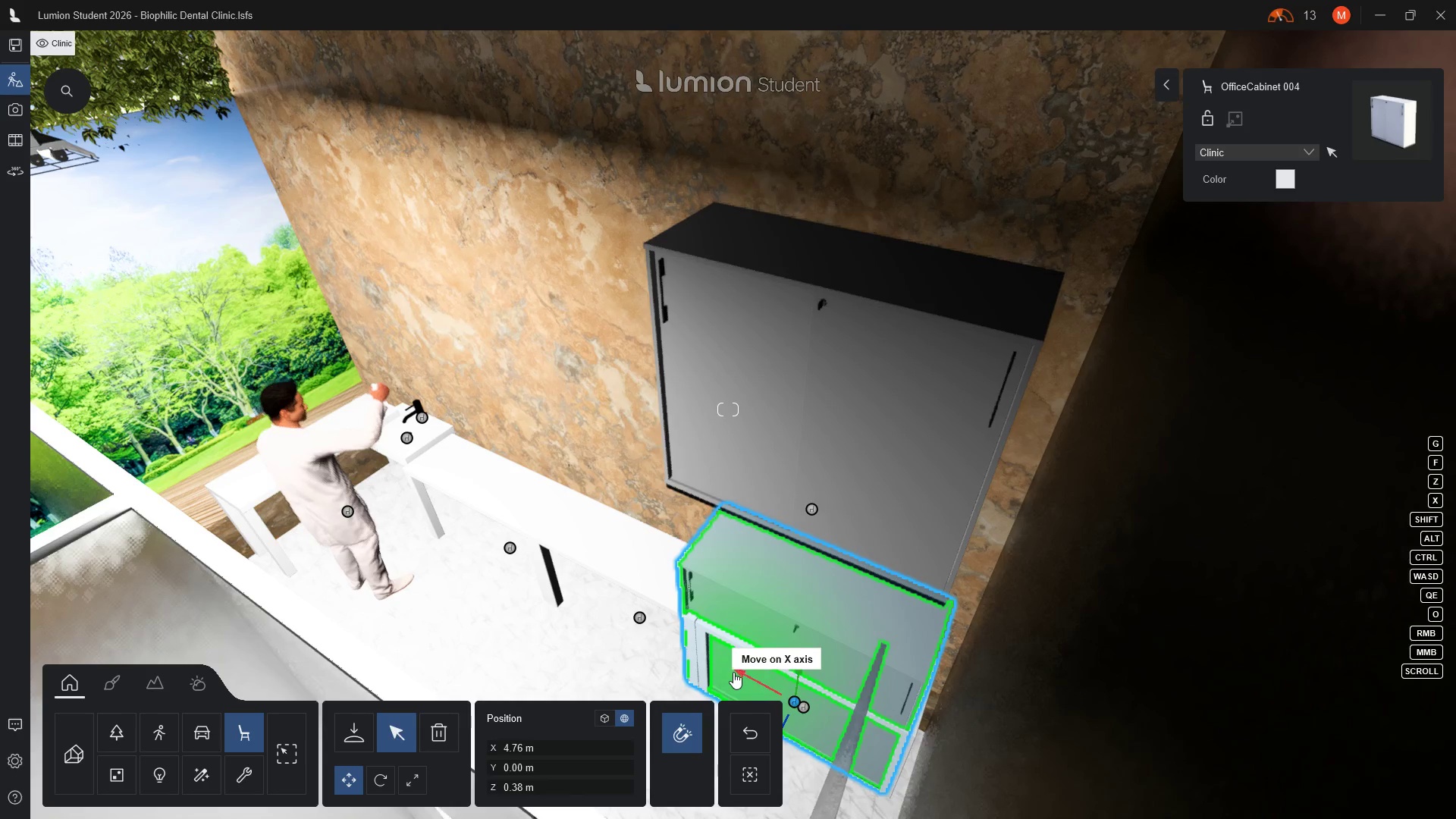 
left_click_drag(start_coordinate=[735, 672], to_coordinate=[498, 581])
 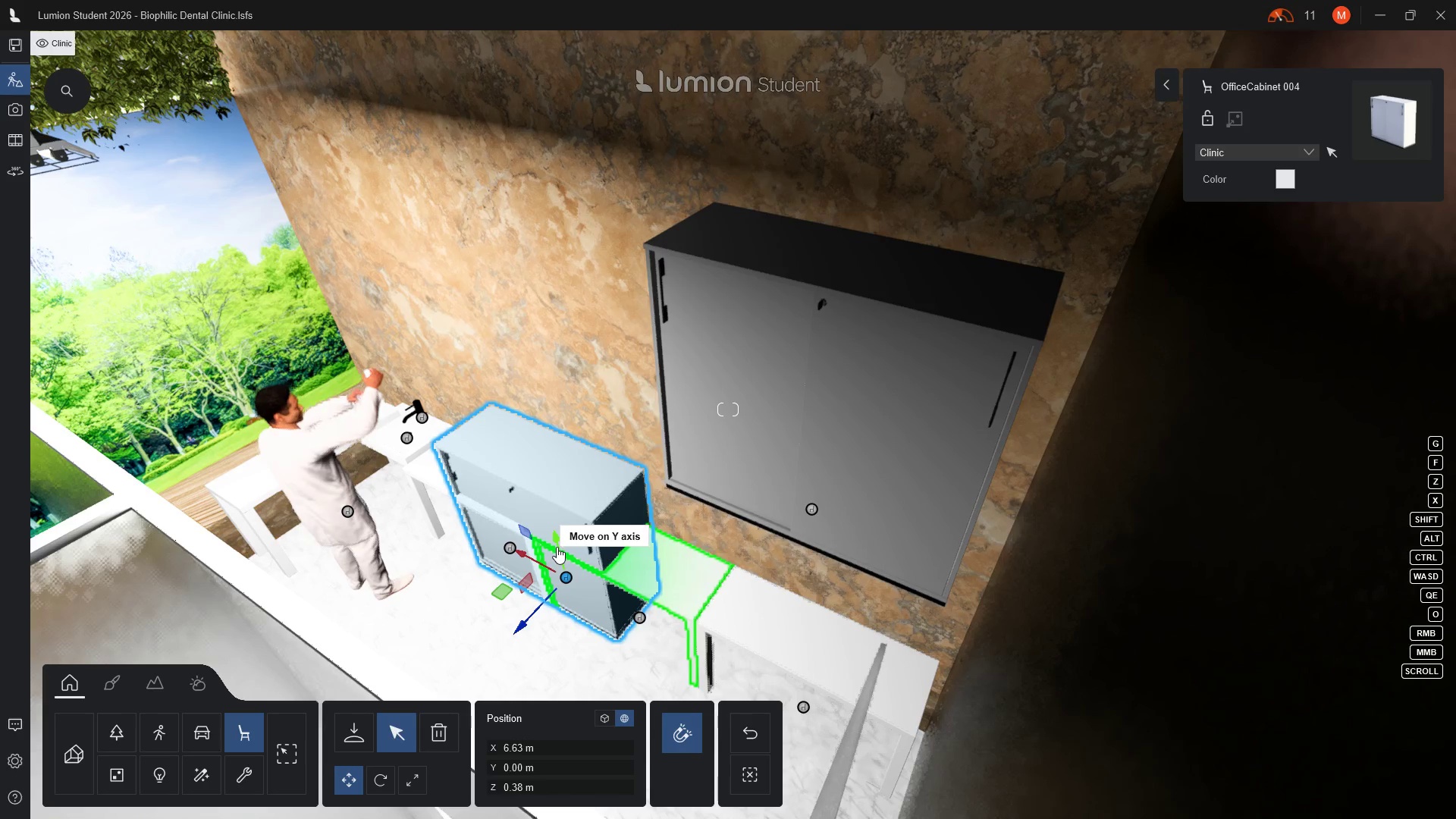 
left_click_drag(start_coordinate=[557, 547], to_coordinate=[561, 361])
 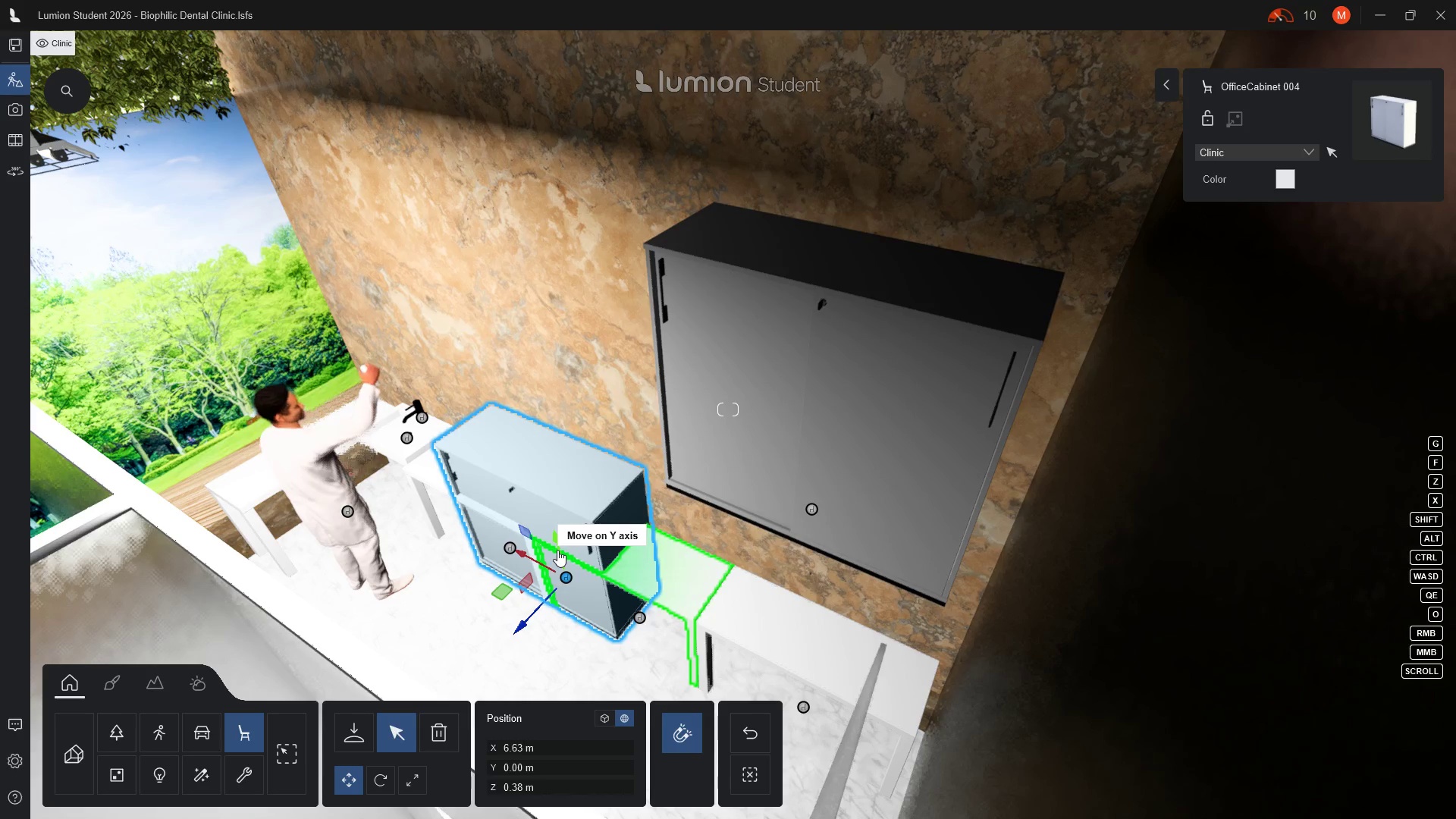 
left_click_drag(start_coordinate=[557, 550], to_coordinate=[572, 359])
 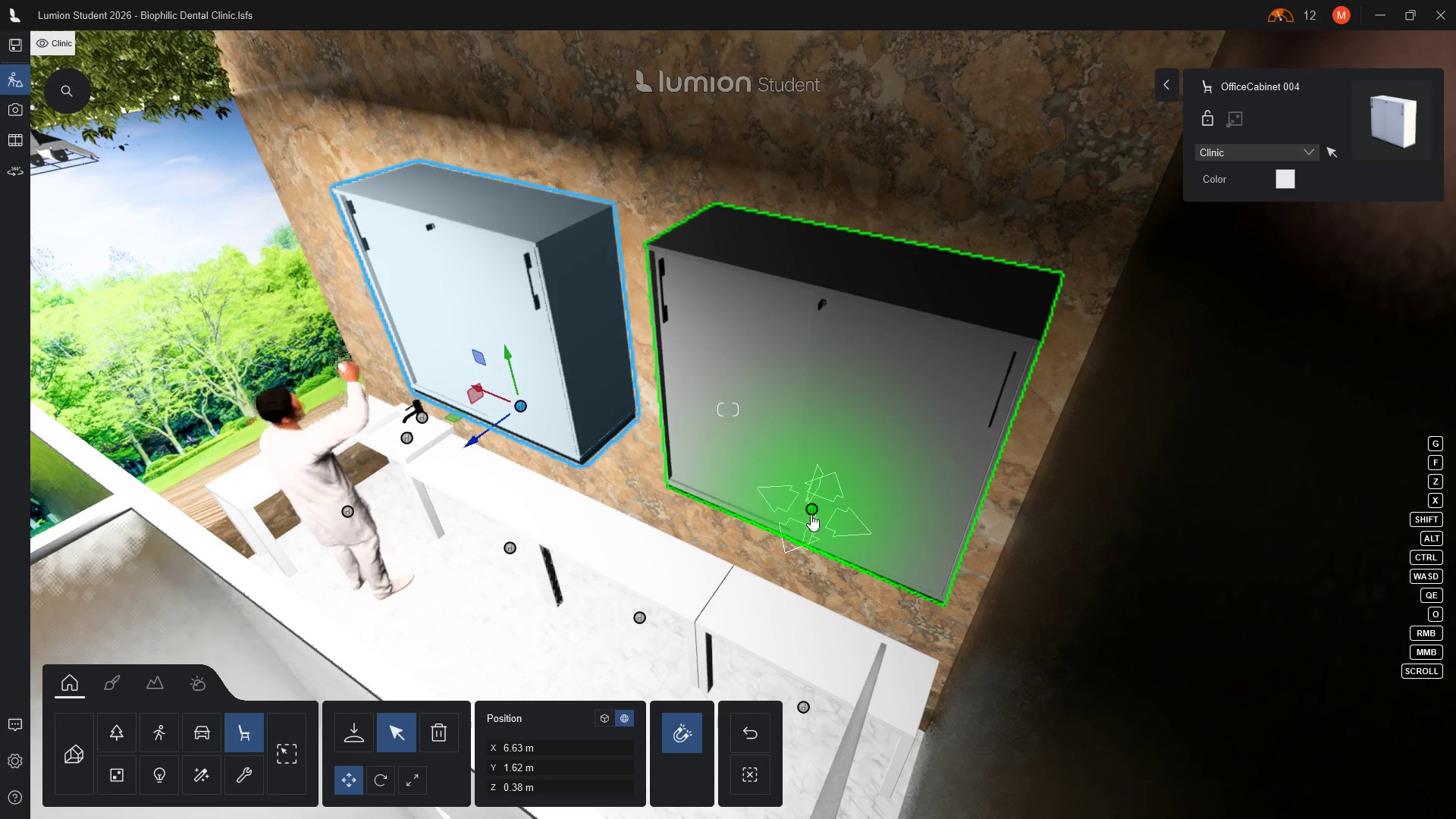 
left_click_drag(start_coordinate=[811, 514], to_coordinate=[811, 492])
 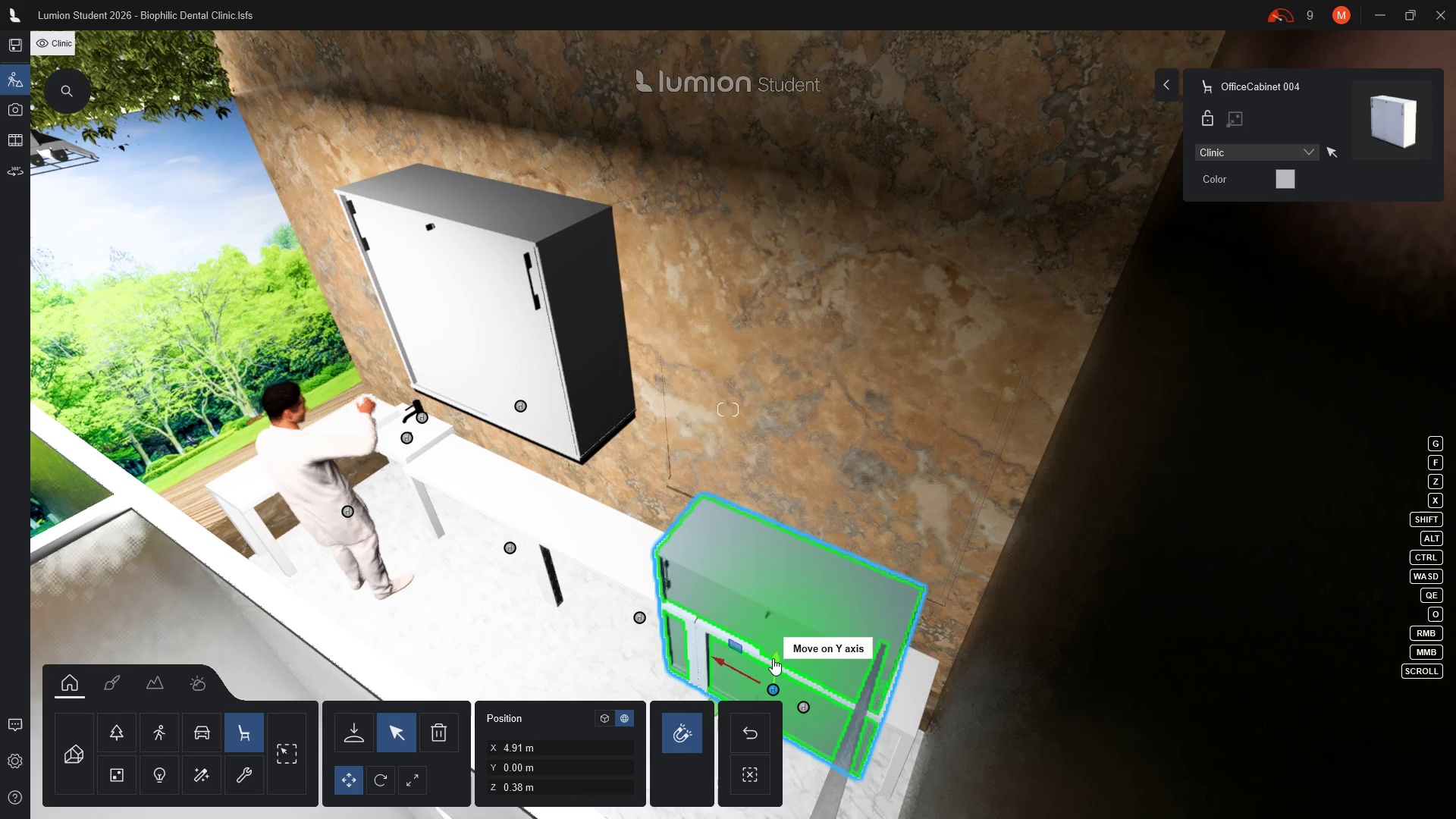 
left_click_drag(start_coordinate=[776, 659], to_coordinate=[805, 460])
 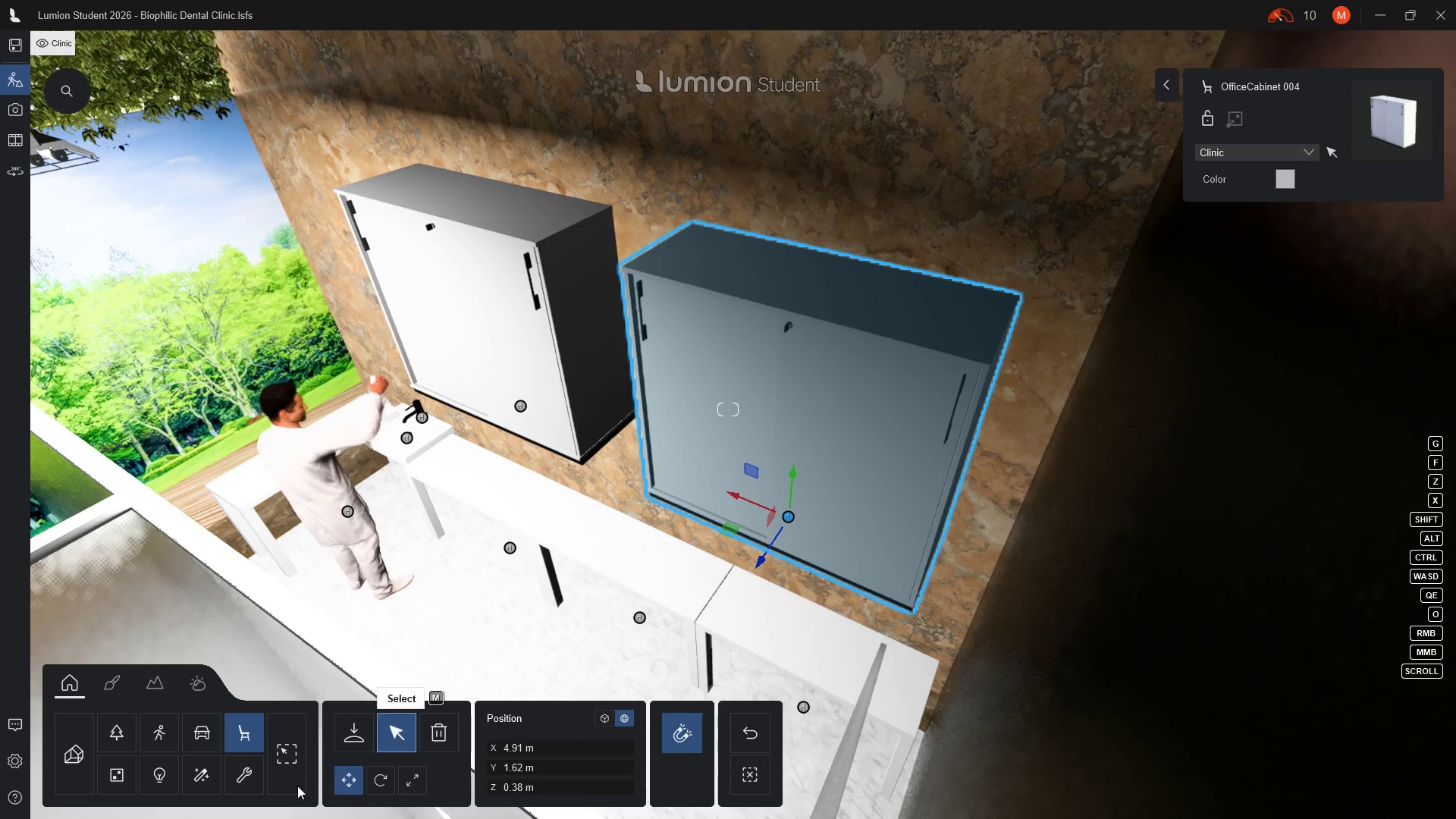 
wait(7.3)
 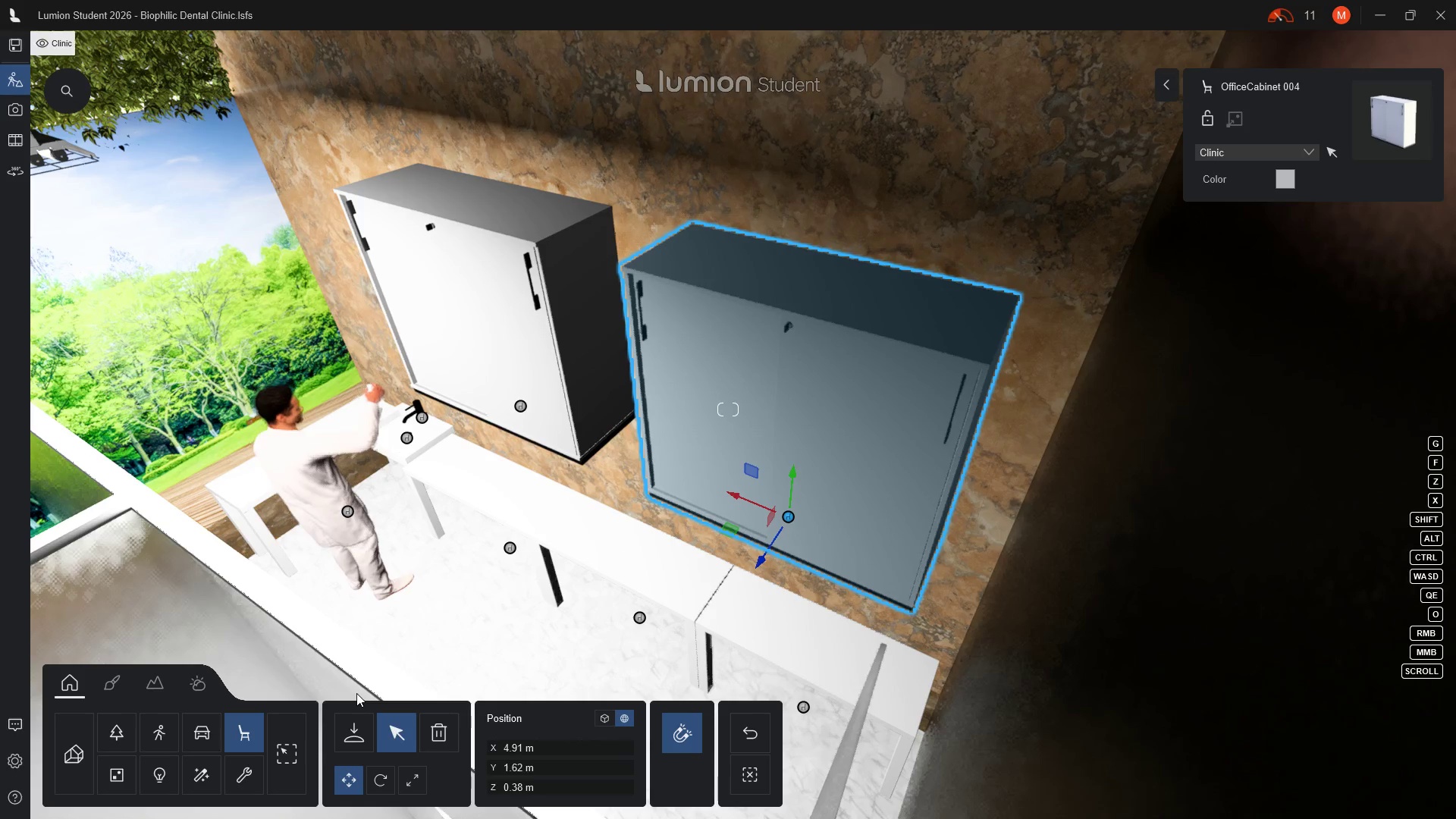 
left_click([435, 736])
 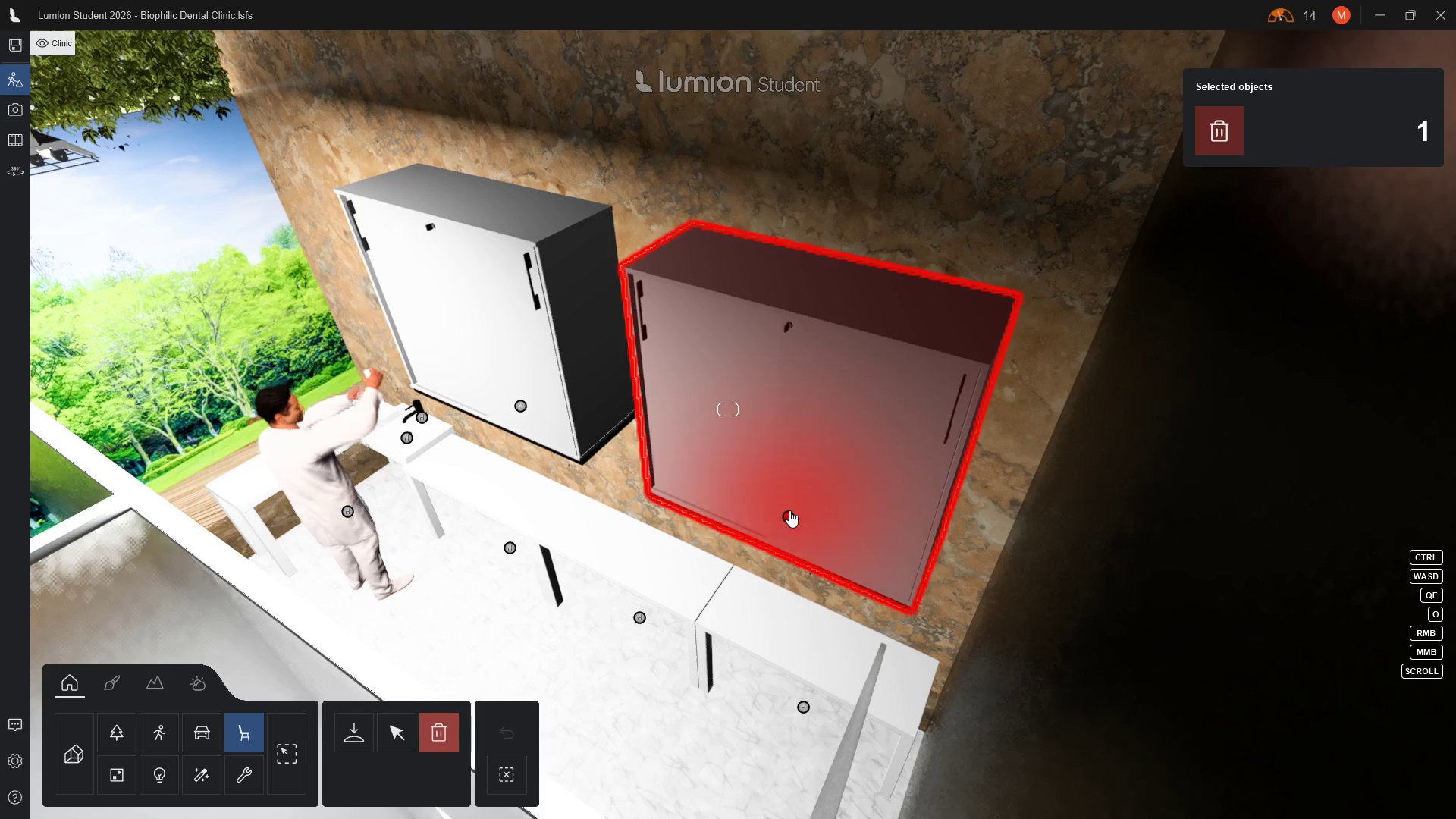 
left_click([789, 510])
 